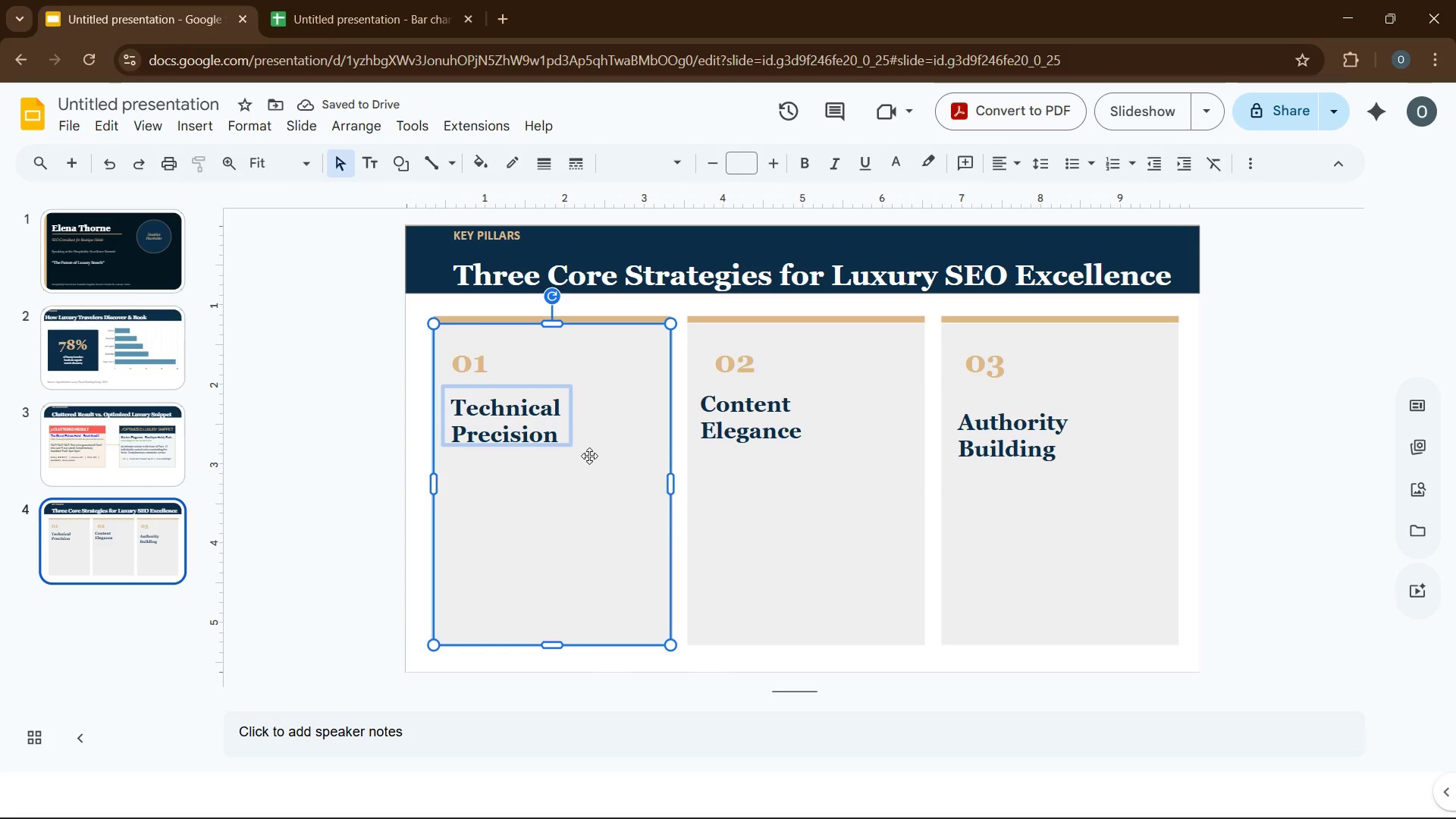 
hold_key(key=ControlLeft, duration=1.76)
left_click([737, 438])
 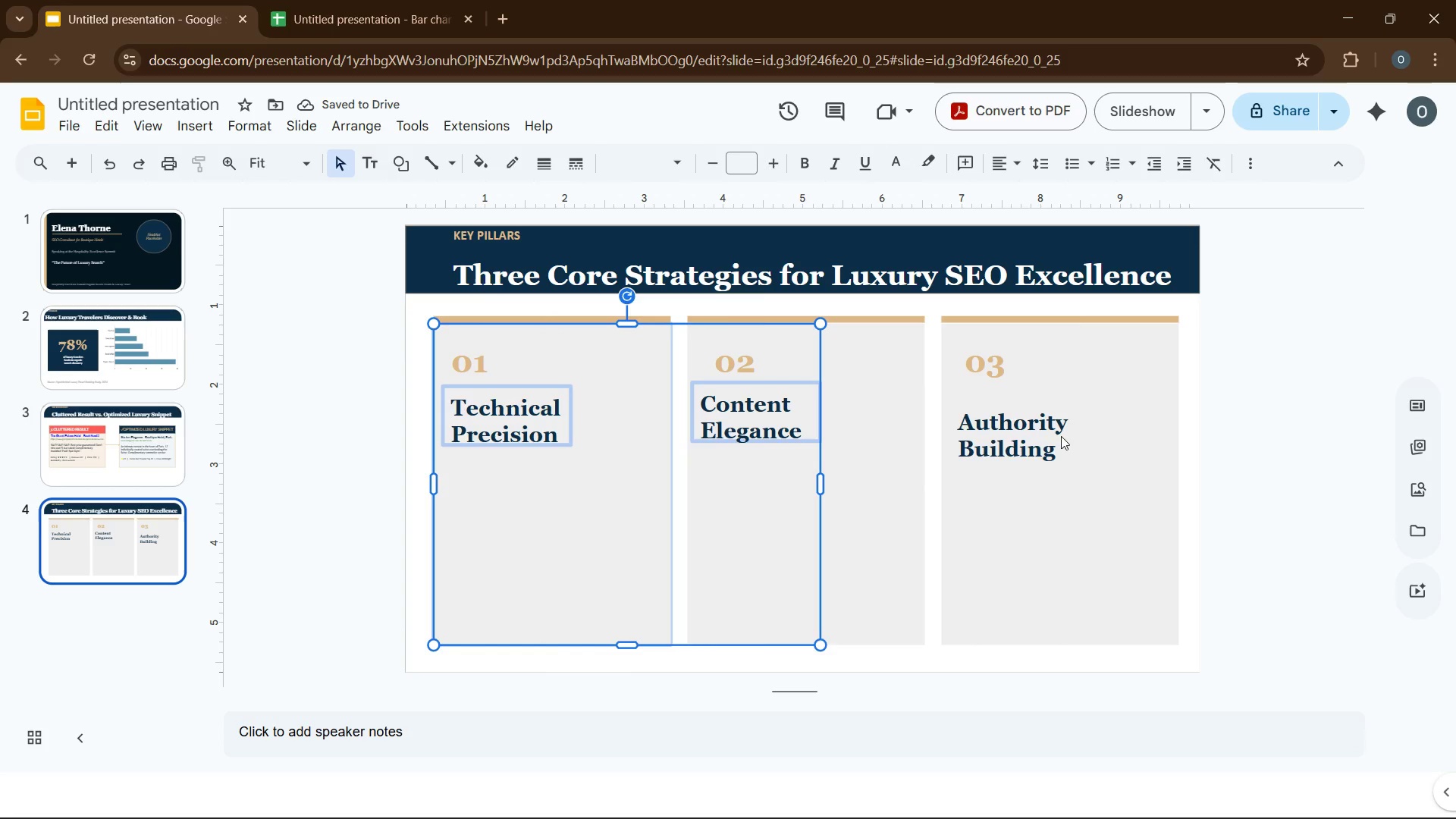 
left_click([1061, 436])
 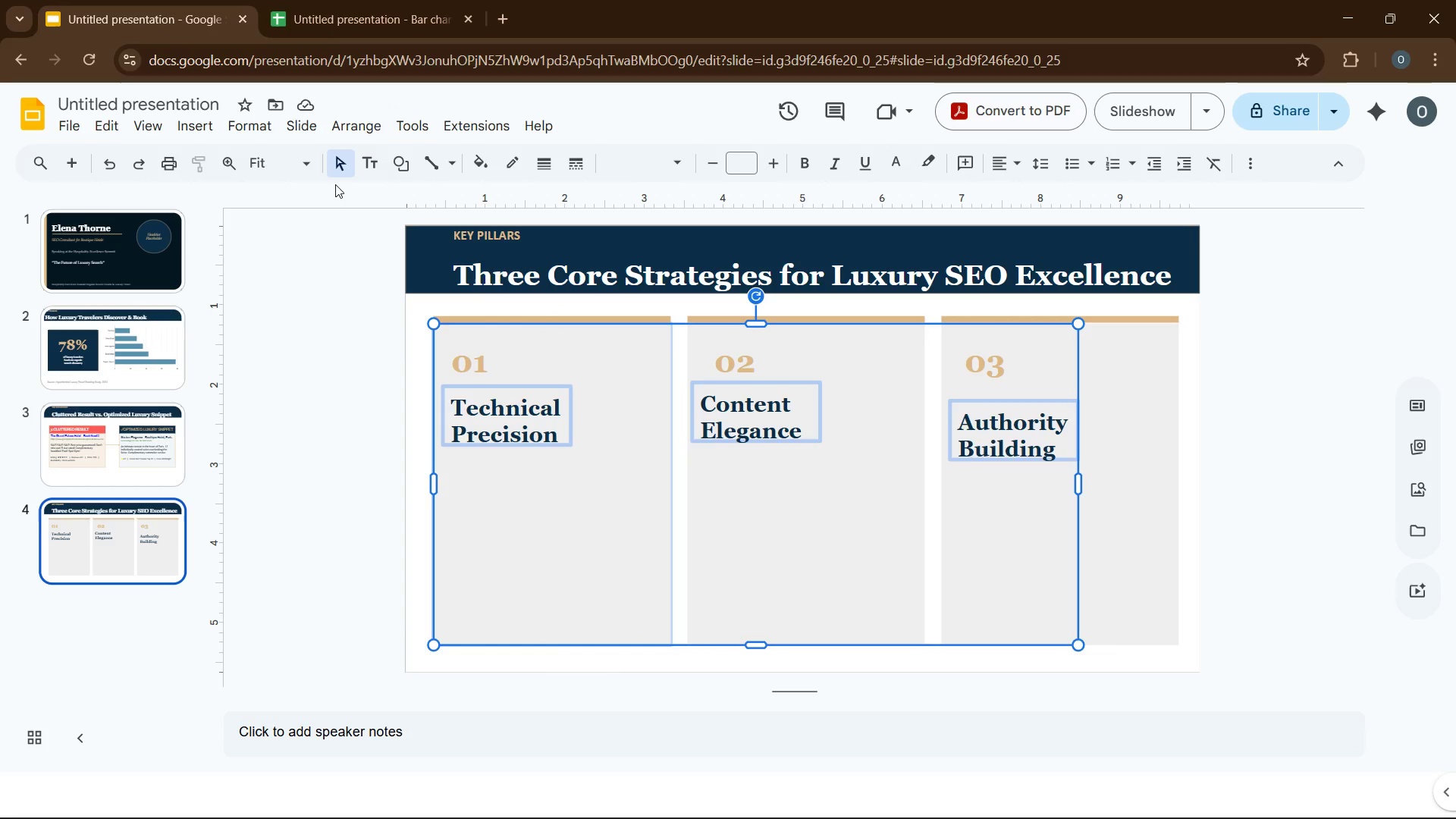 
left_click([366, 118])
 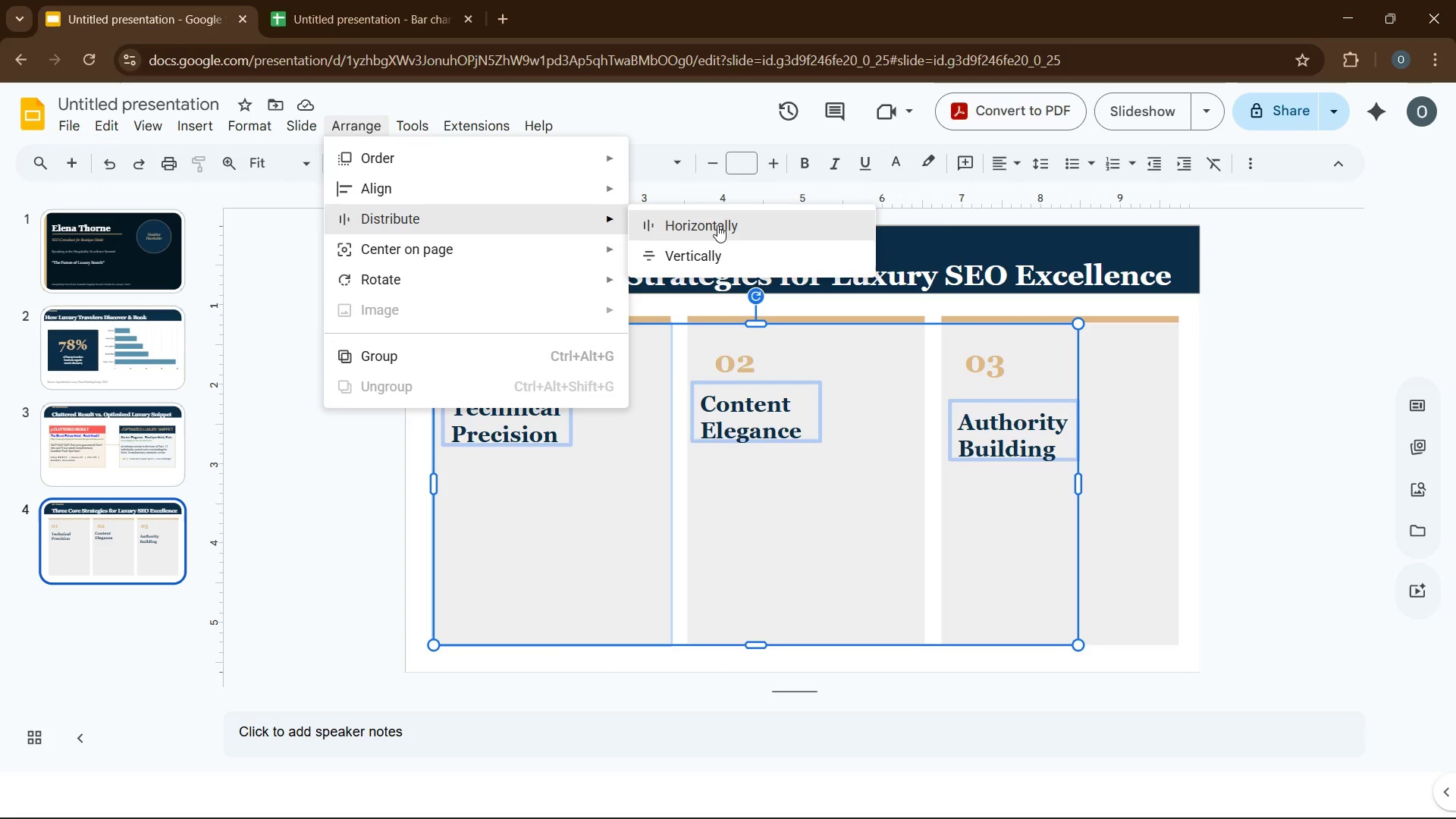 
left_click([723, 249])
 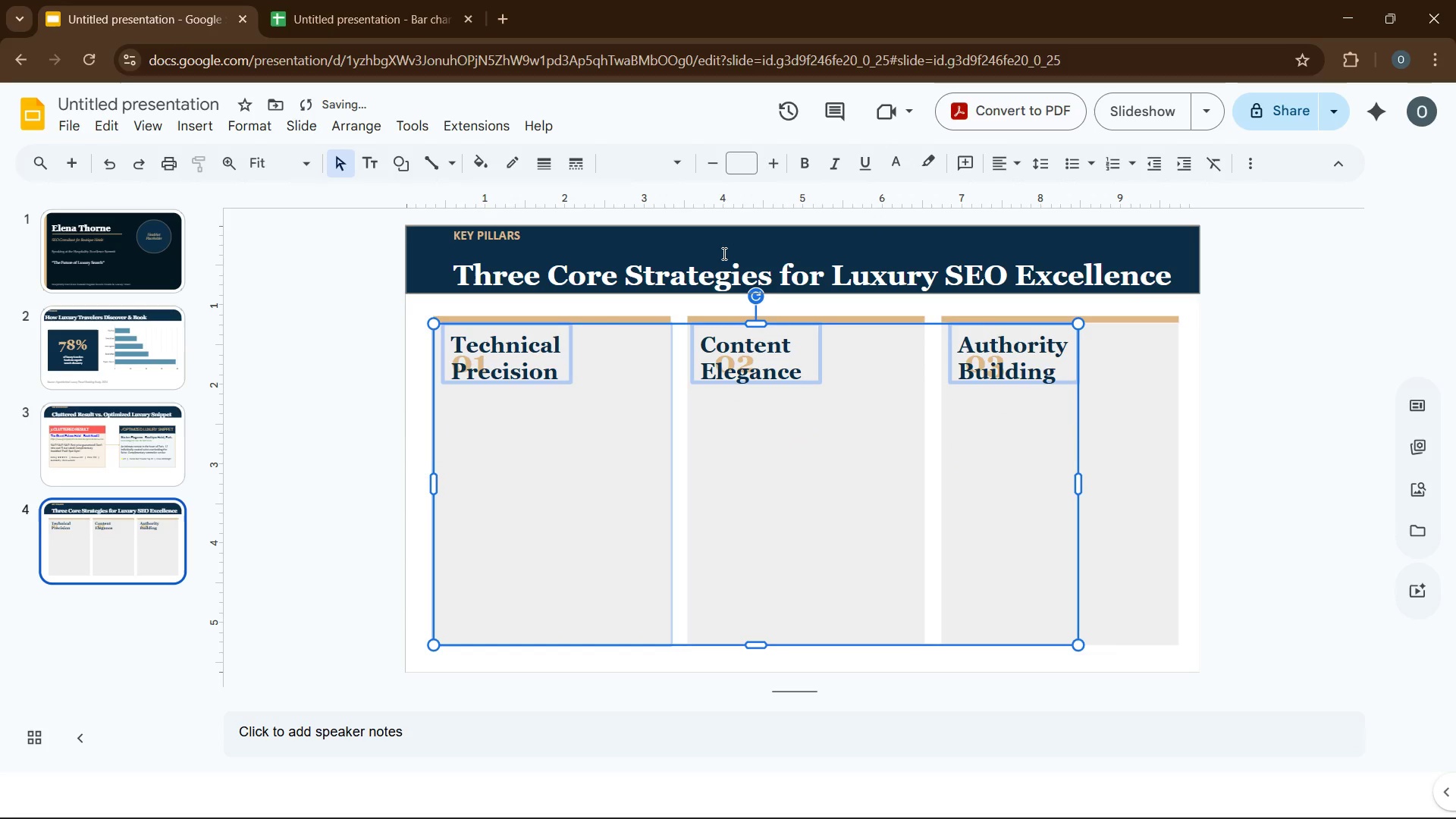 
key(Control+Z)
 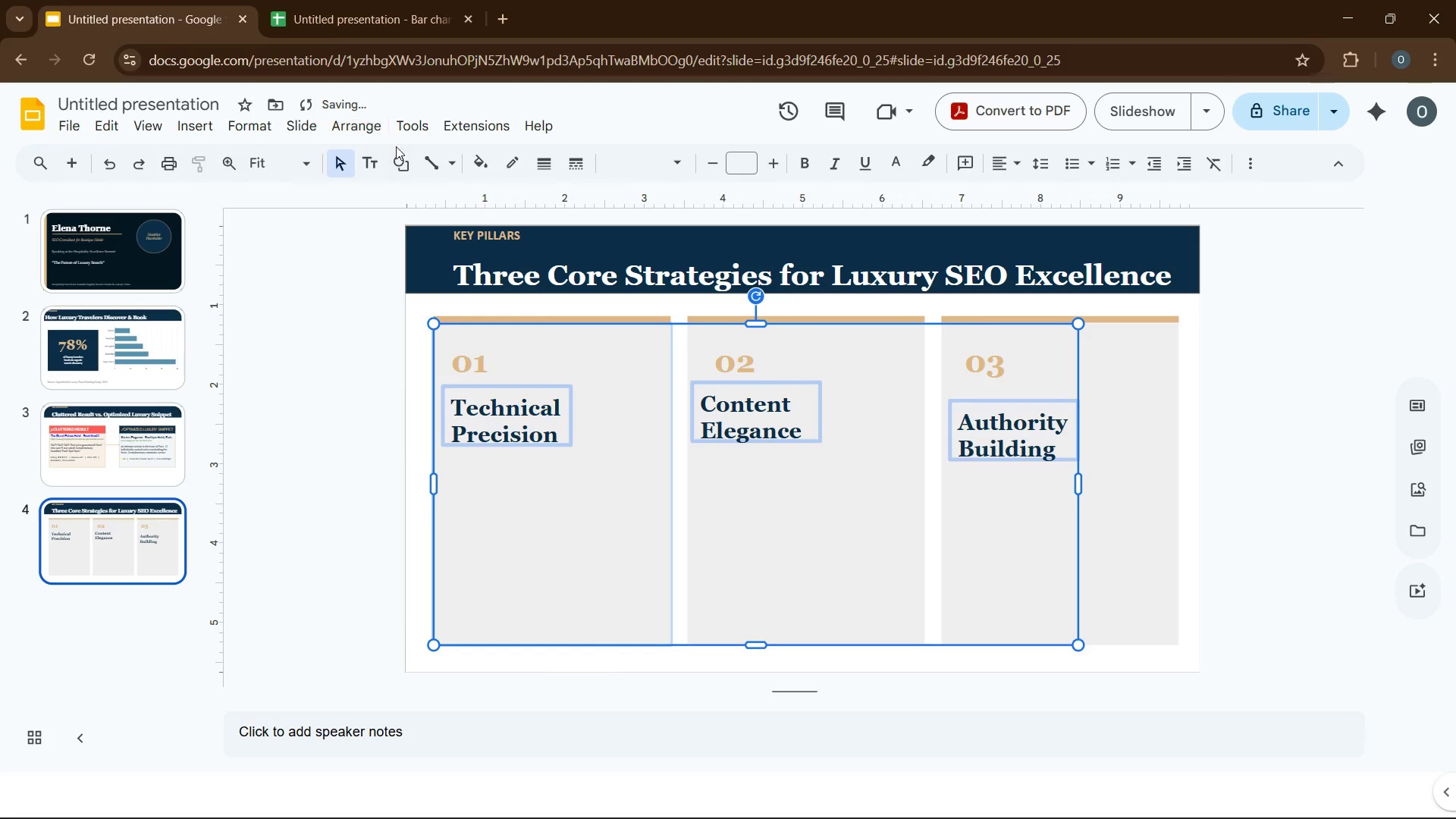 
left_click([371, 132])
 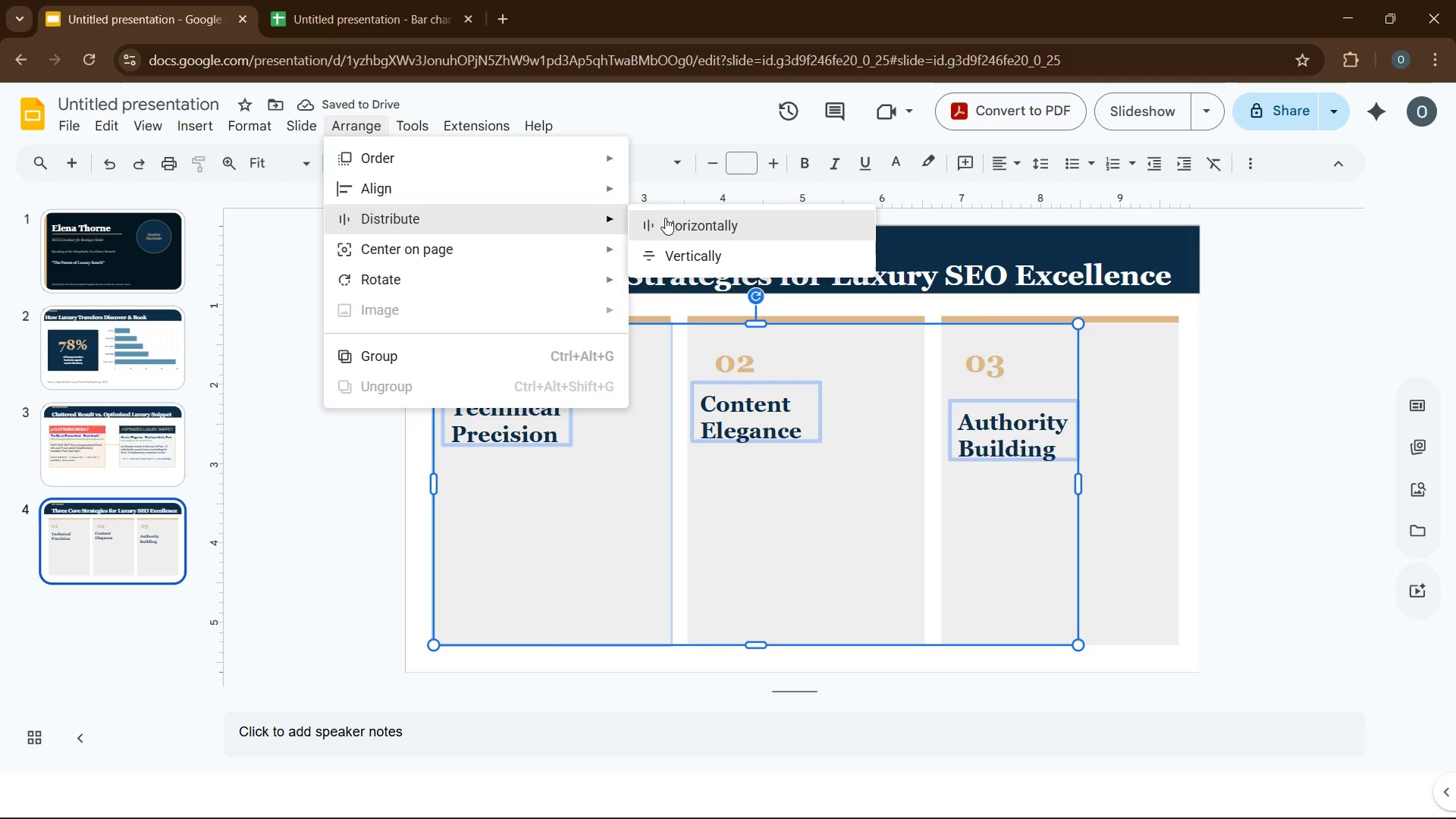 
left_click([666, 220])
 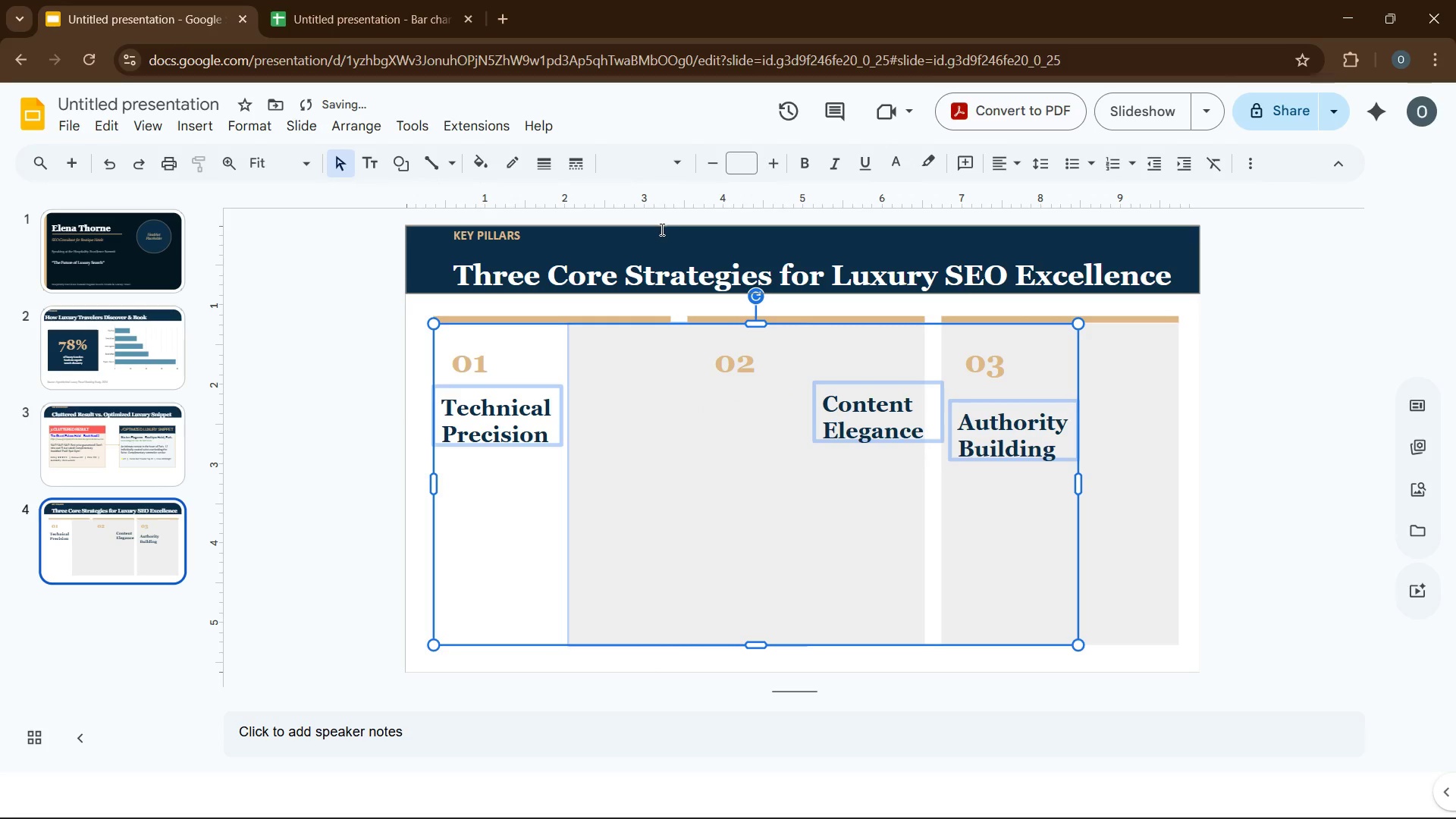 
key(Control+Z)
 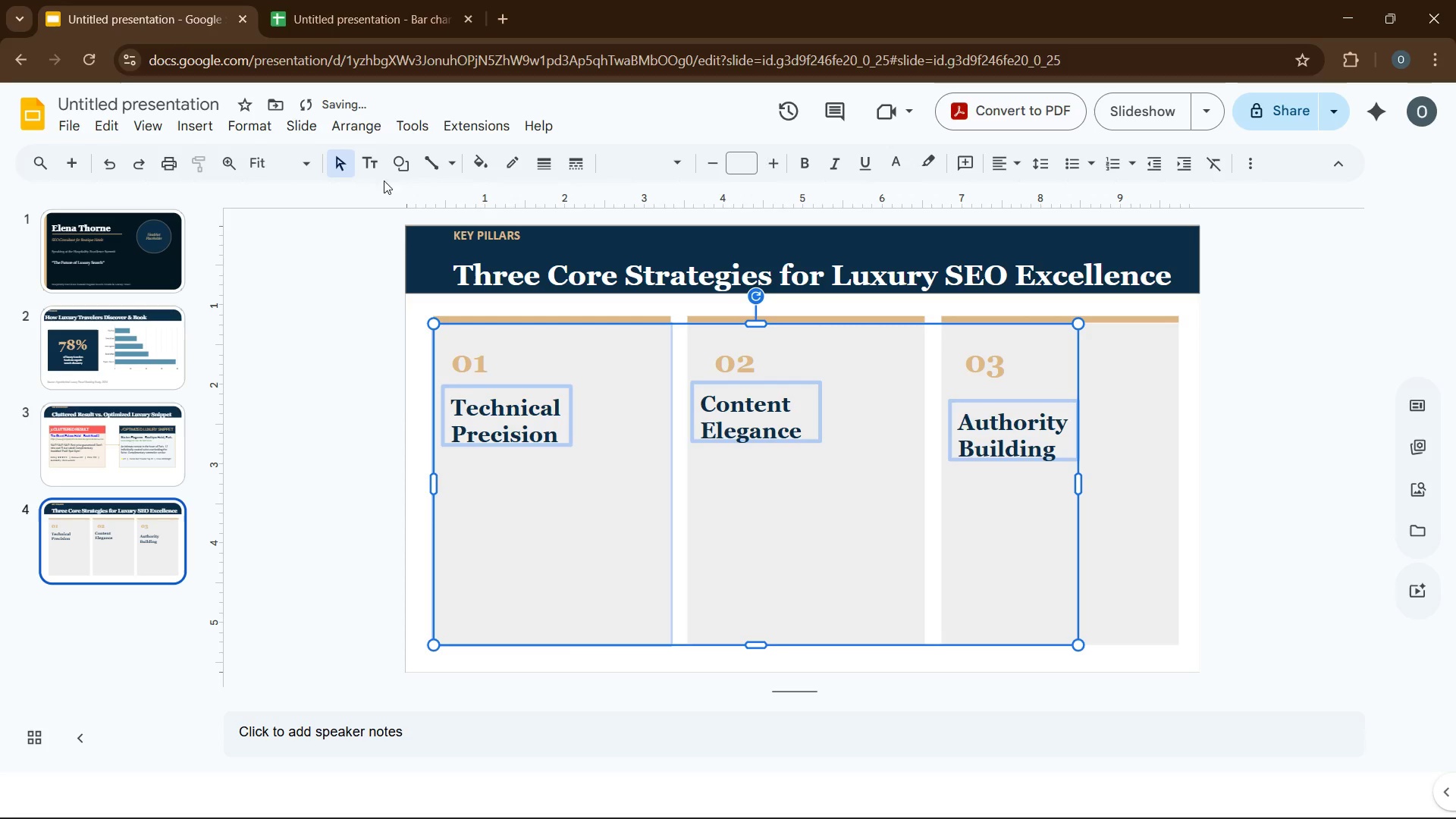 
left_click([361, 127])
 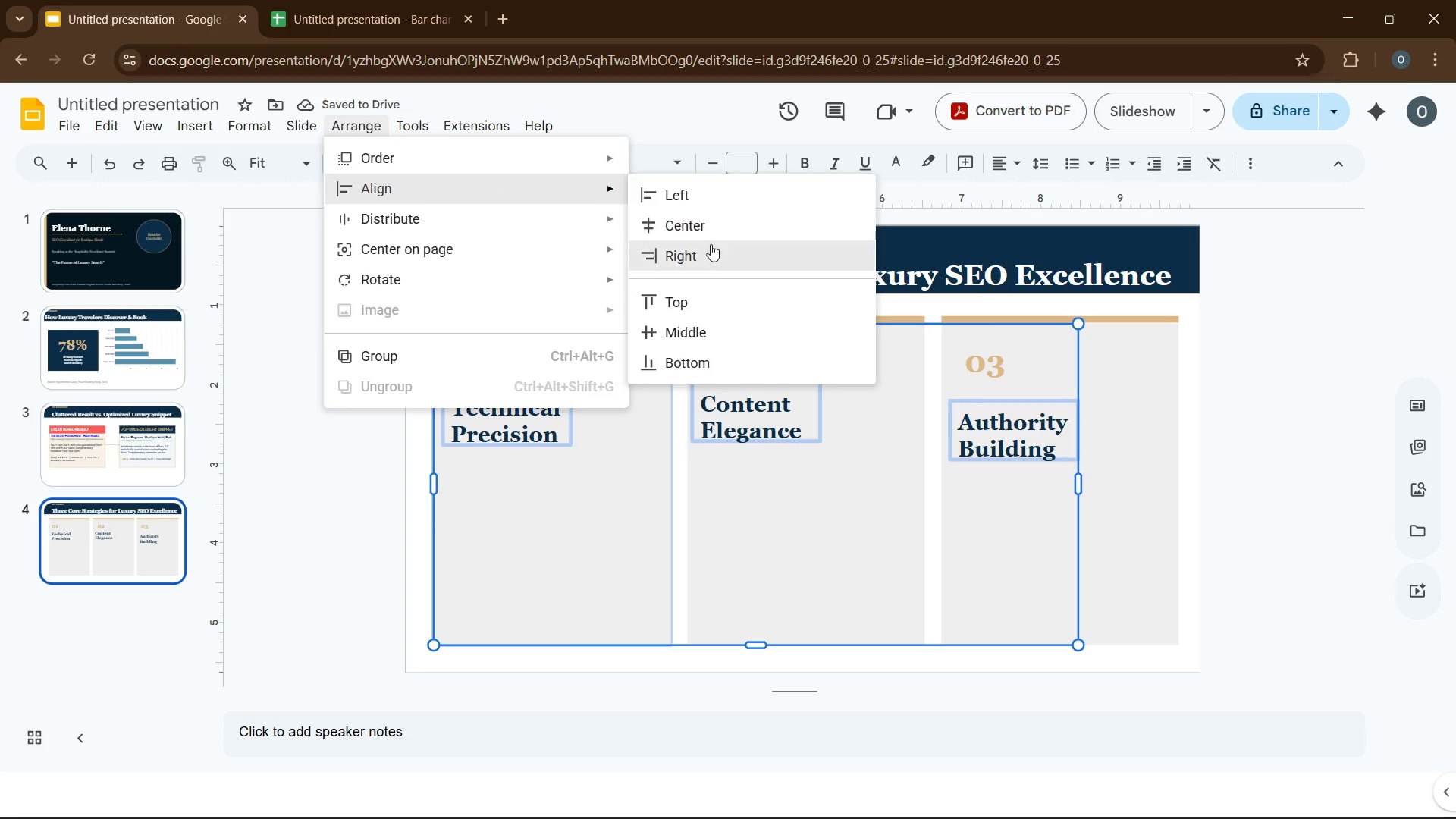 
left_click([695, 328])
 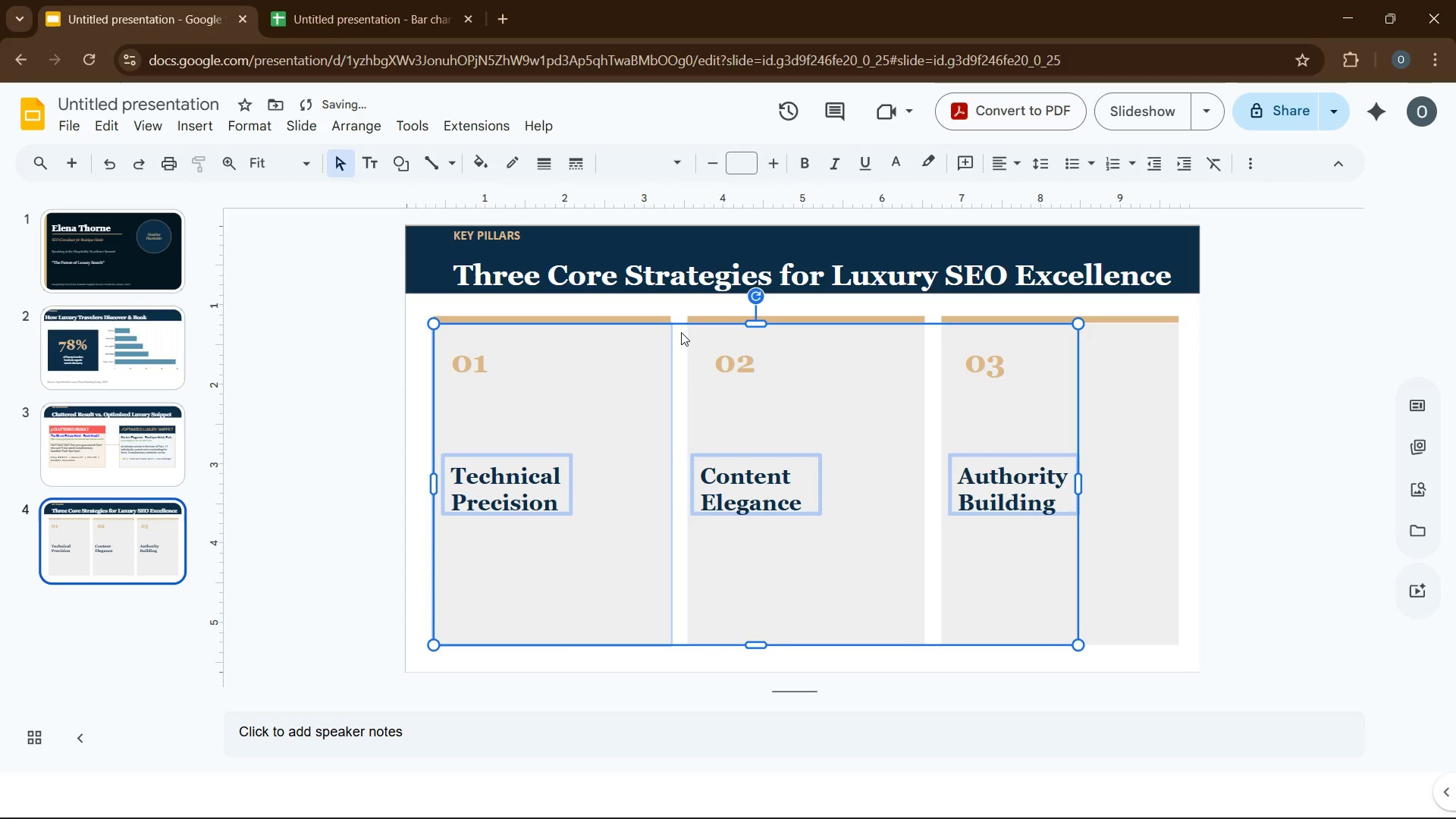 
key(Control+Z)
 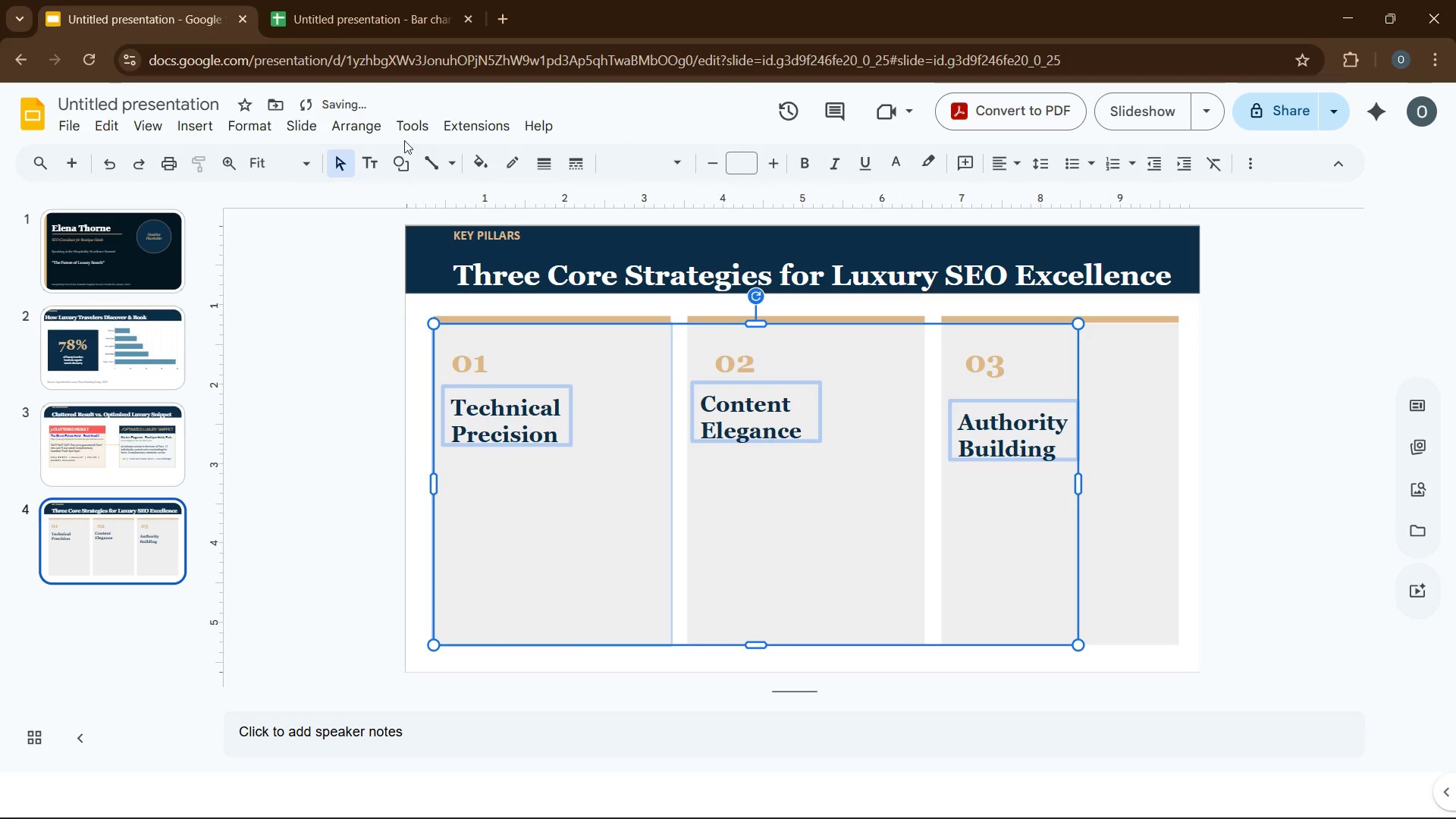 
left_click([372, 130])
 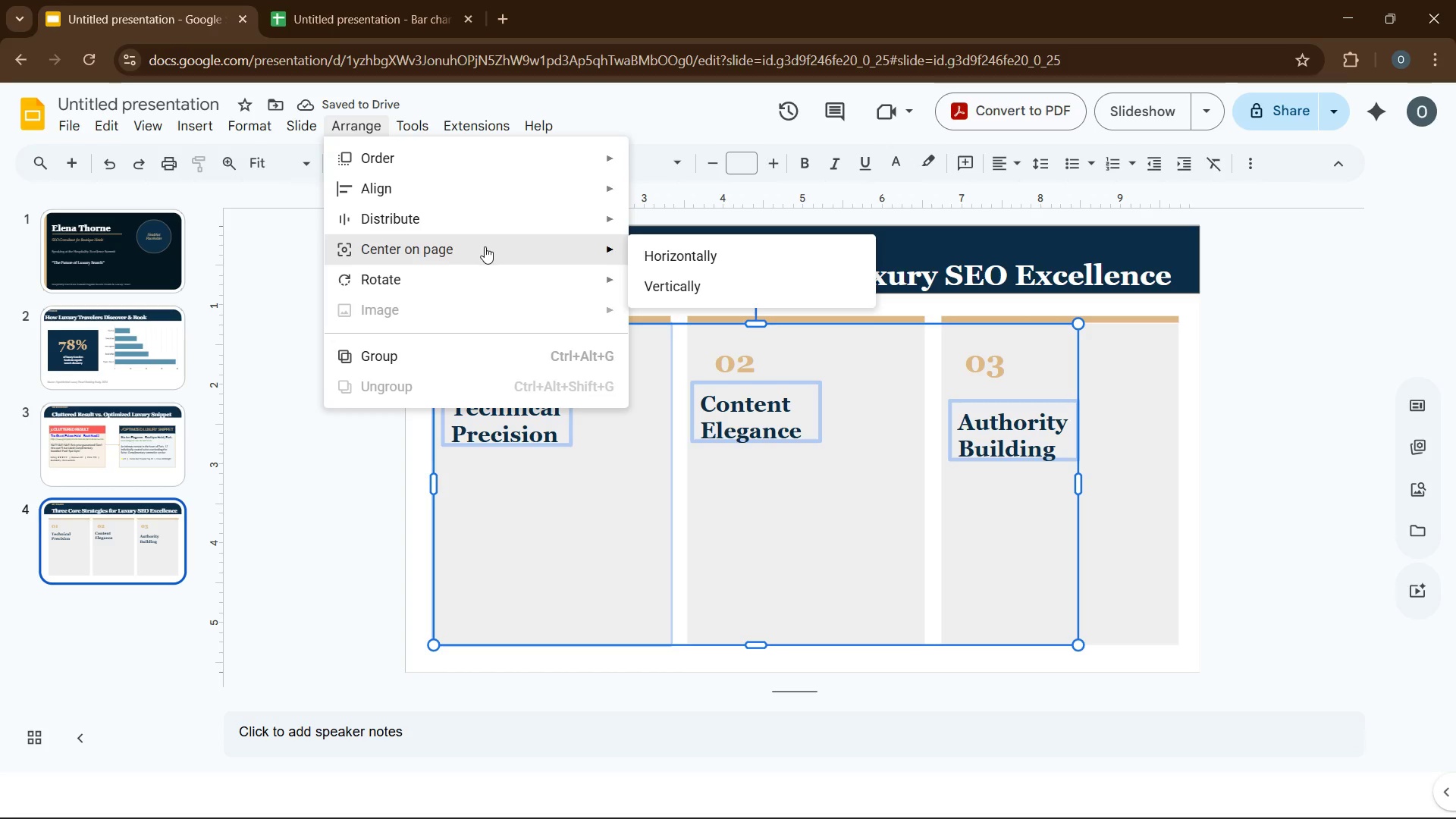 
mouse_move([547, 210])
 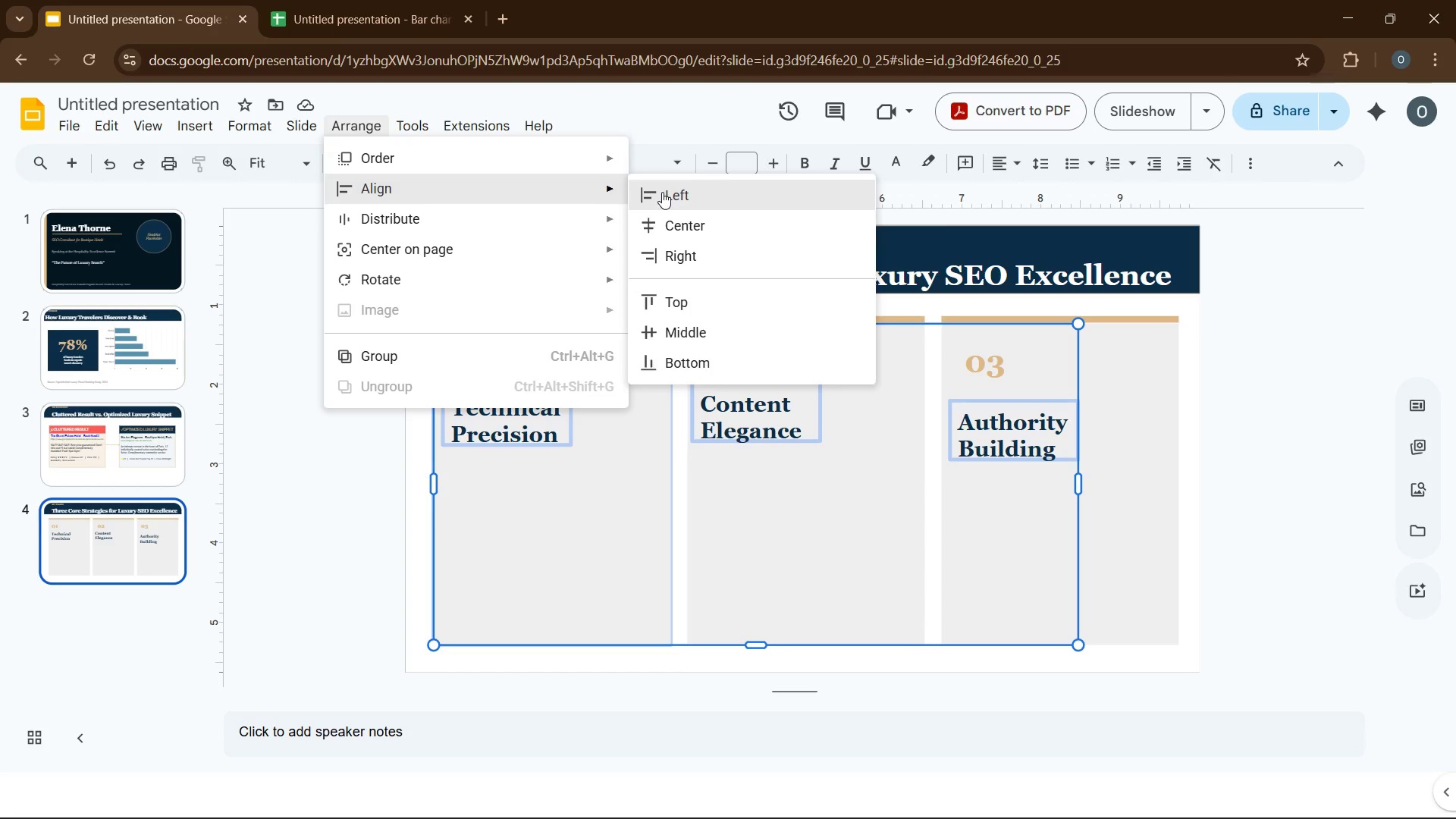 
left_click([662, 192])
 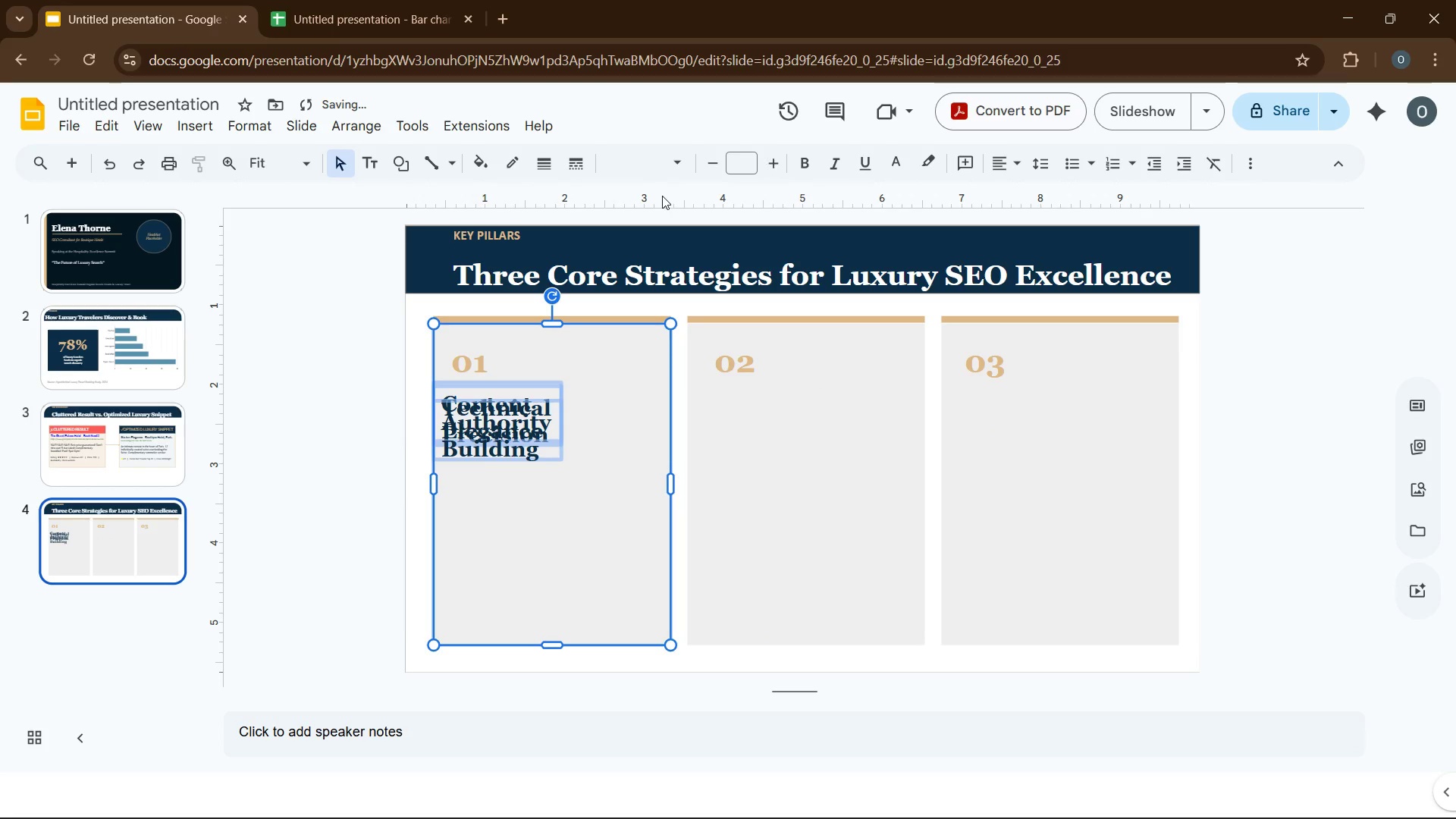 
key(Control+Z)
 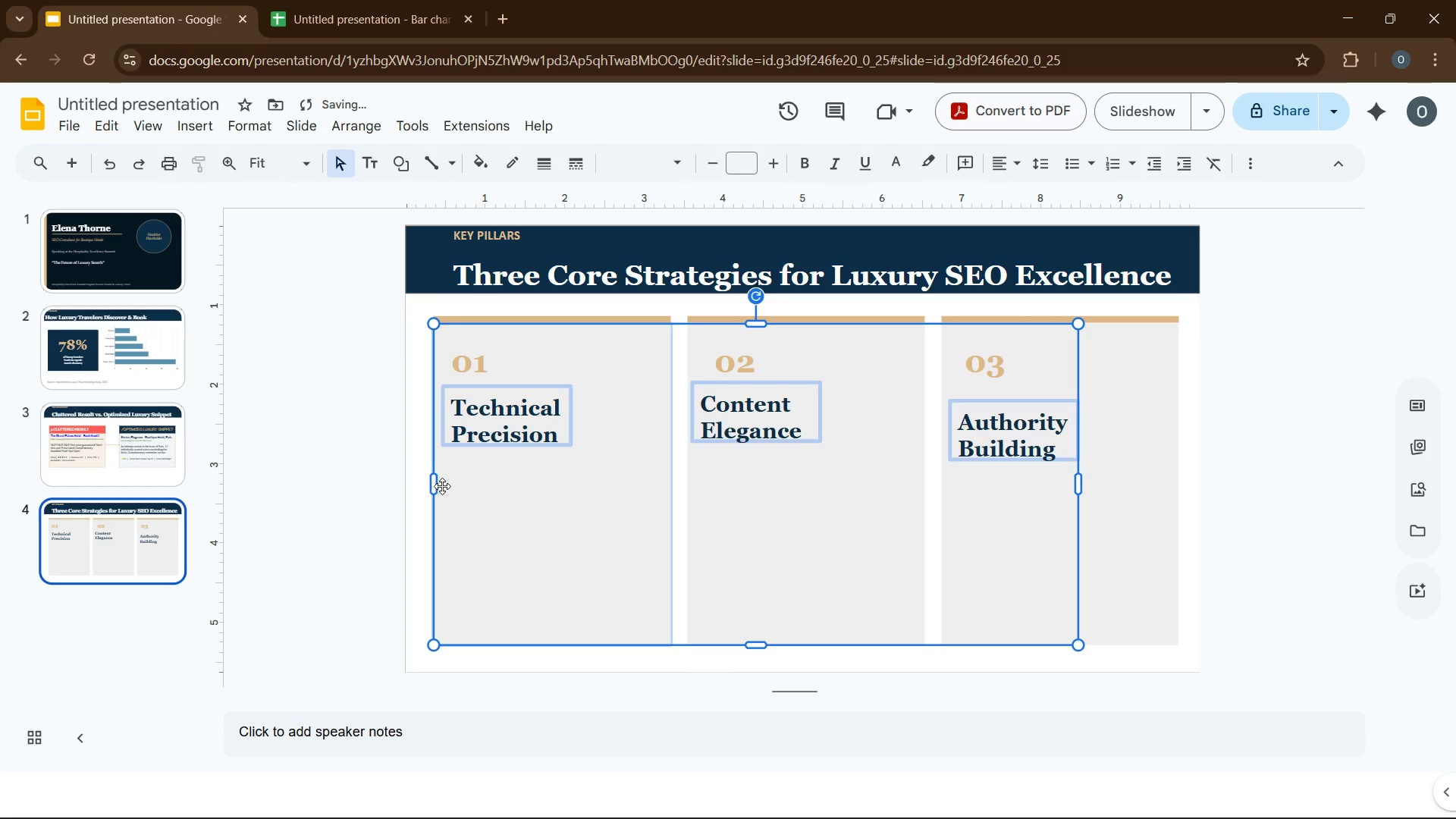 
left_click([365, 475])
 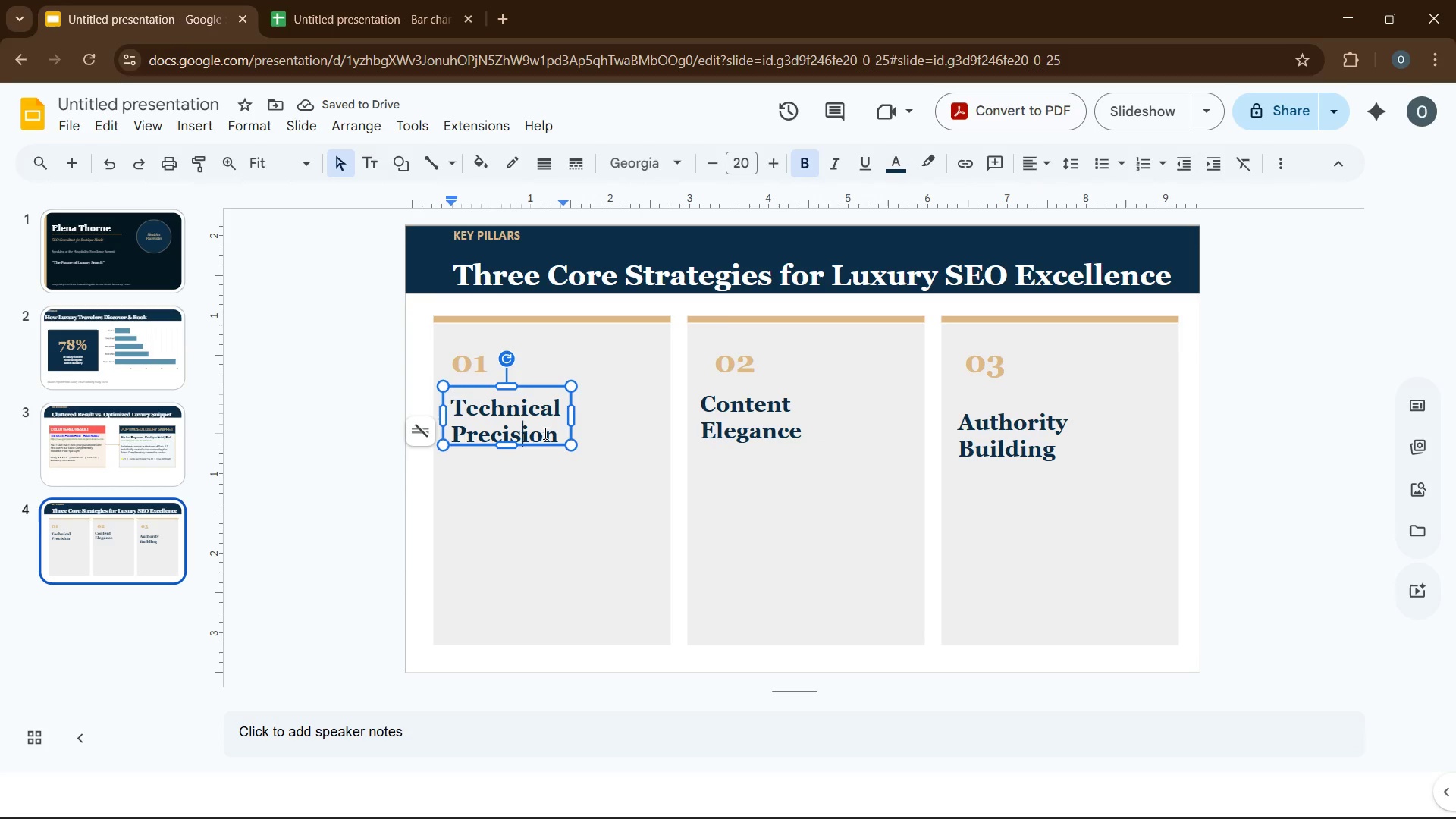 
hold_key(key=ControlLeft, duration=0.84)
left_click([737, 438])
 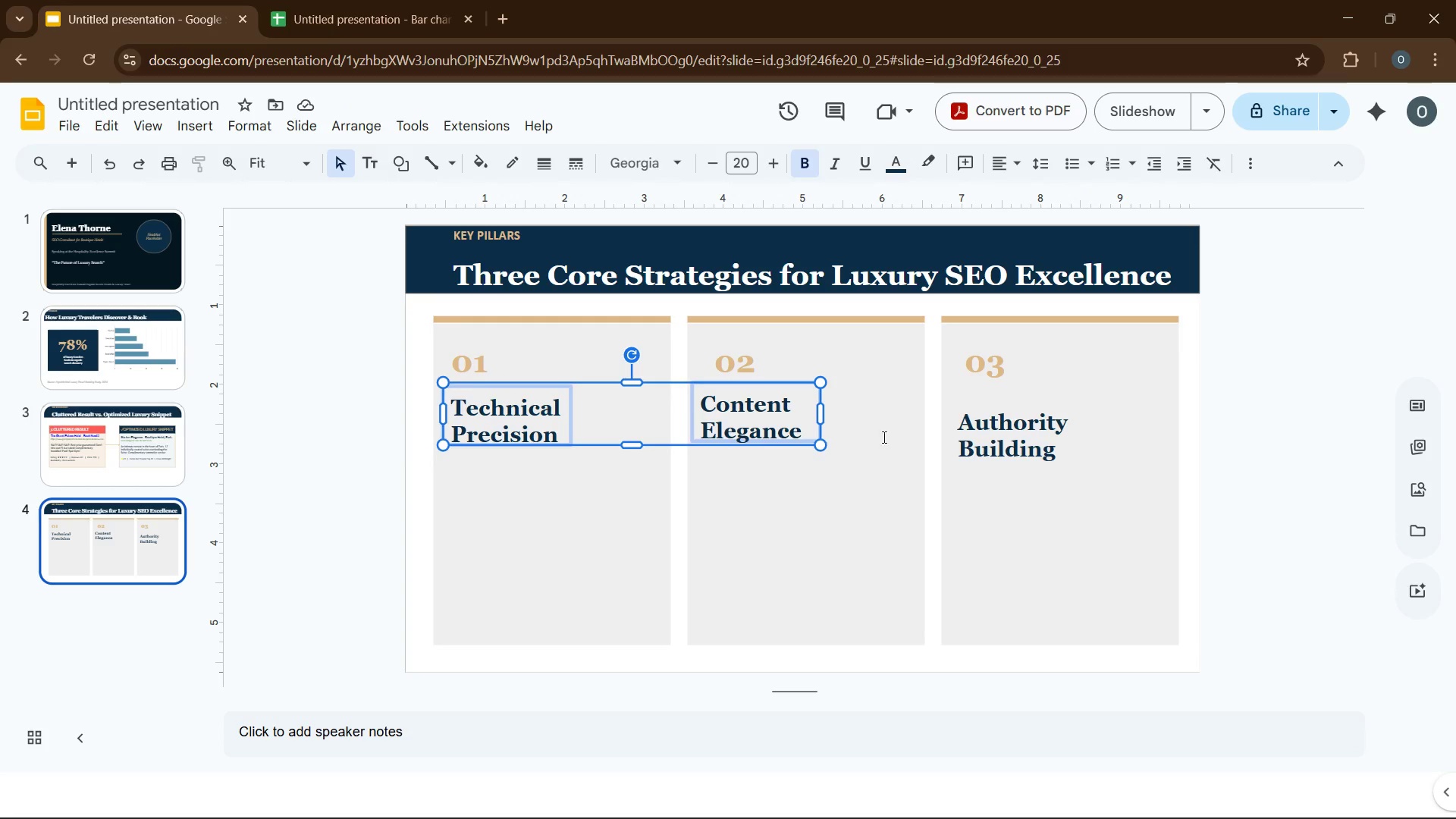 
hold_key(key=ControlLeft, duration=0.64)
 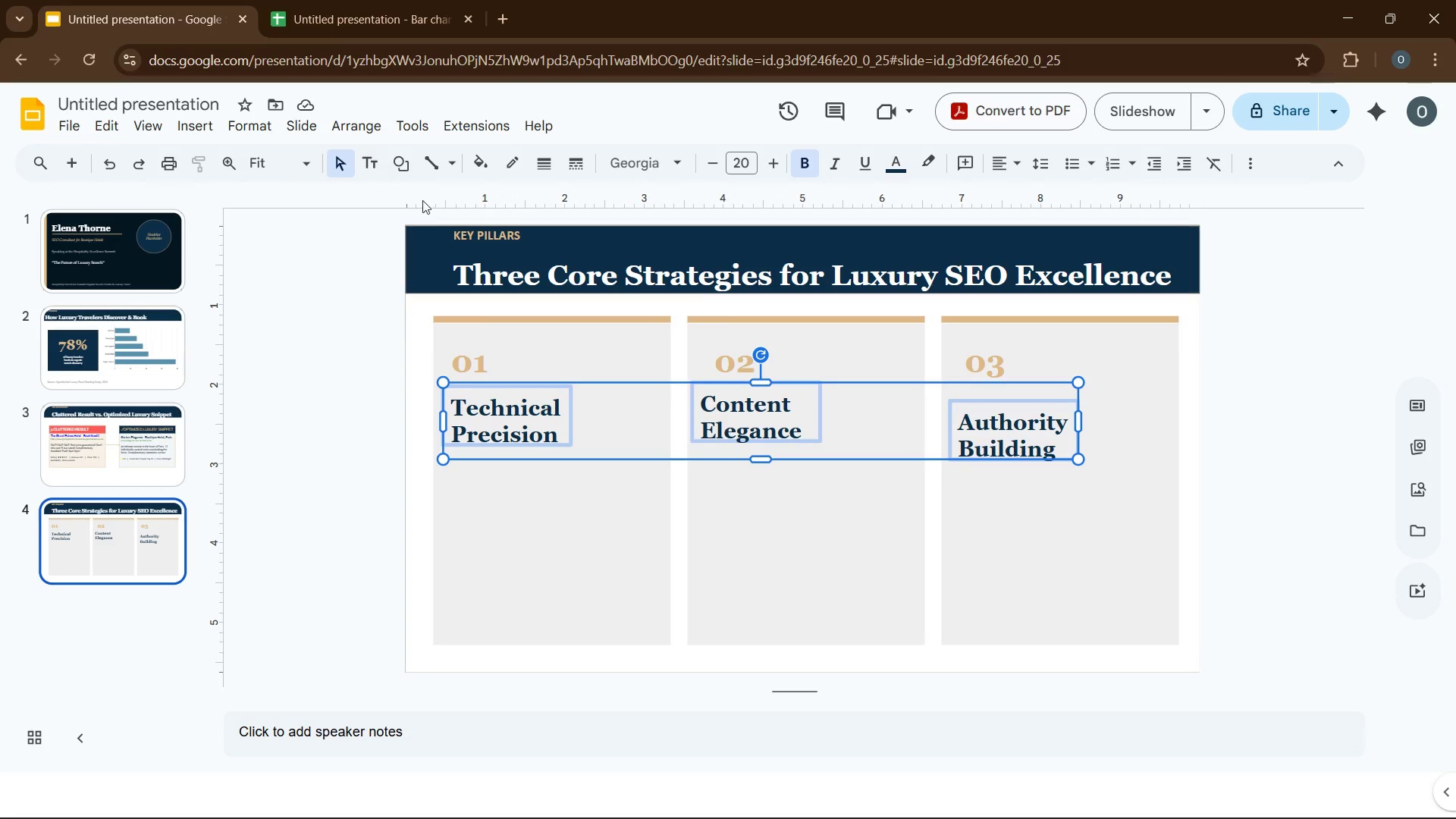 
left_click([370, 120])
 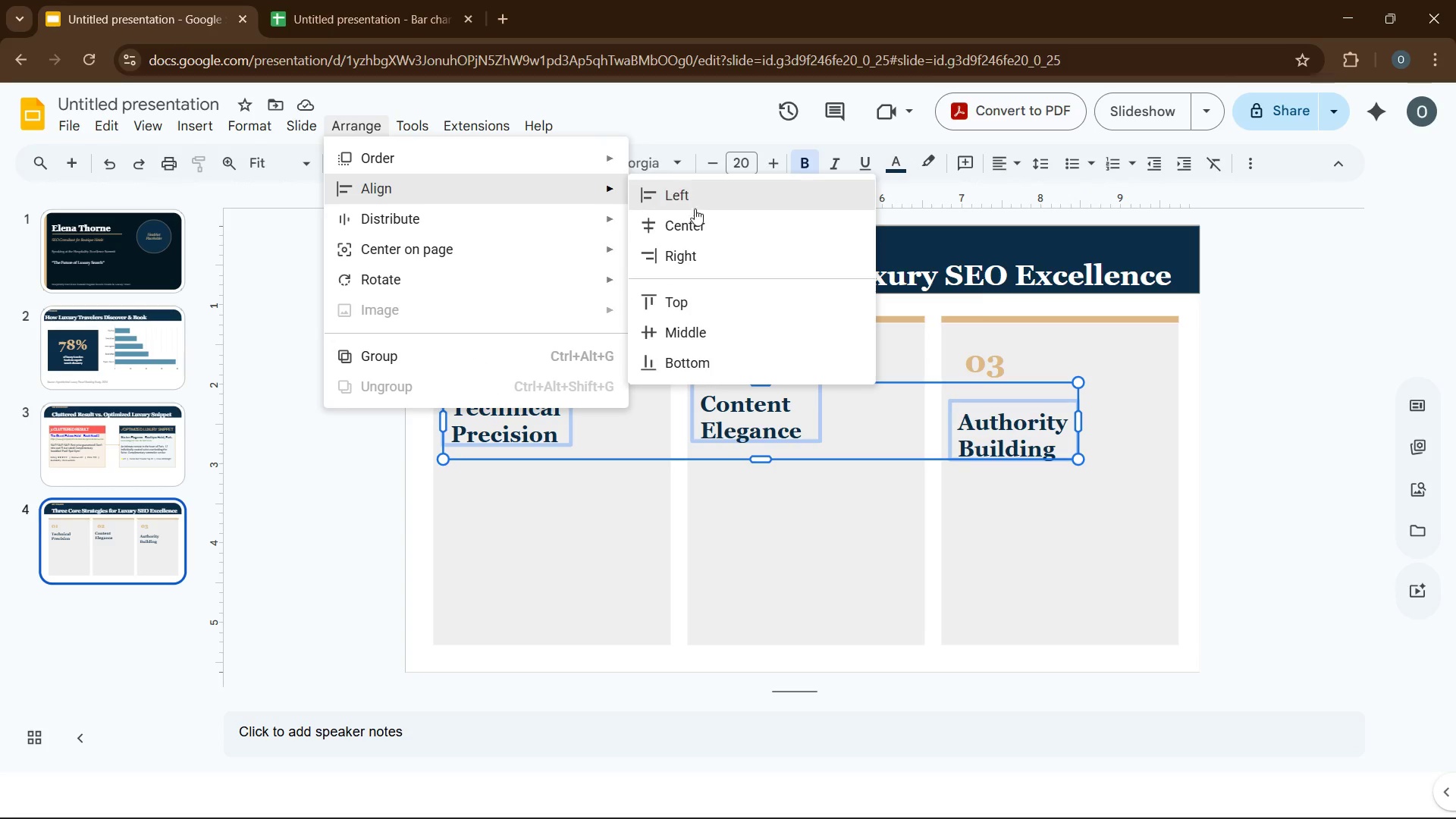 
left_click([697, 303])
 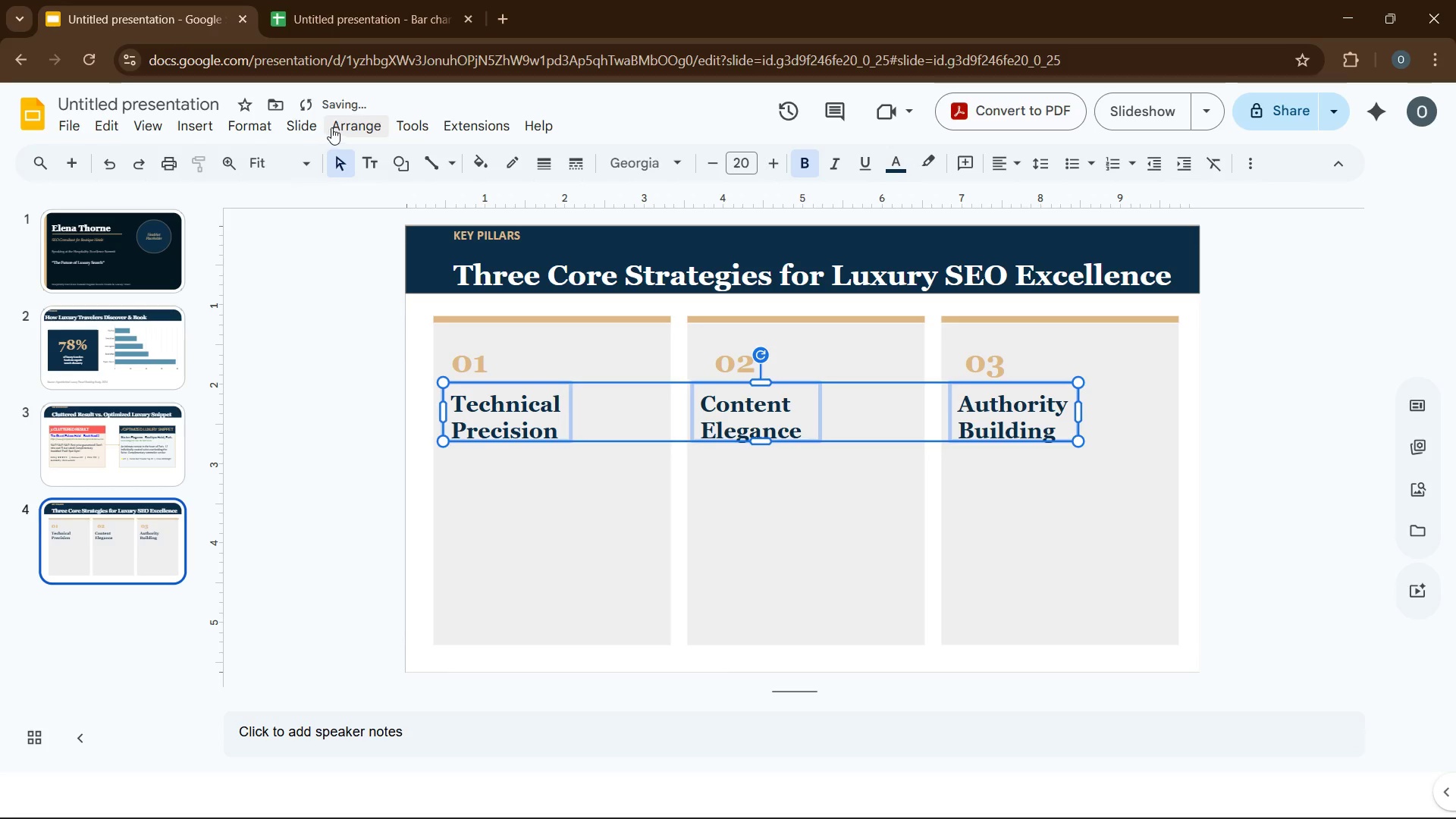 
left_click([363, 125])
 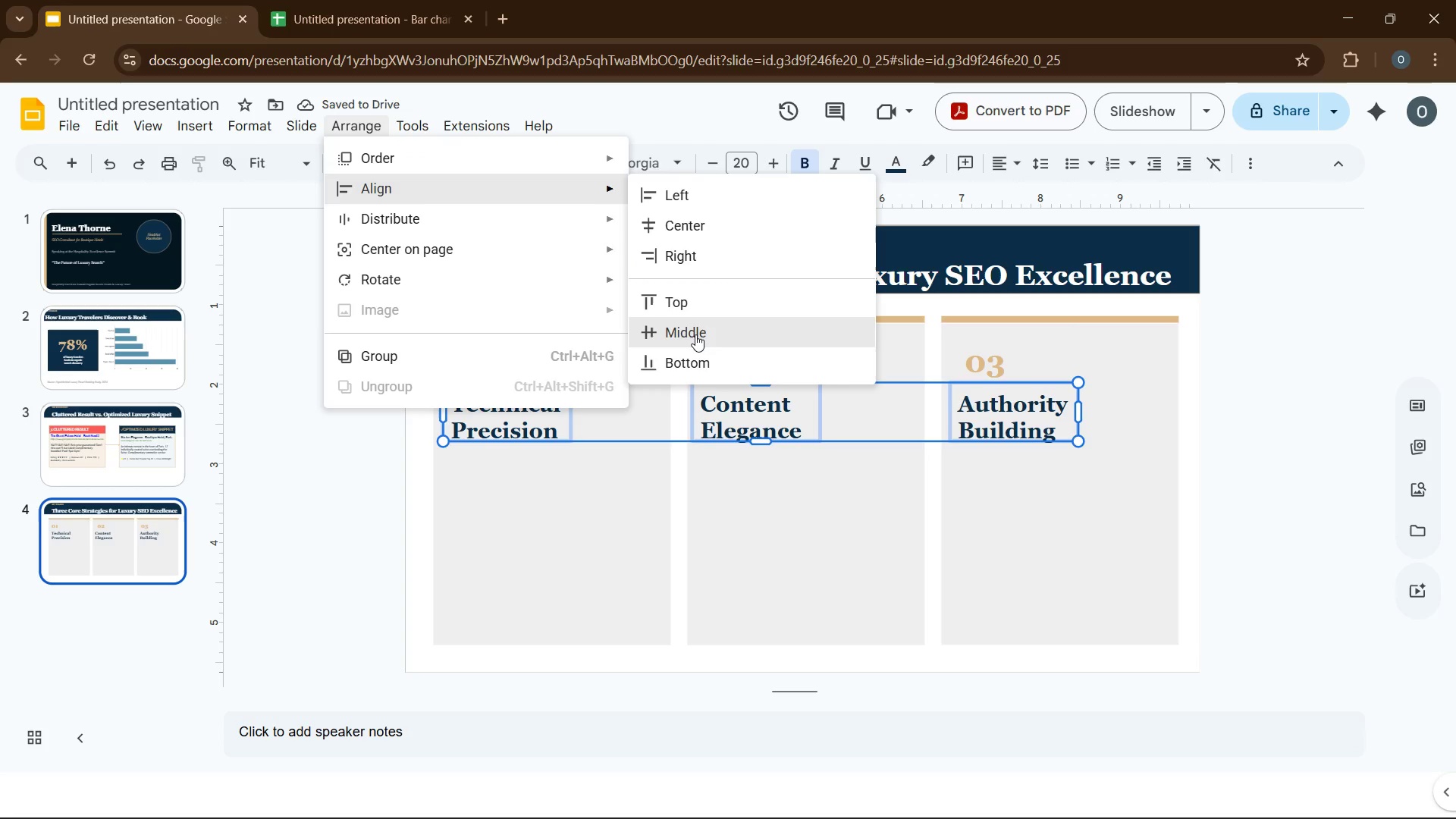 
left_click([695, 334])
 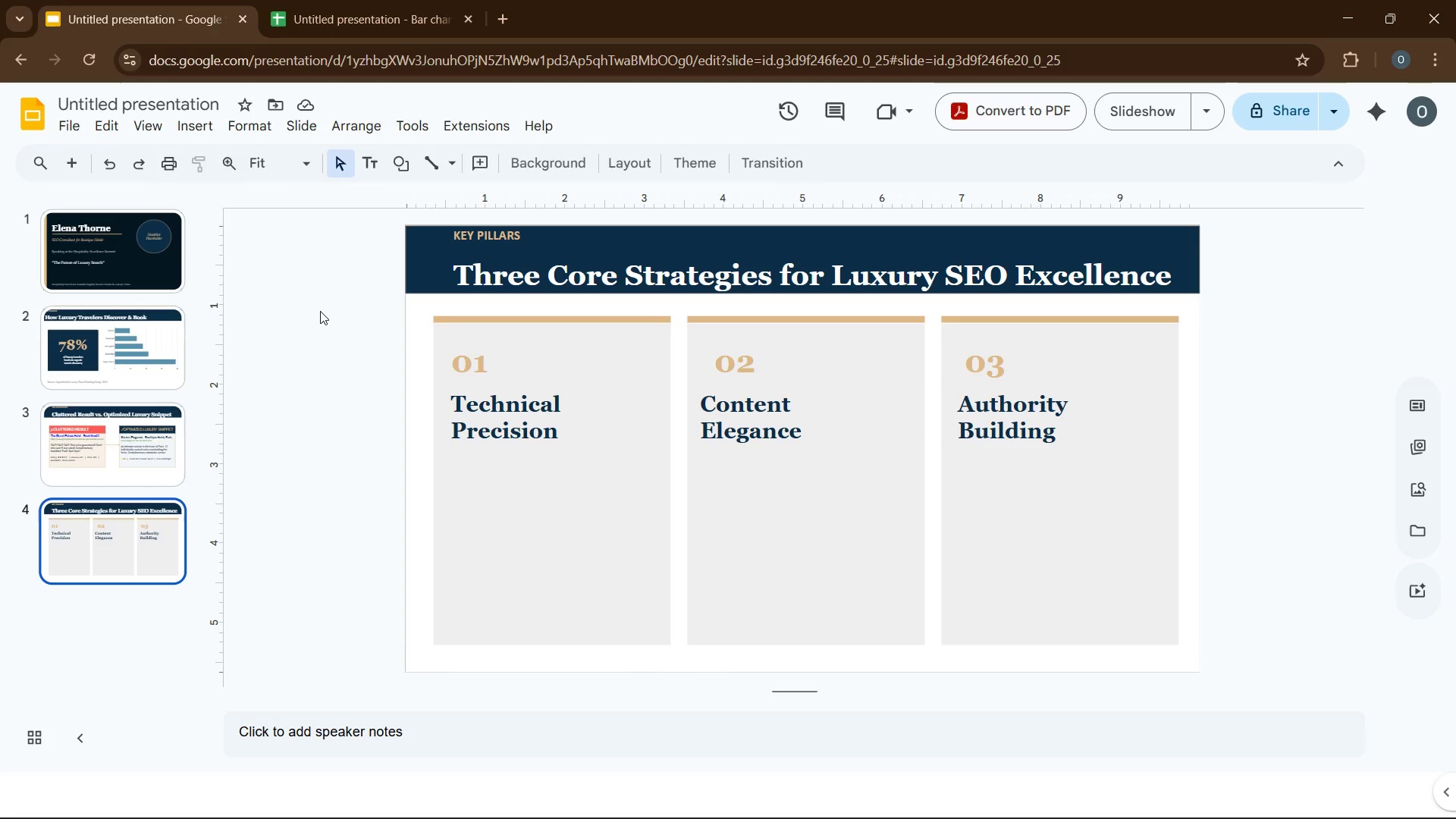 
wait(30.33)
 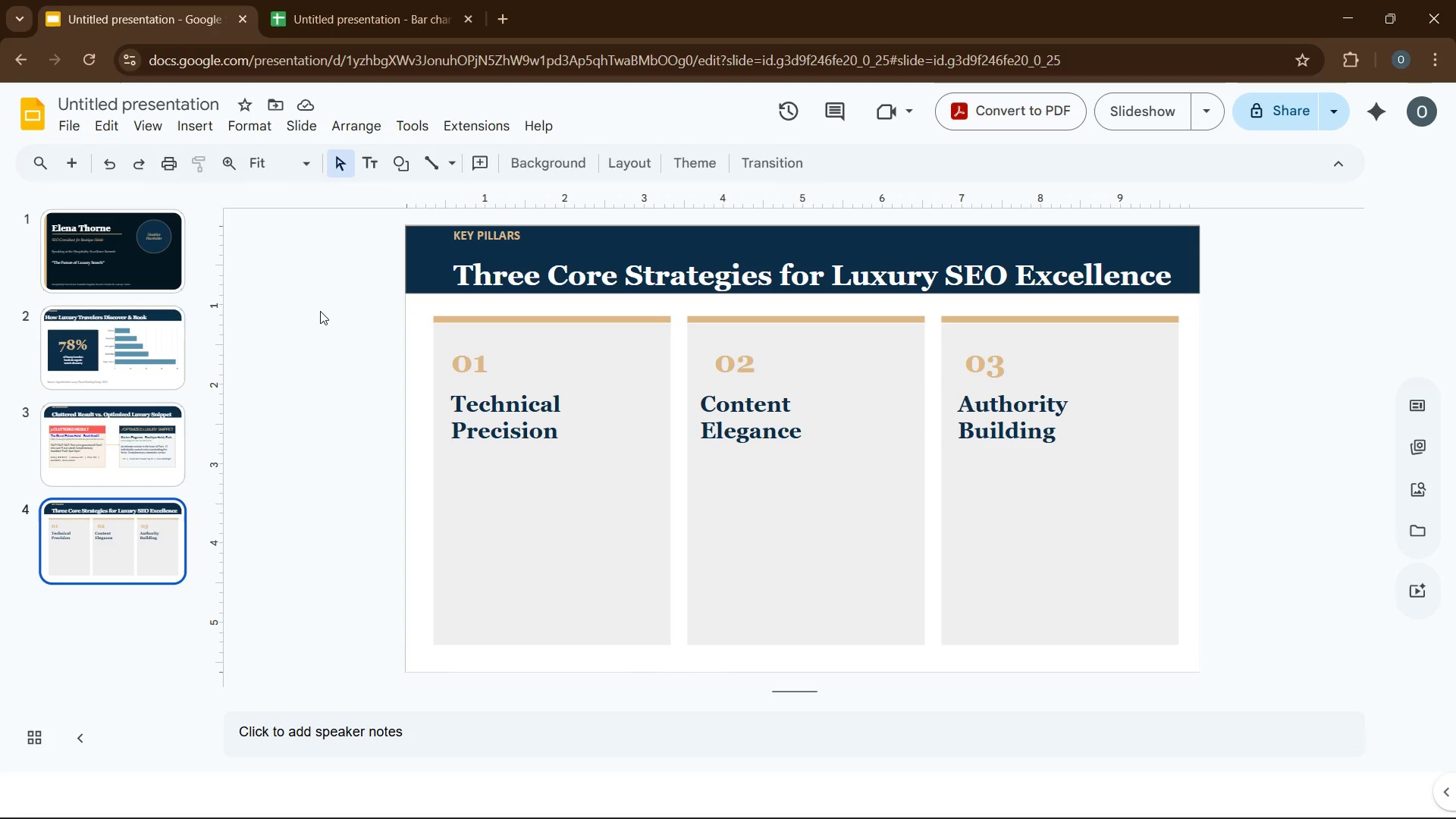 
left_click([198, 130])
 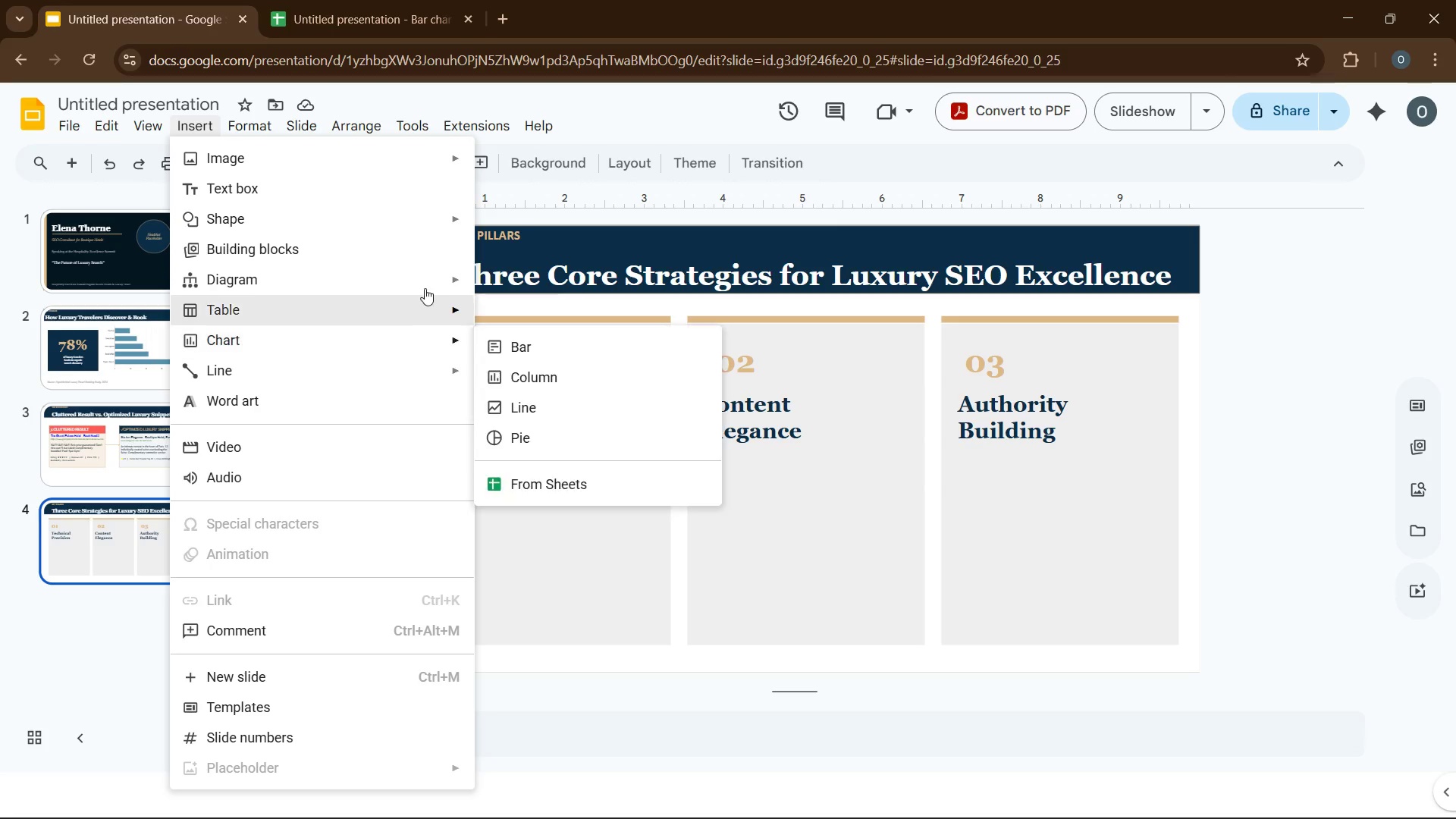 
wait(7.41)
 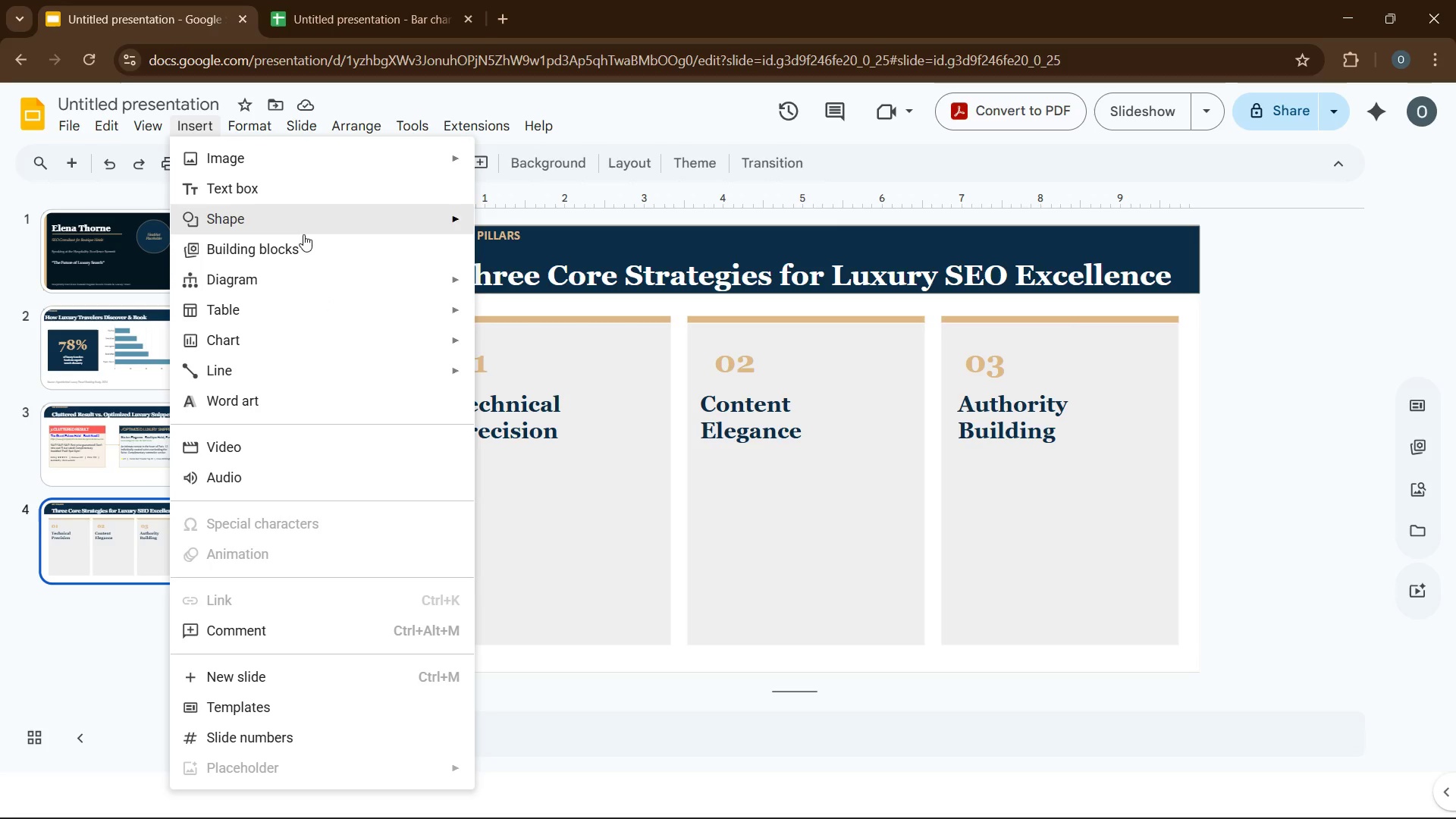 
left_click([538, 384])
 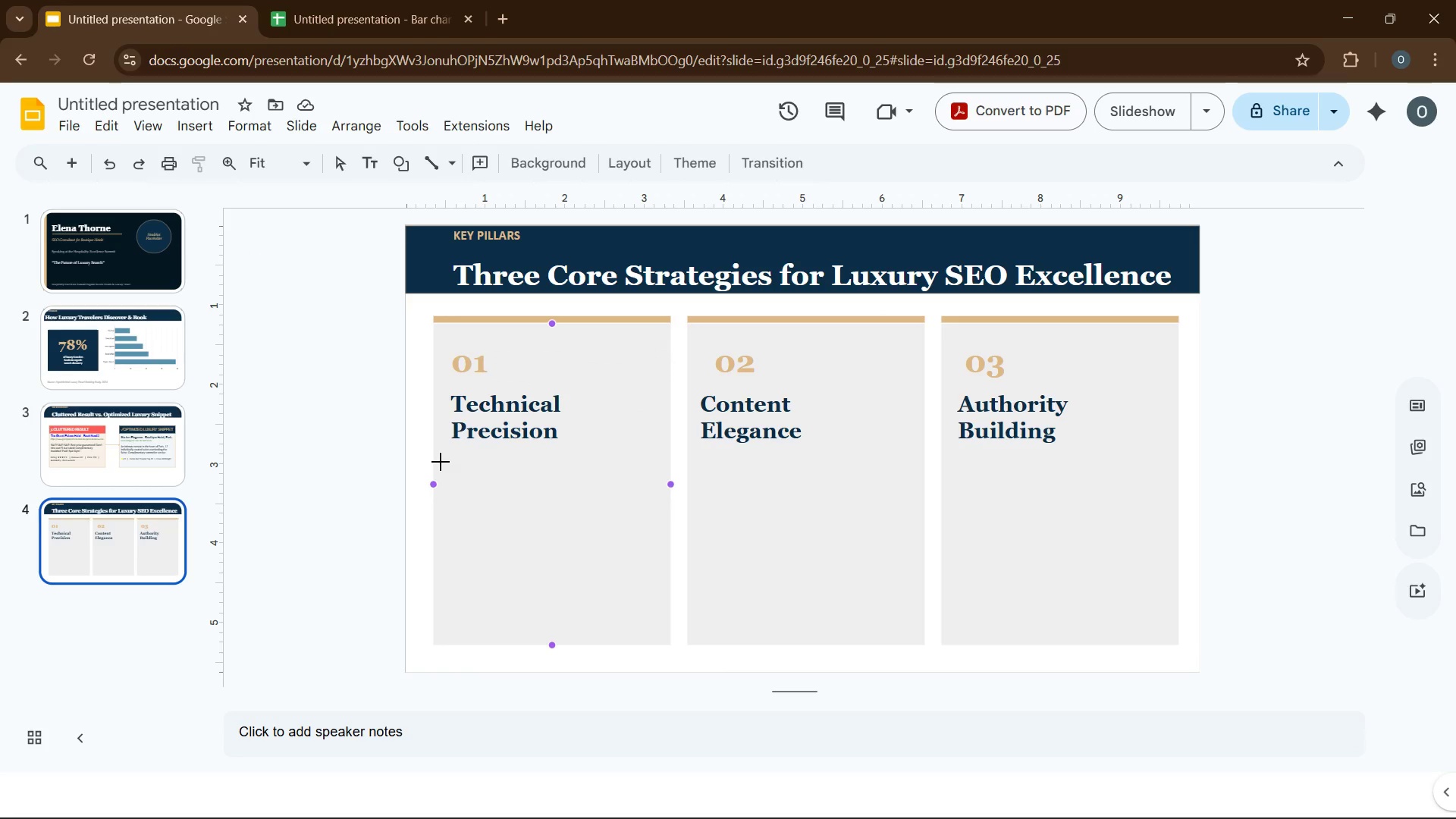 
wait(8.45)
 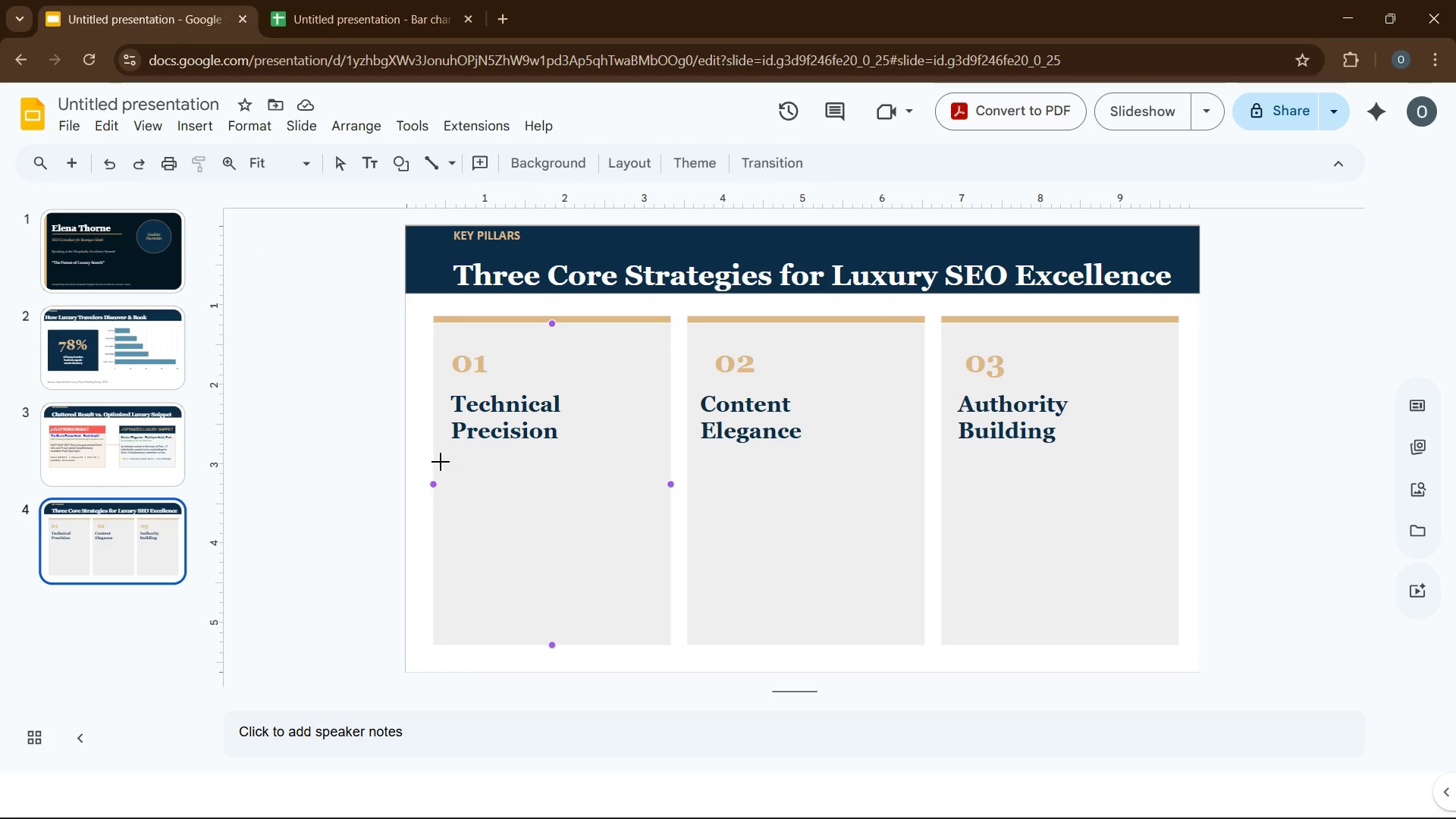 
left_click_drag(start_coordinate=[440, 456], to_coordinate=[660, 455])
 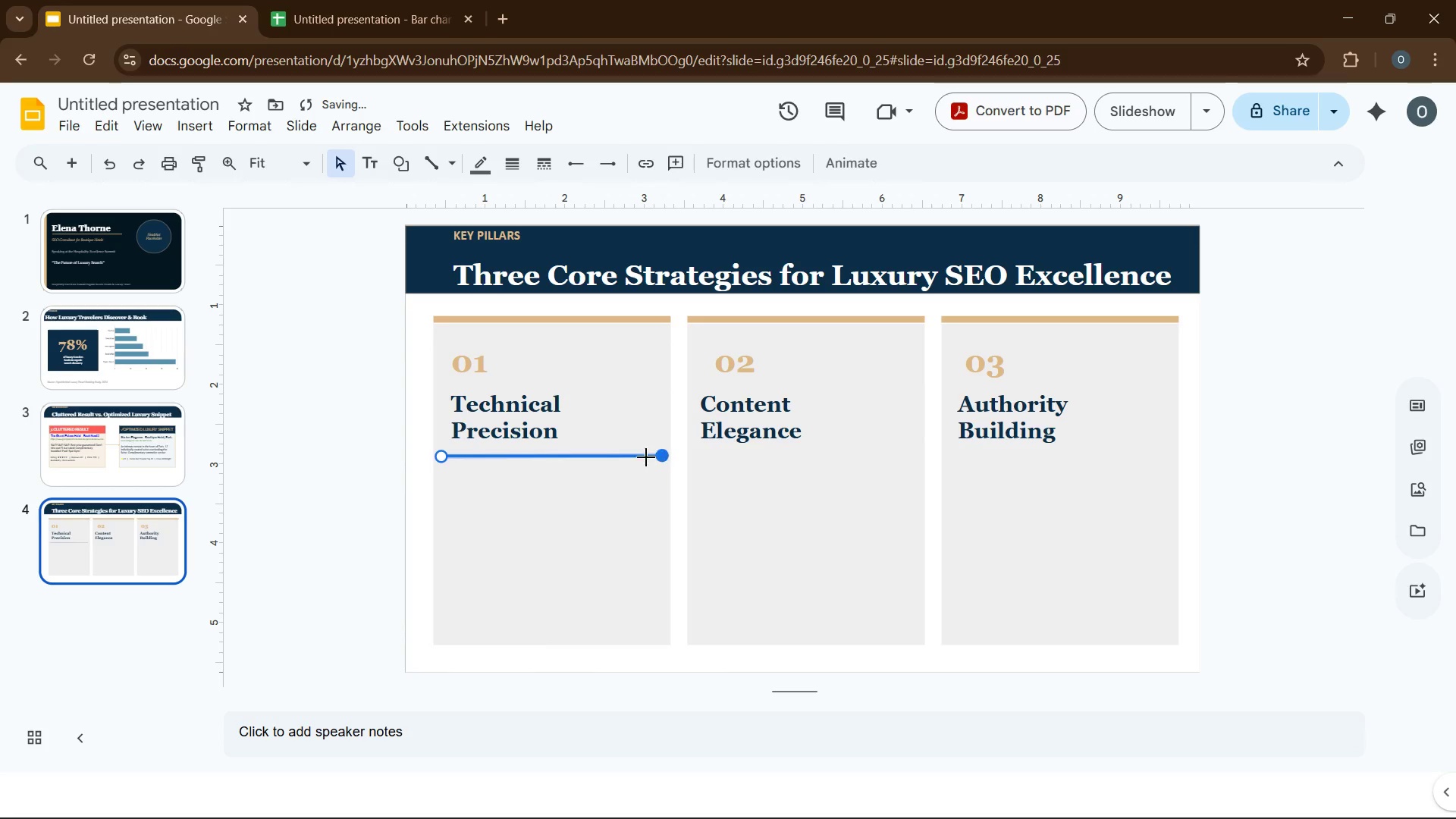 
wait(6.66)
 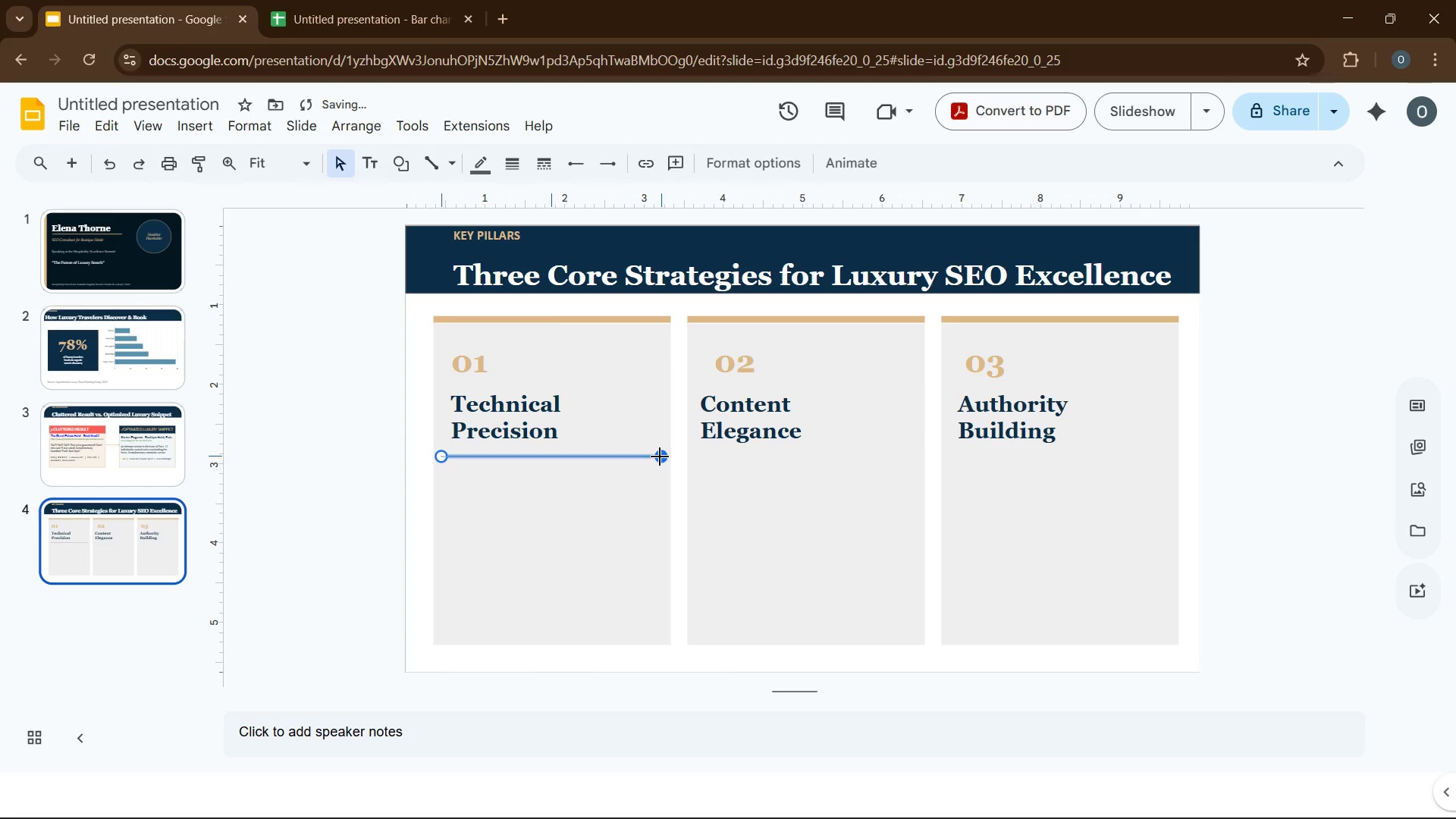 
left_click([513, 165])
 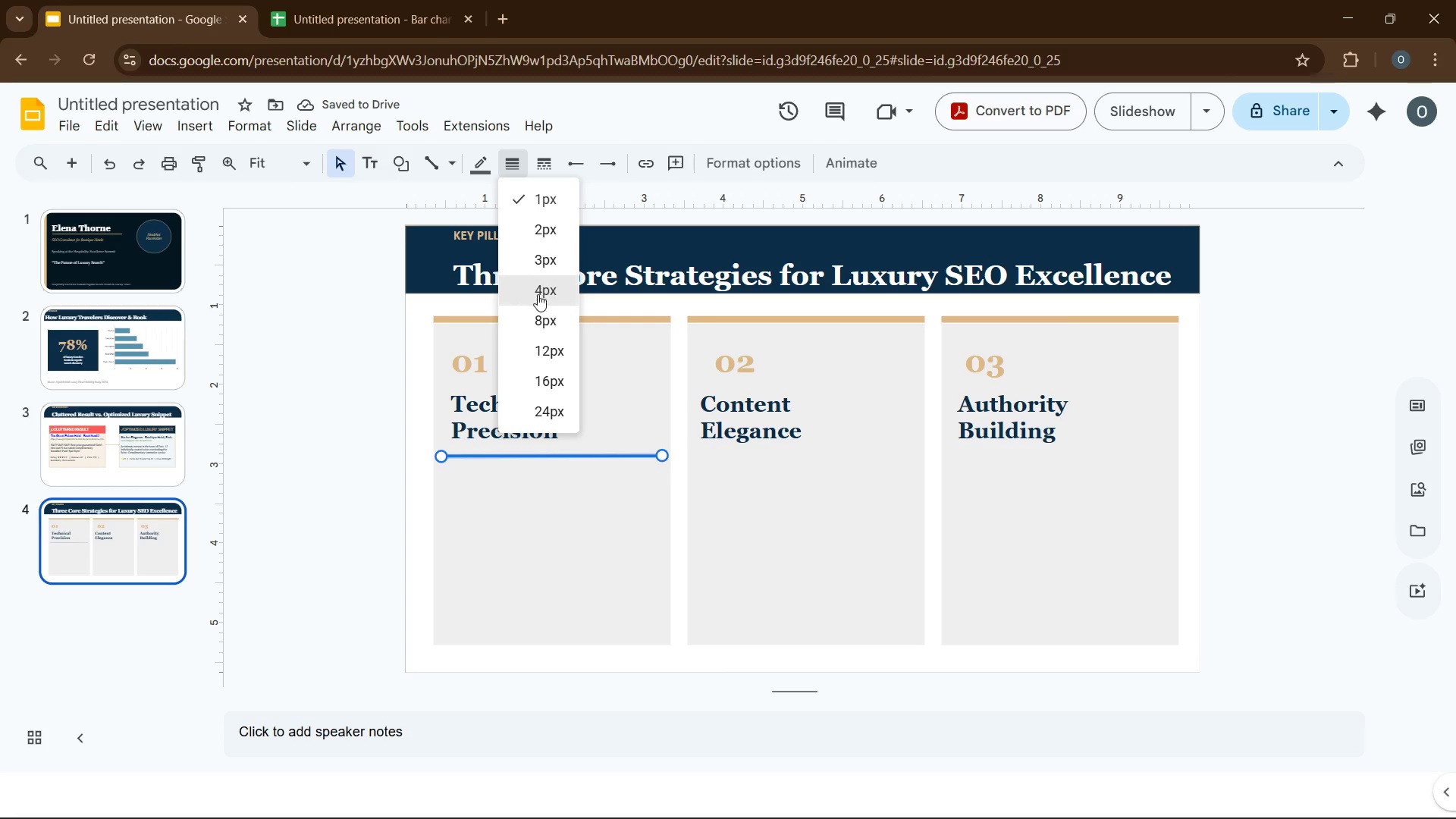 
left_click([538, 294])
 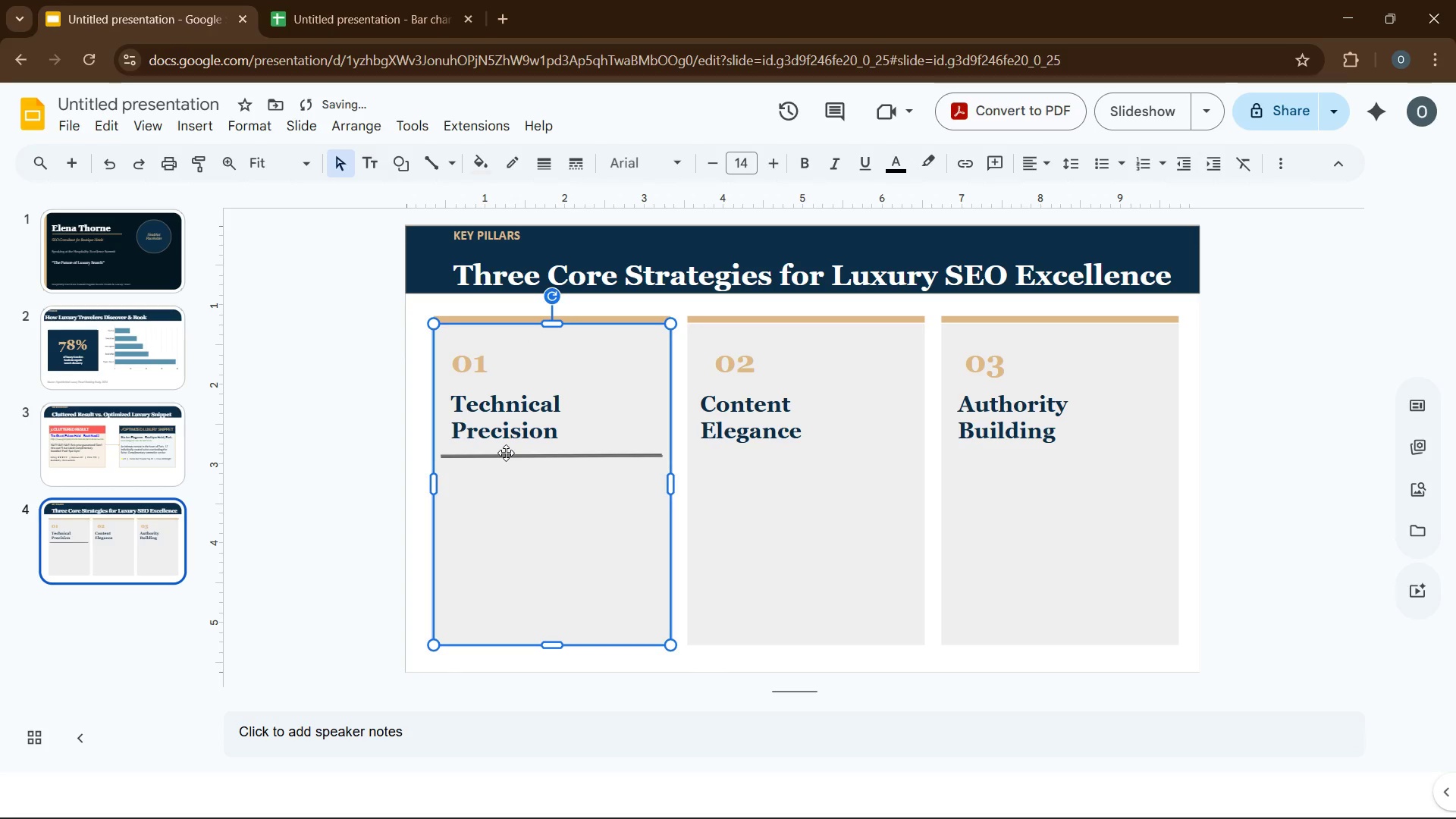 
left_click([506, 456])
 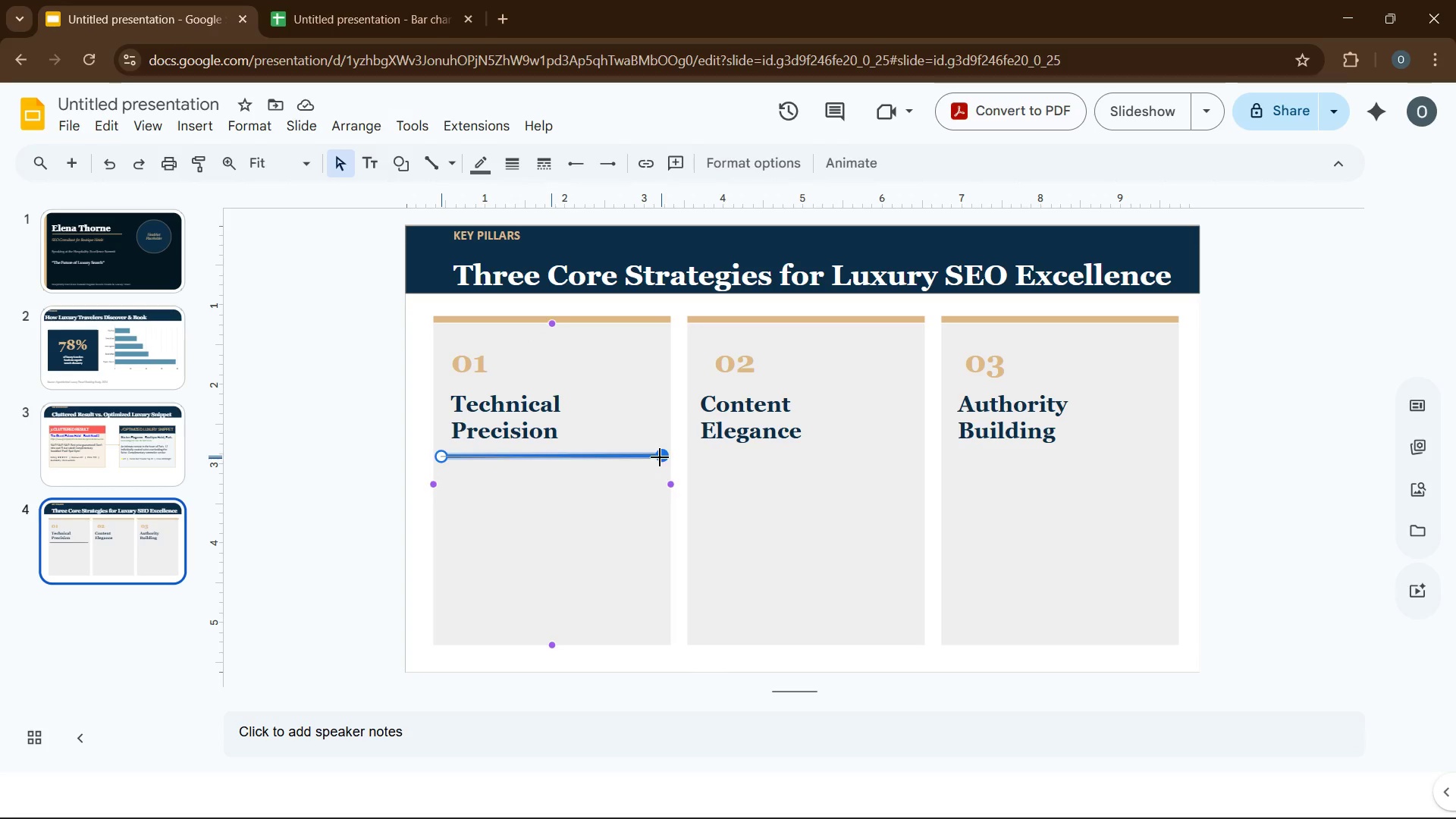 
left_click([585, 483])
 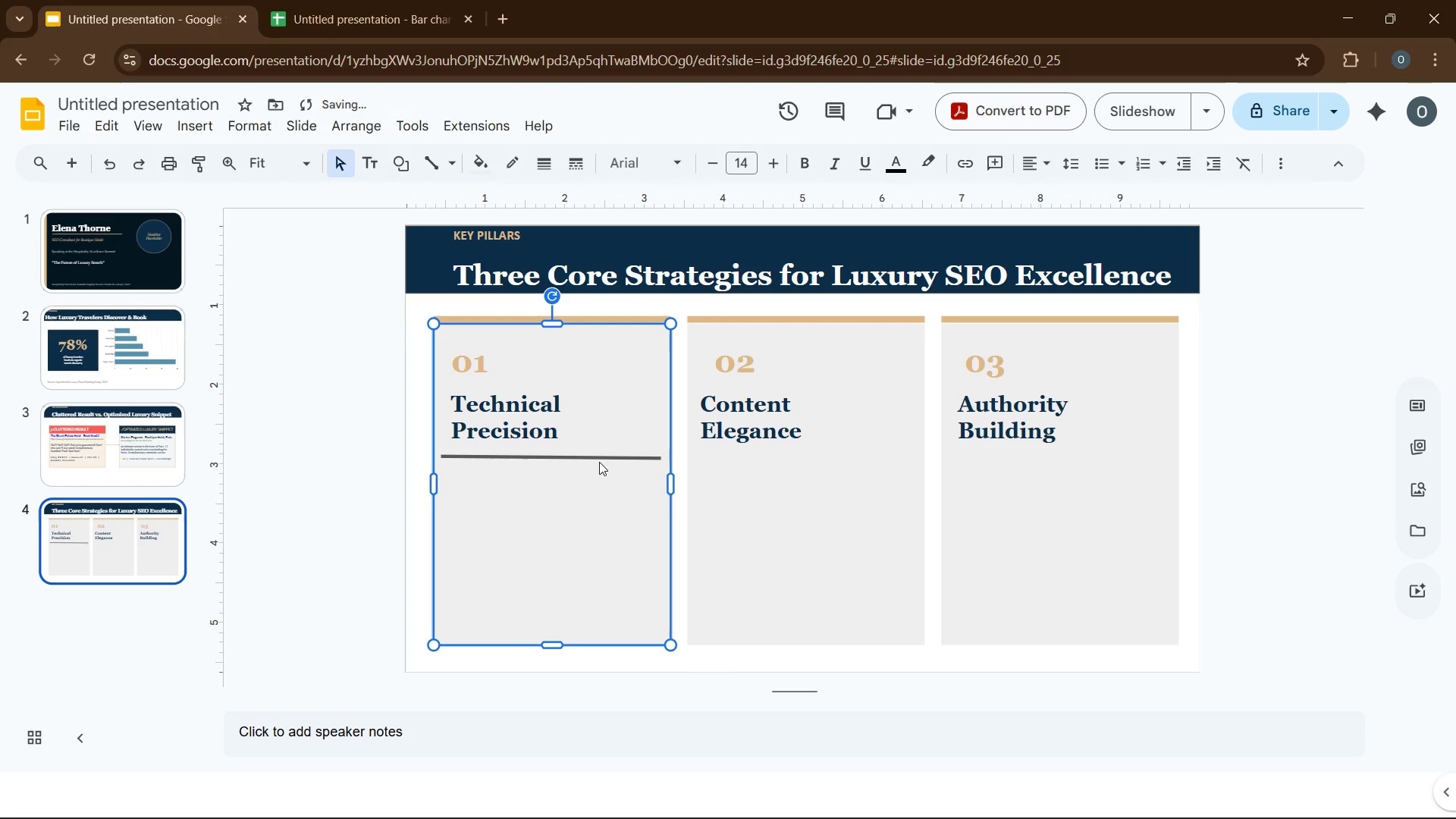 
left_click([600, 458])
 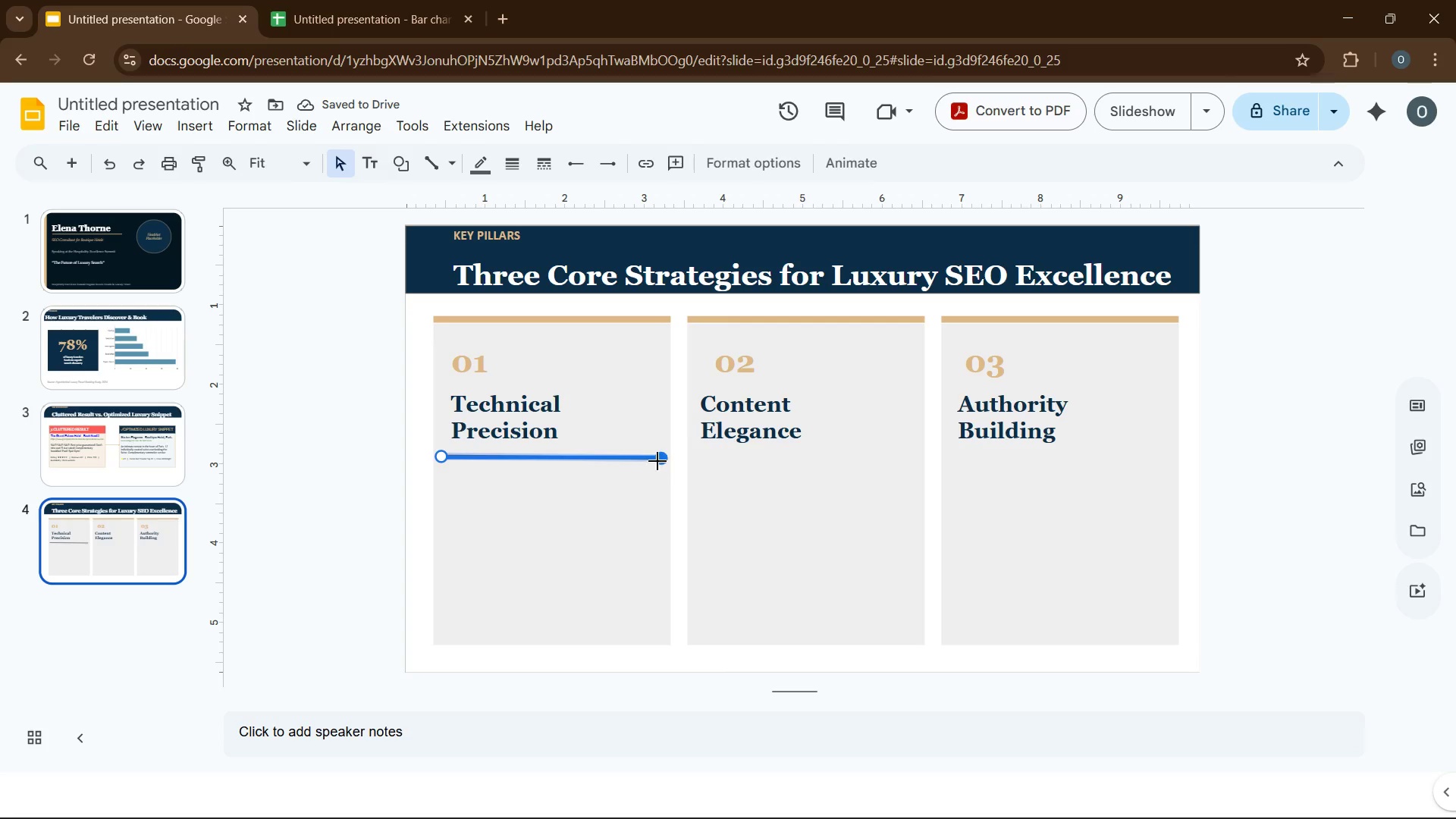 
left_click_drag(start_coordinate=[657, 460], to_coordinate=[658, 456])
 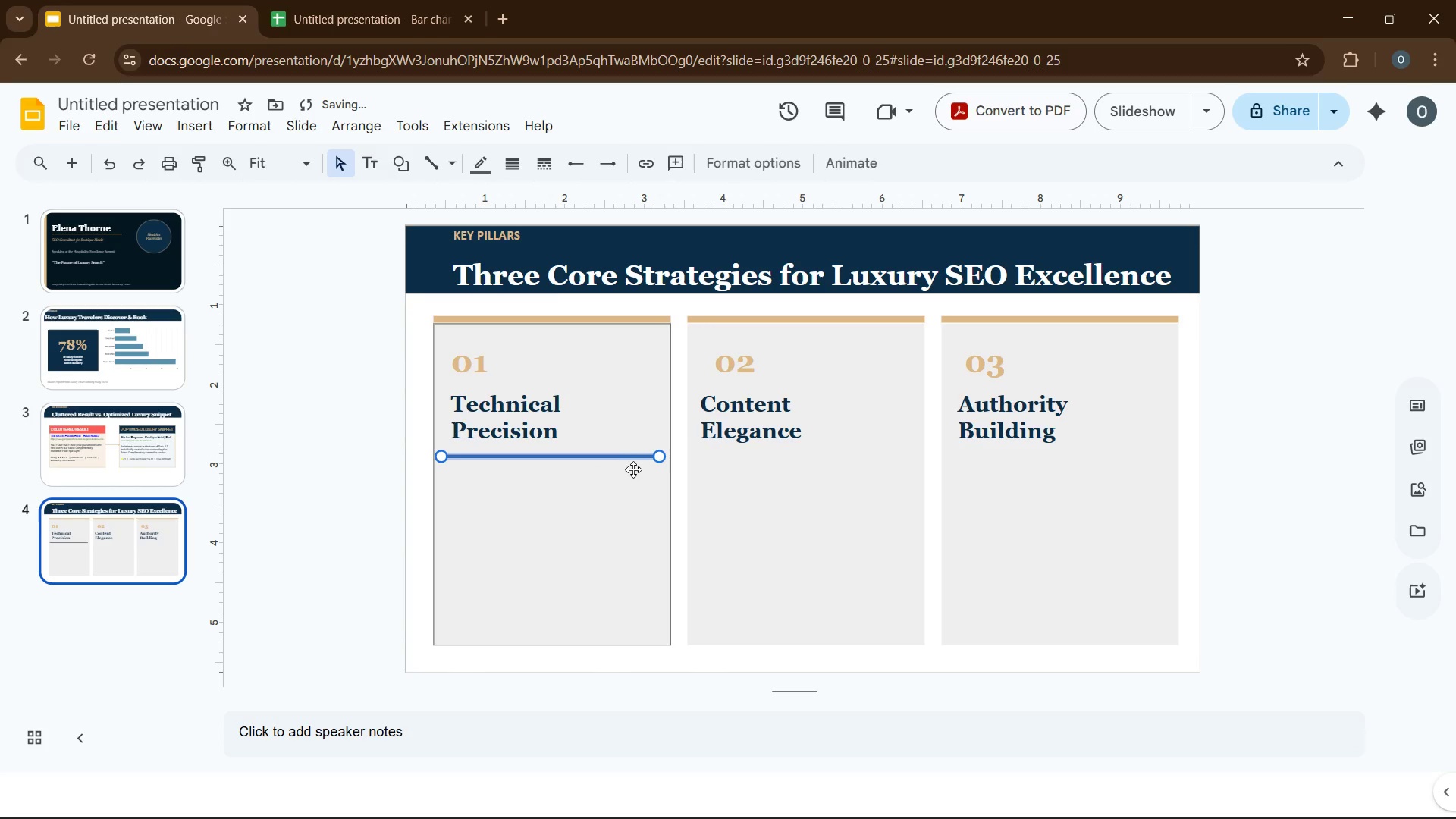 
left_click([632, 470])
 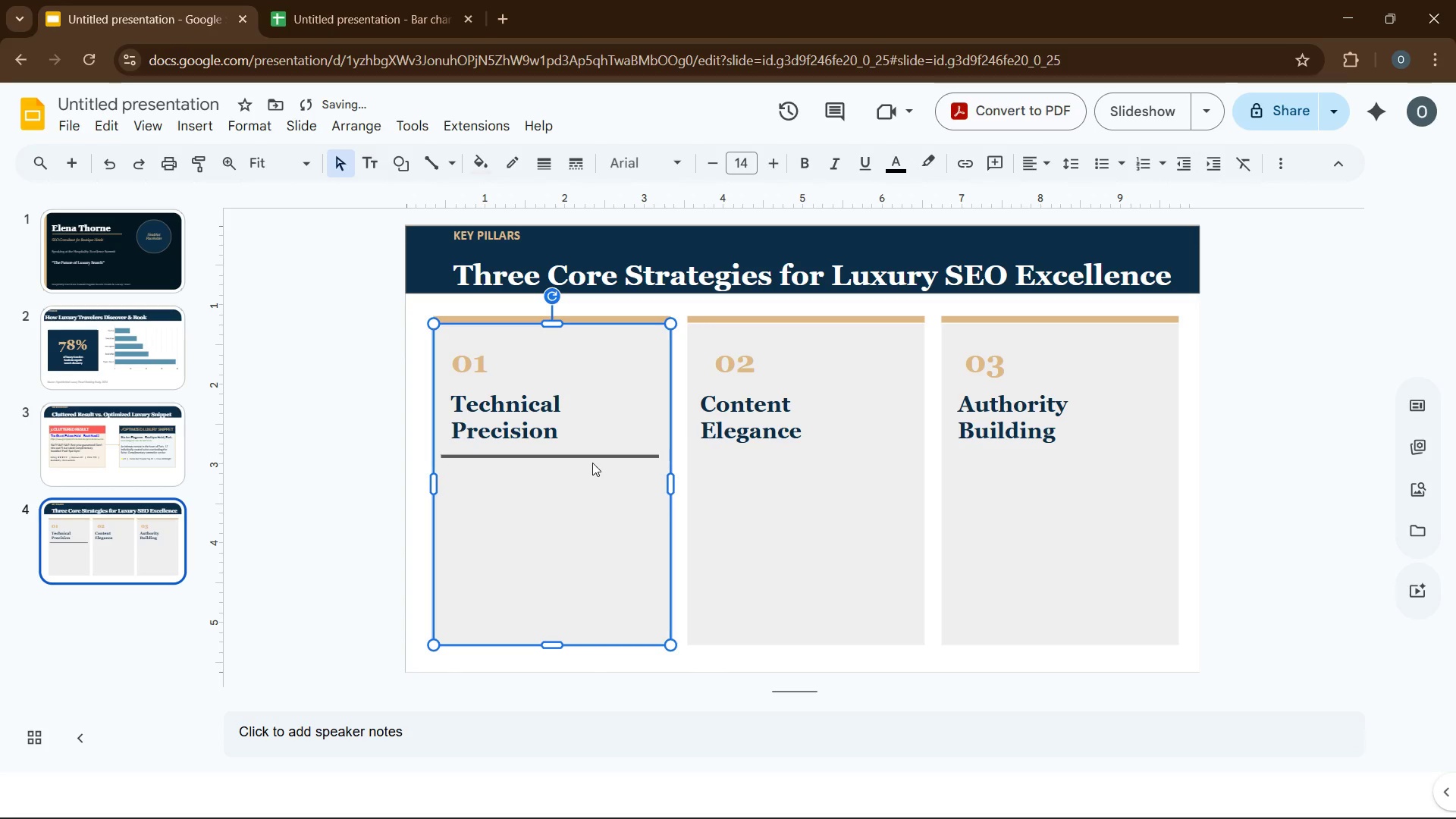 
left_click([592, 457])
 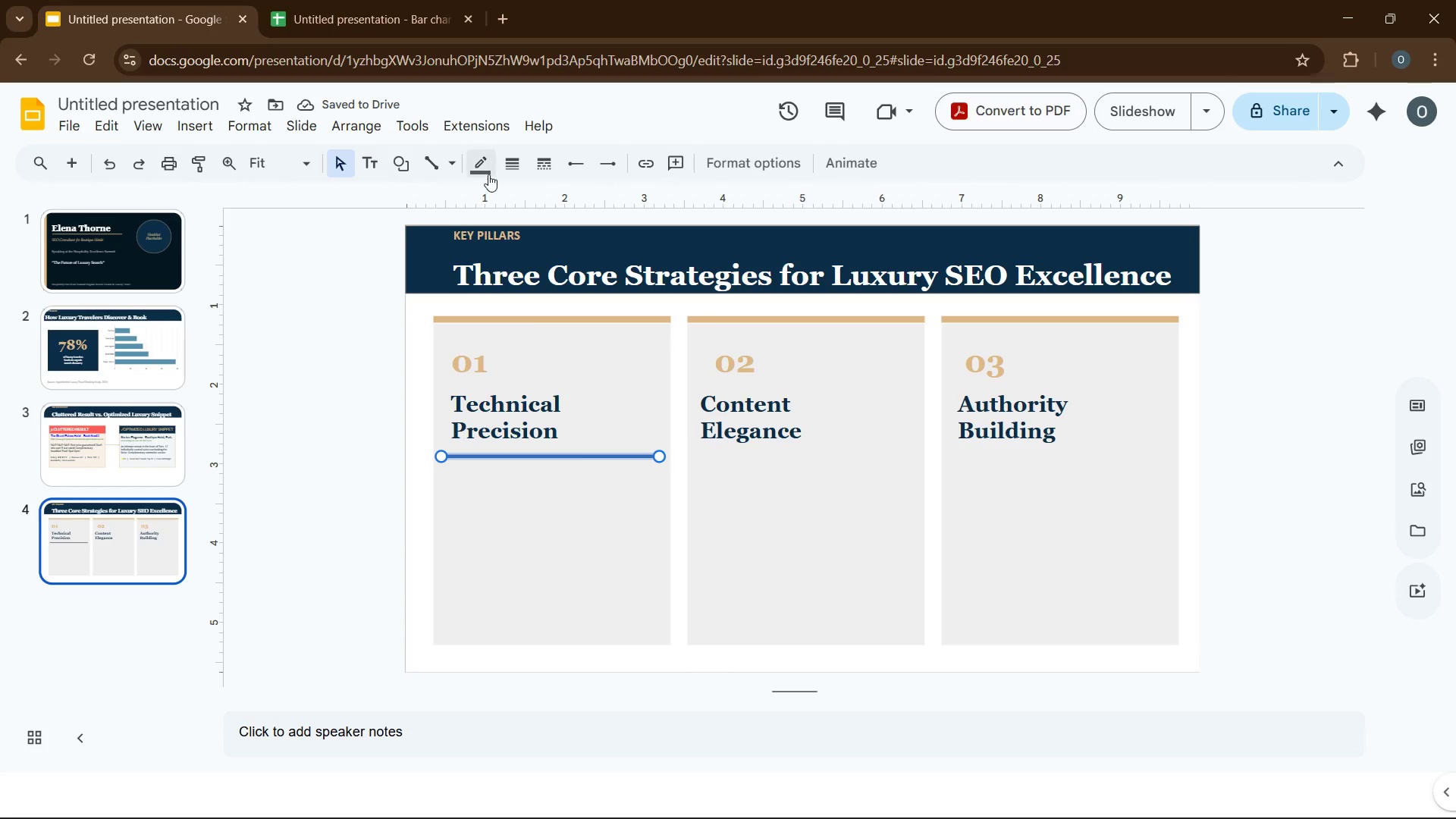 
left_click([488, 171])
 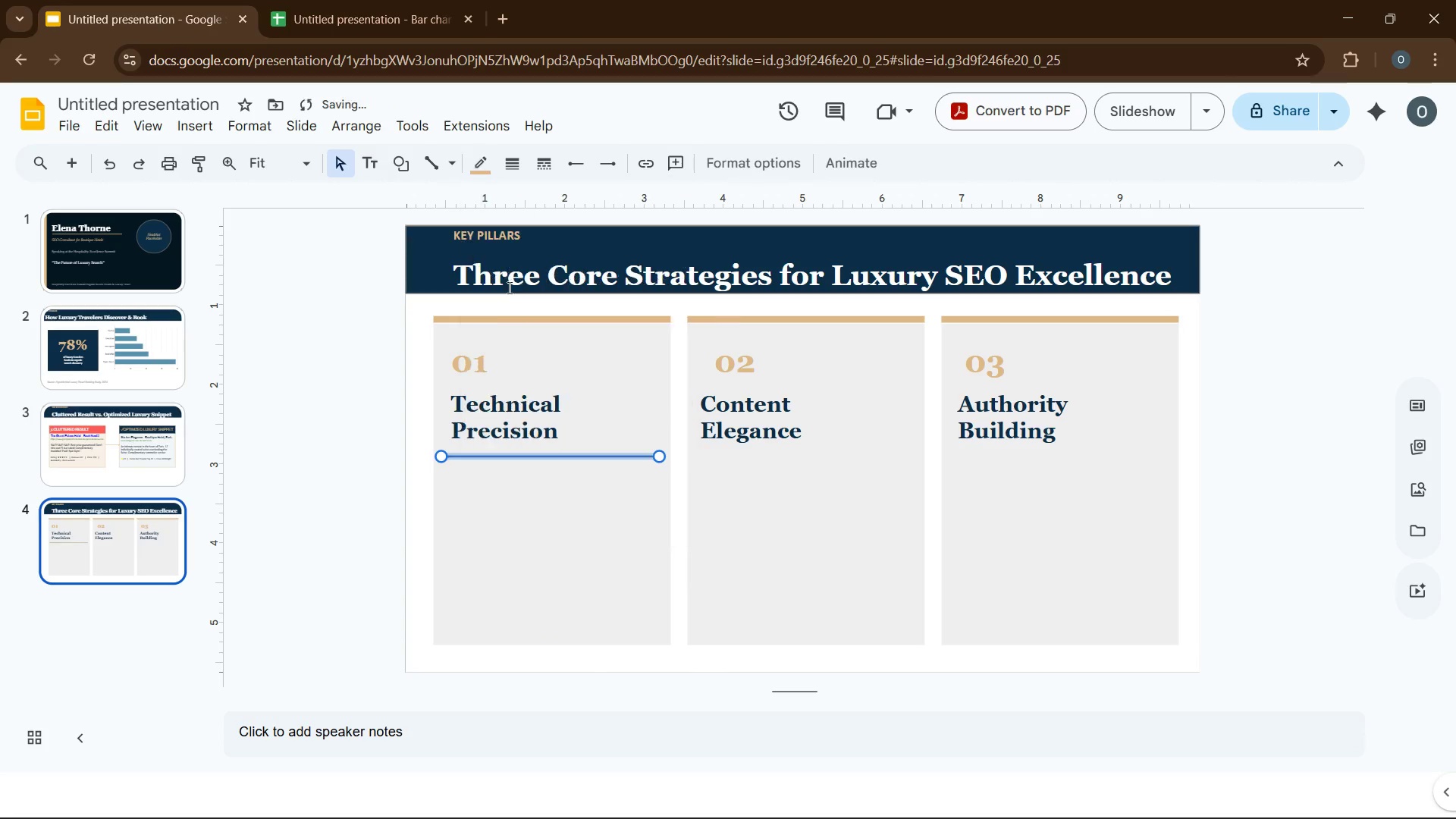 
left_click([524, 535])
 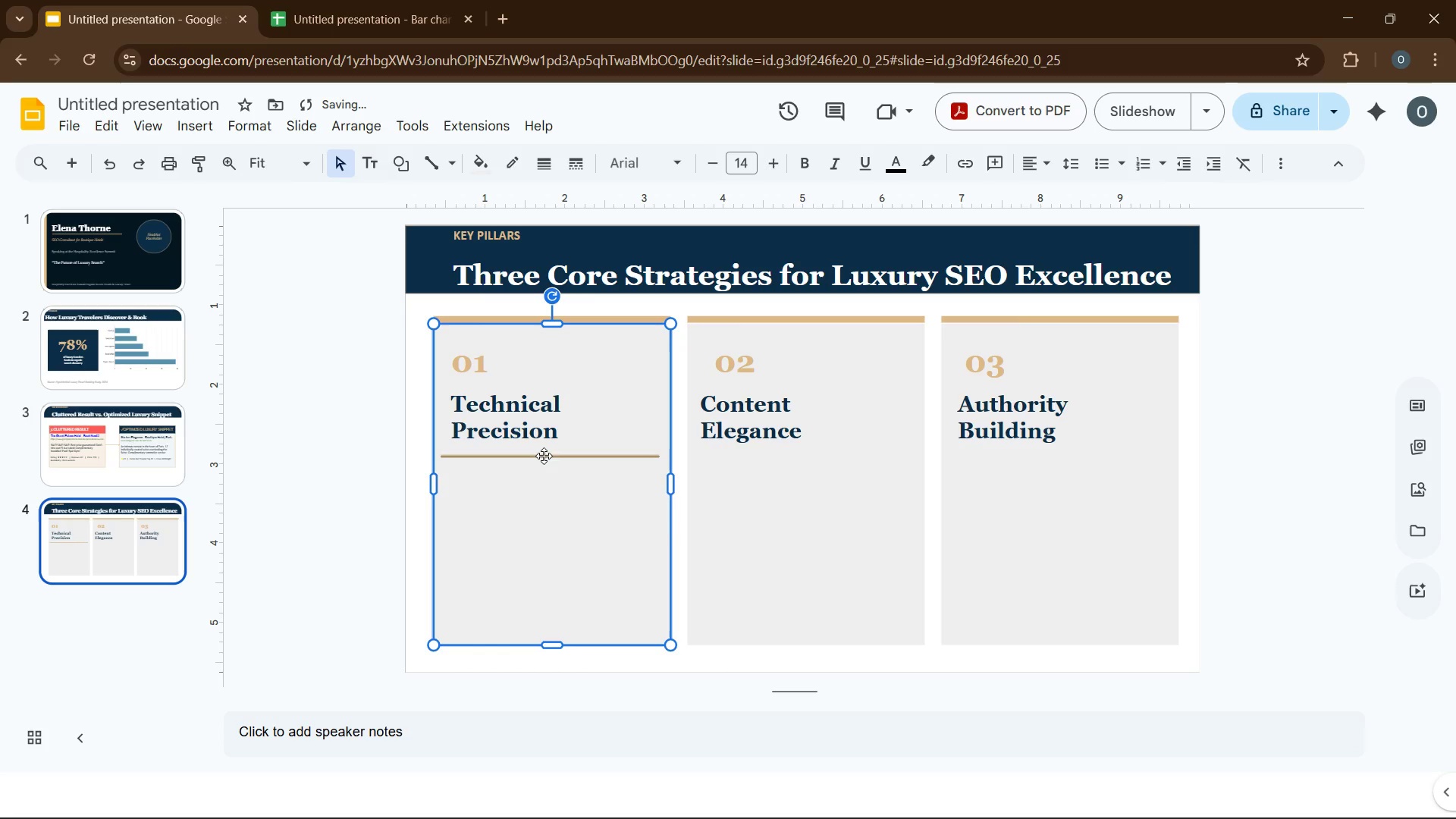 
left_click([544, 454])
 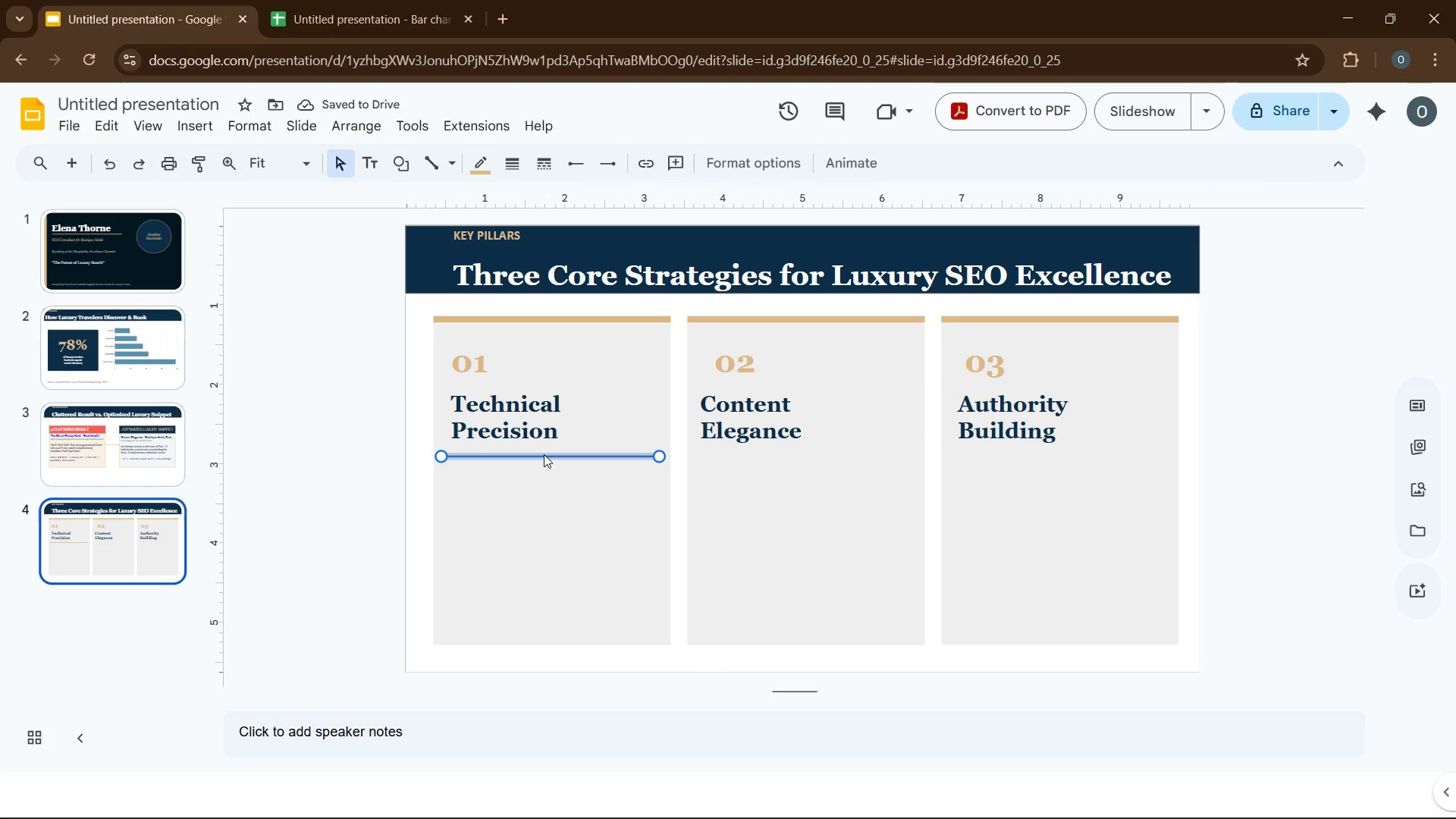 
key(Control+D)
 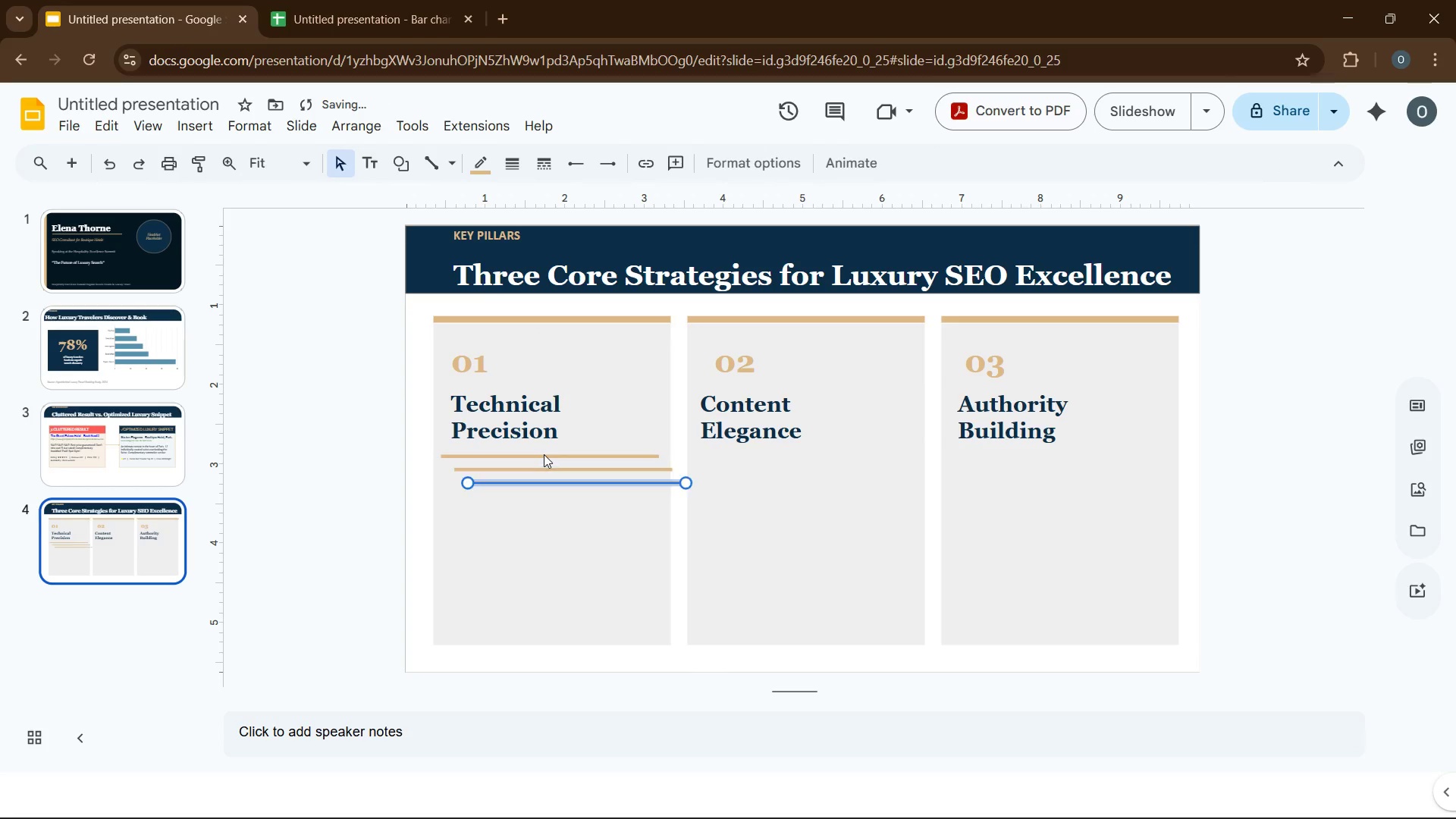 
key(Control+D)
 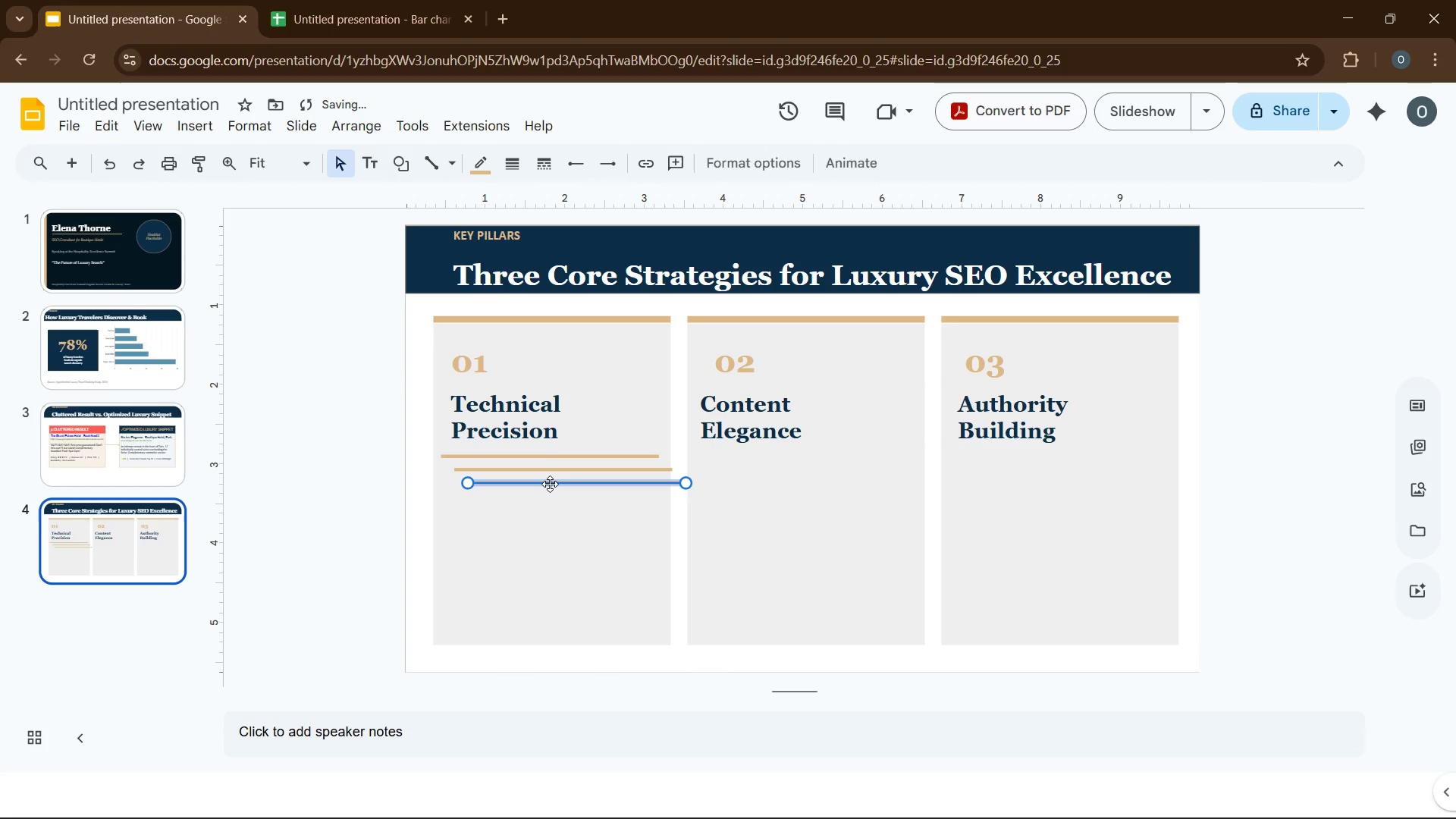 
left_click_drag(start_coordinate=[550, 484], to_coordinate=[822, 458])
 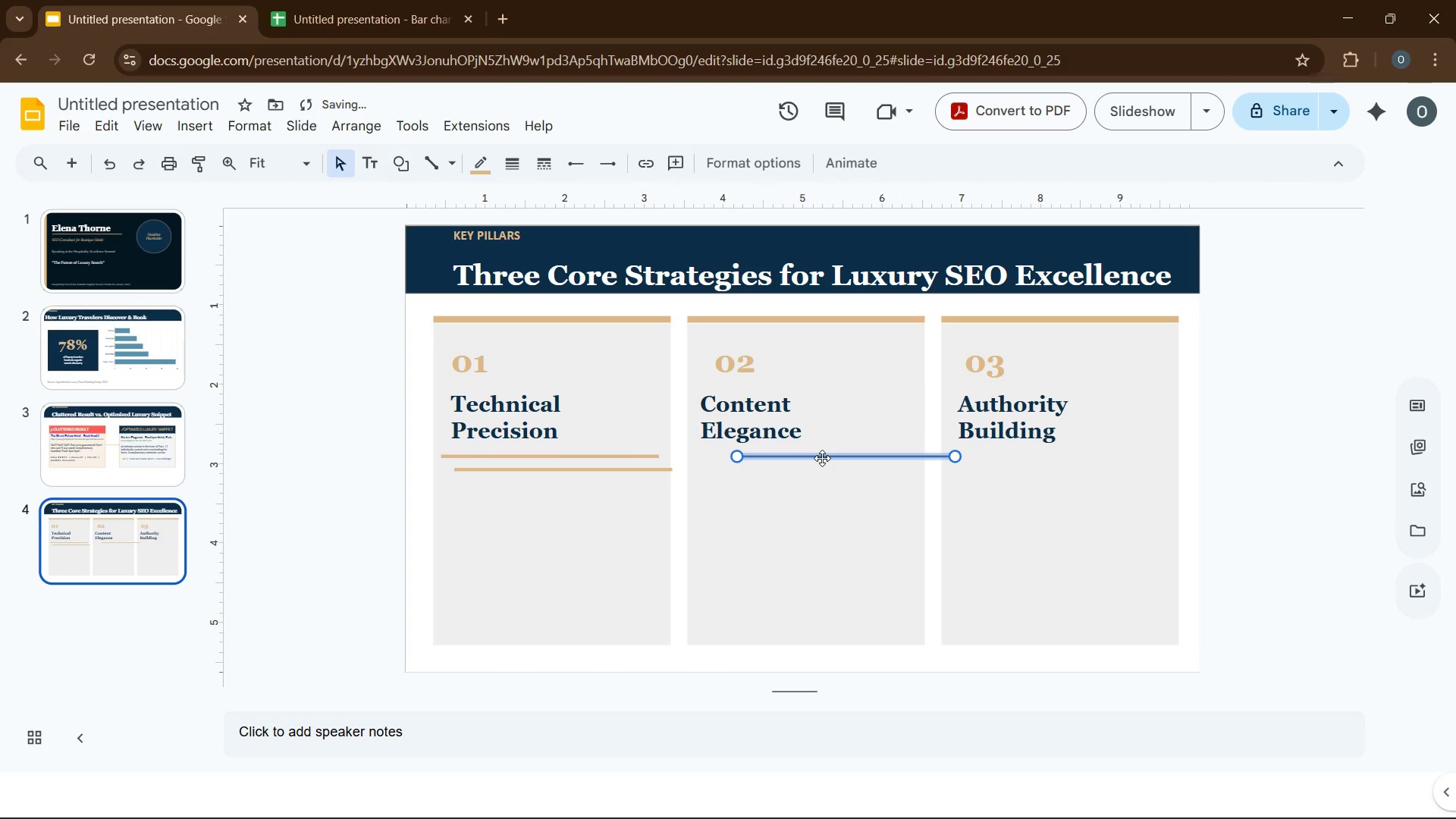 
left_click_drag(start_coordinate=[822, 458], to_coordinate=[778, 455])
 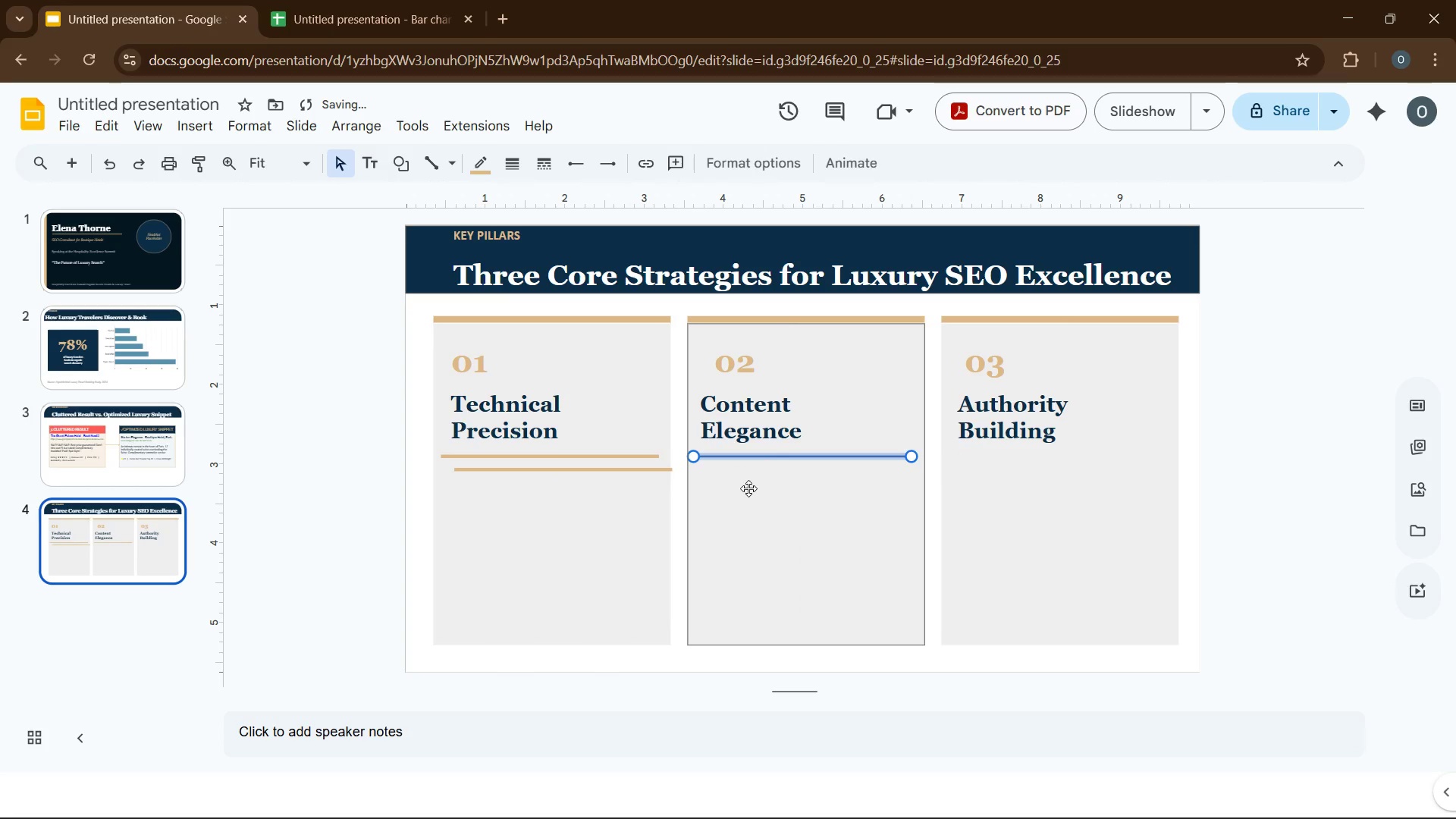 
left_click([748, 493])
 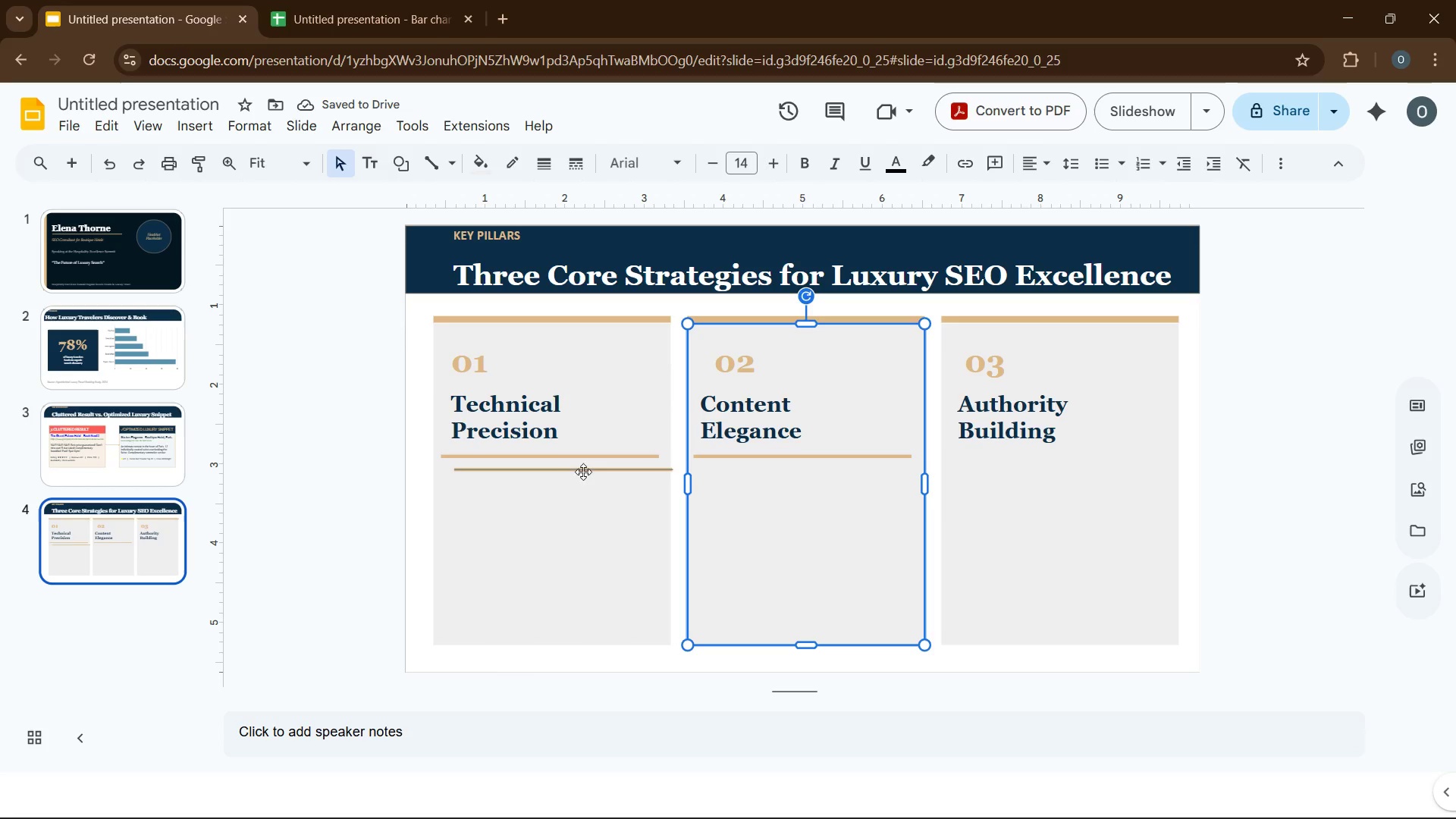 
left_click_drag(start_coordinate=[583, 469], to_coordinate=[1078, 456])
 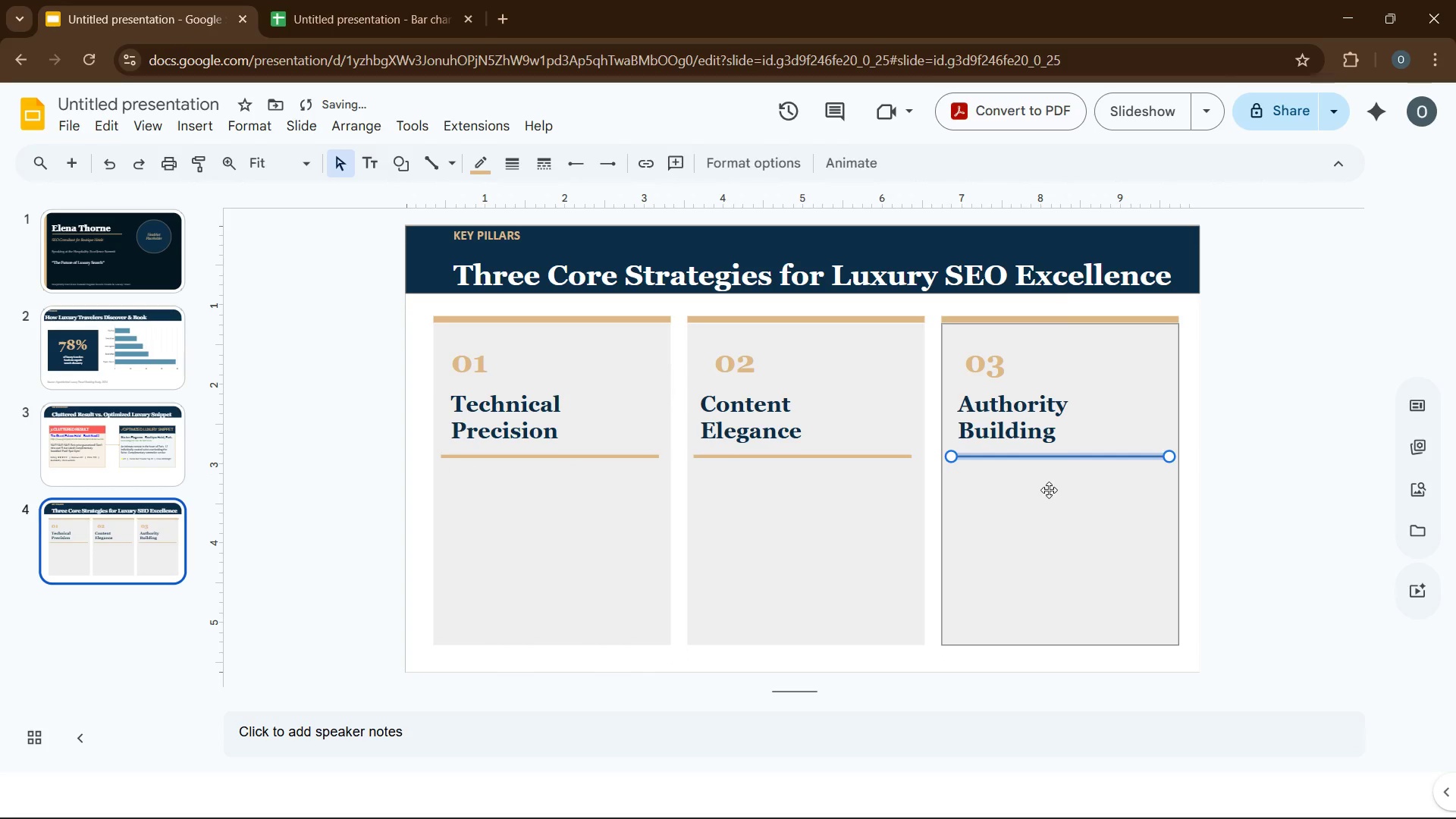 
left_click([1049, 490])
 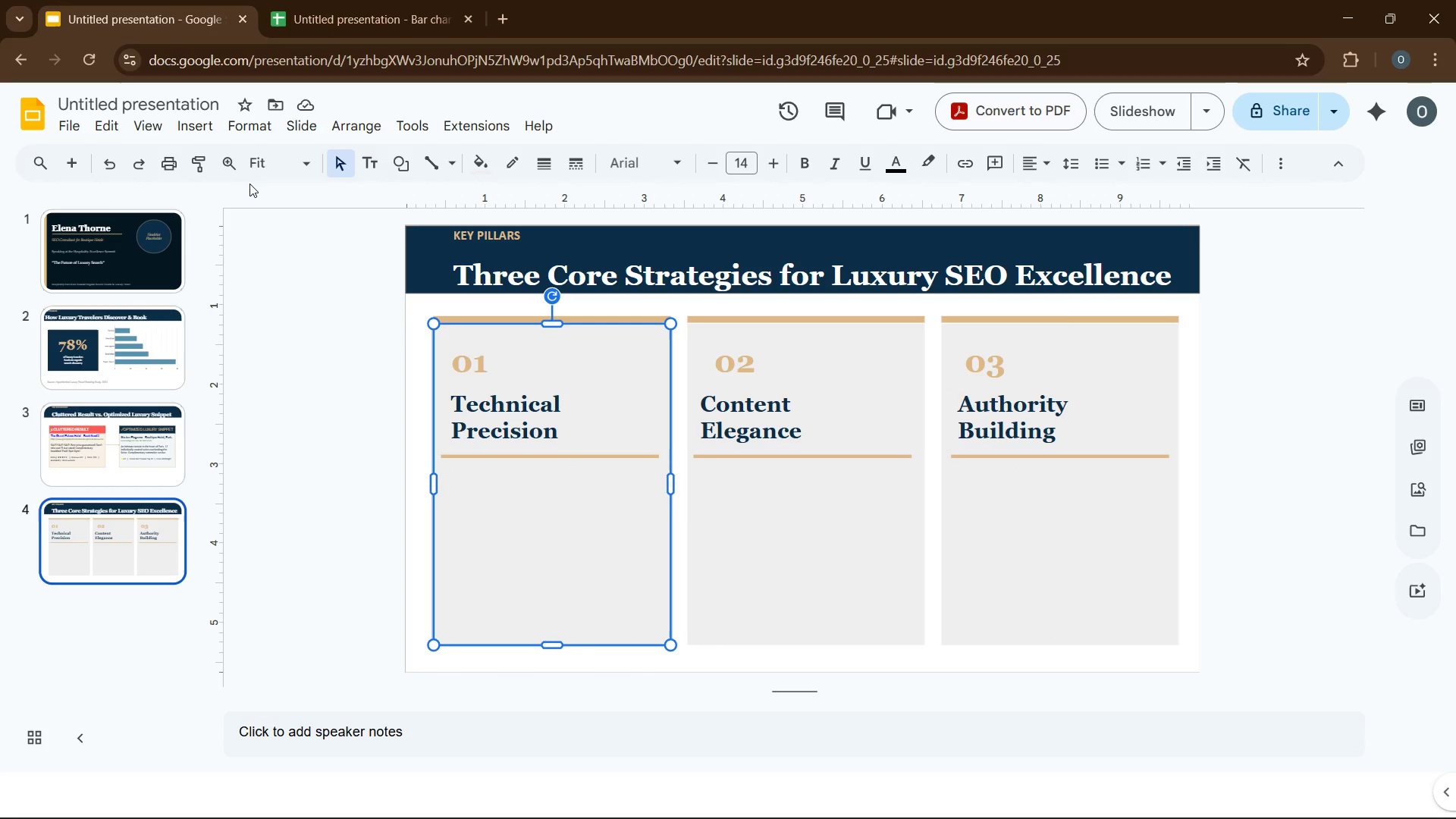 
wait(6.3)
 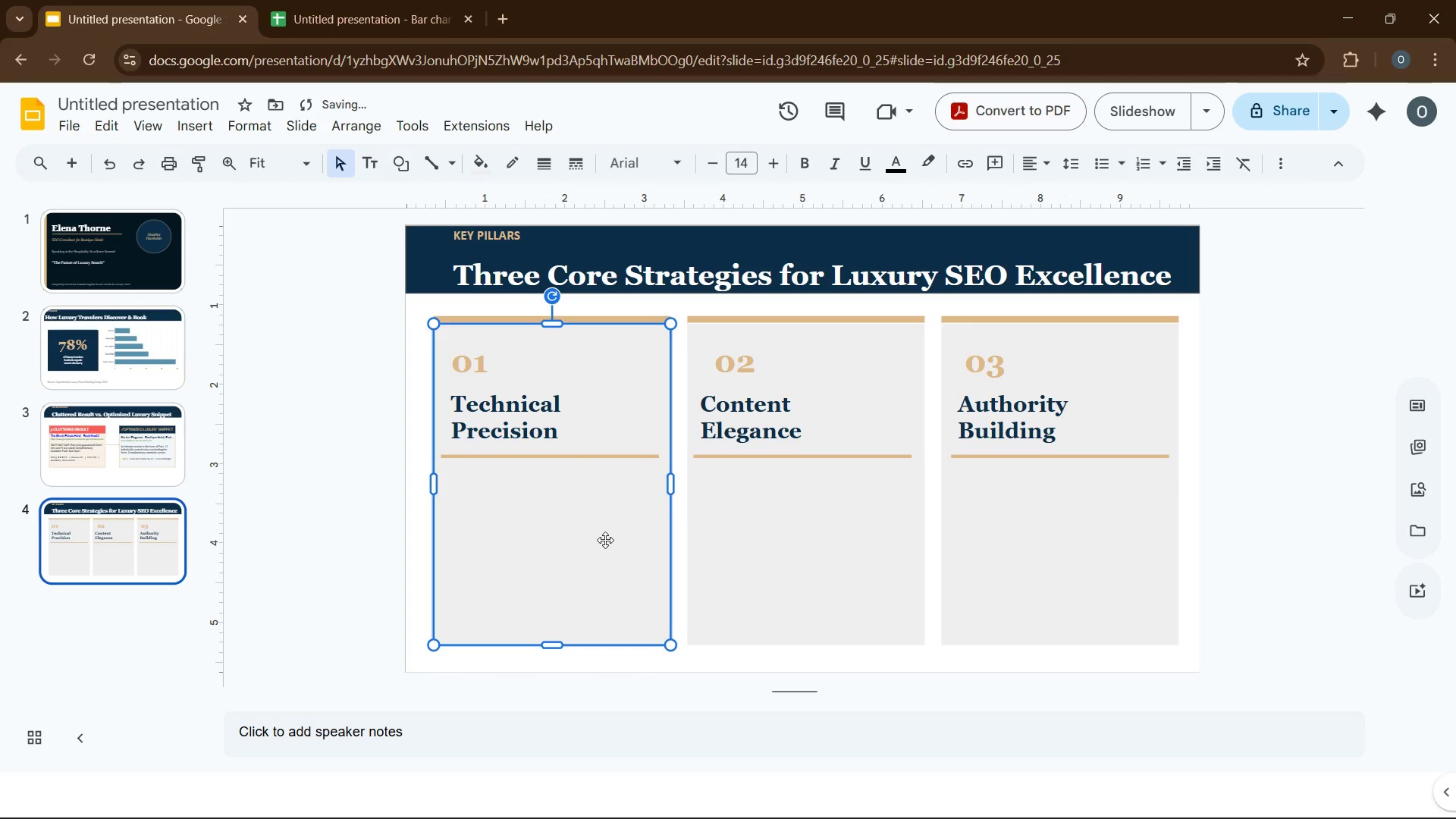 
left_click([216, 118])
 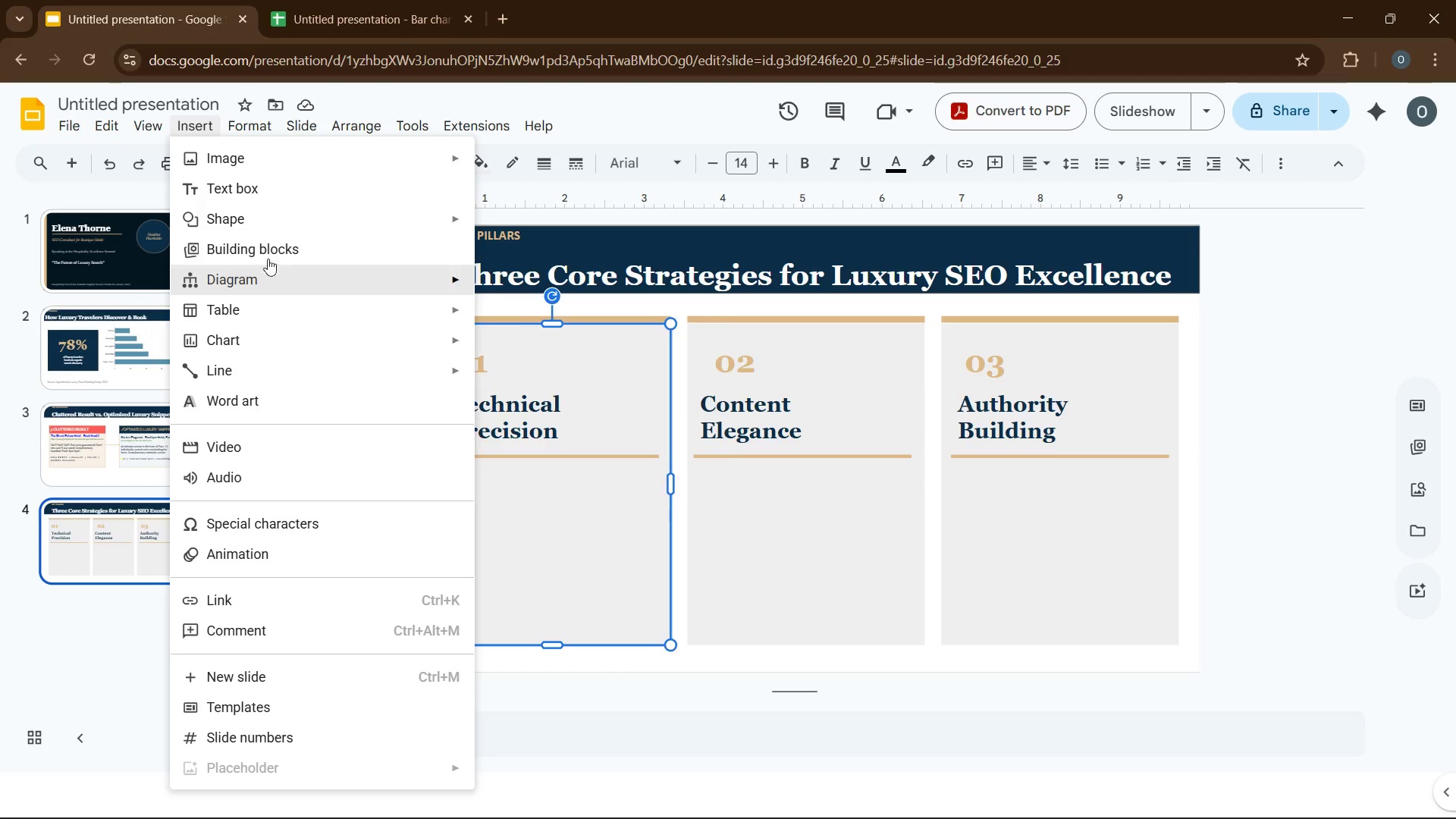 
left_click([253, 194])
 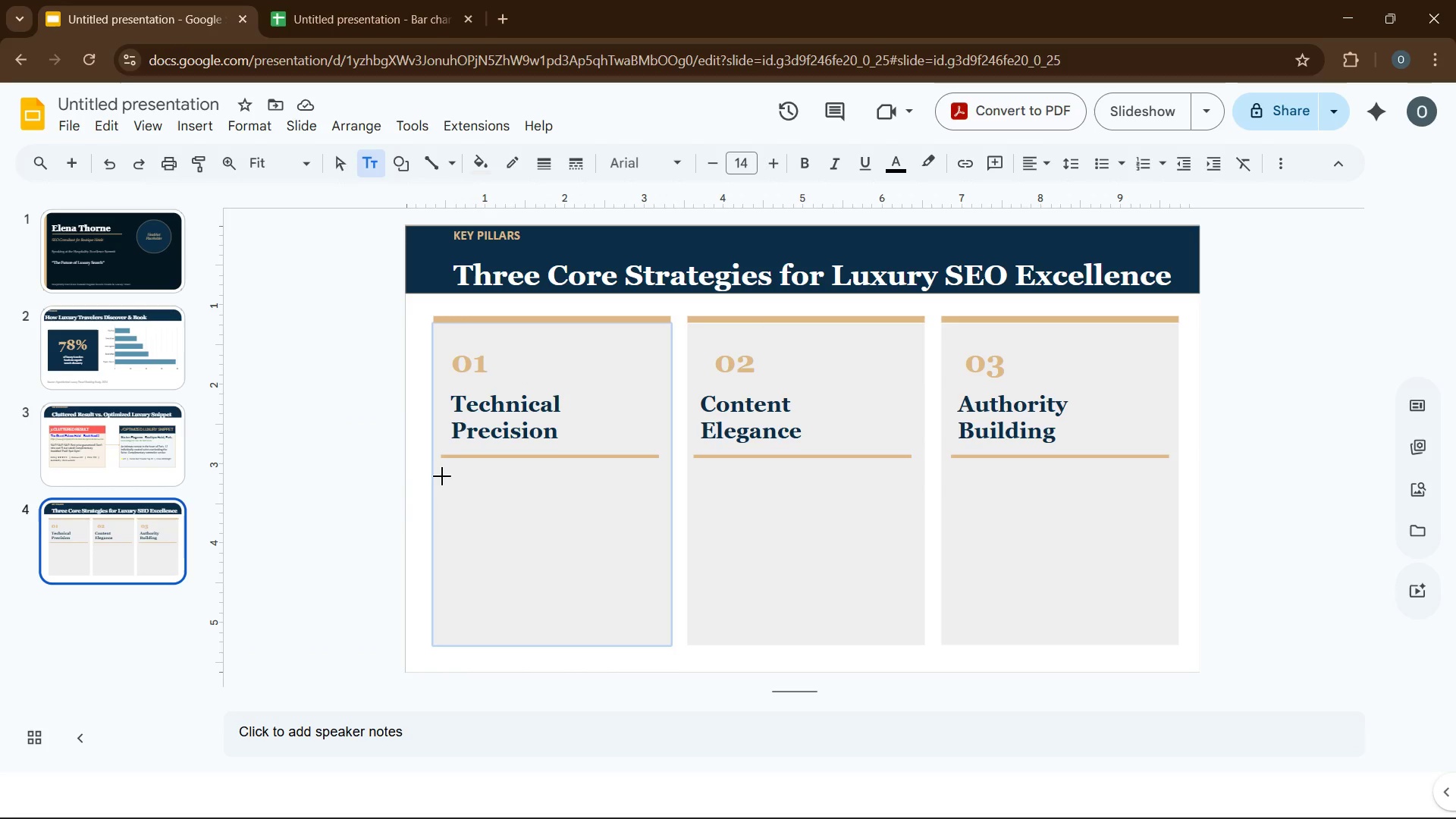 
left_click_drag(start_coordinate=[445, 472], to_coordinate=[660, 625])
 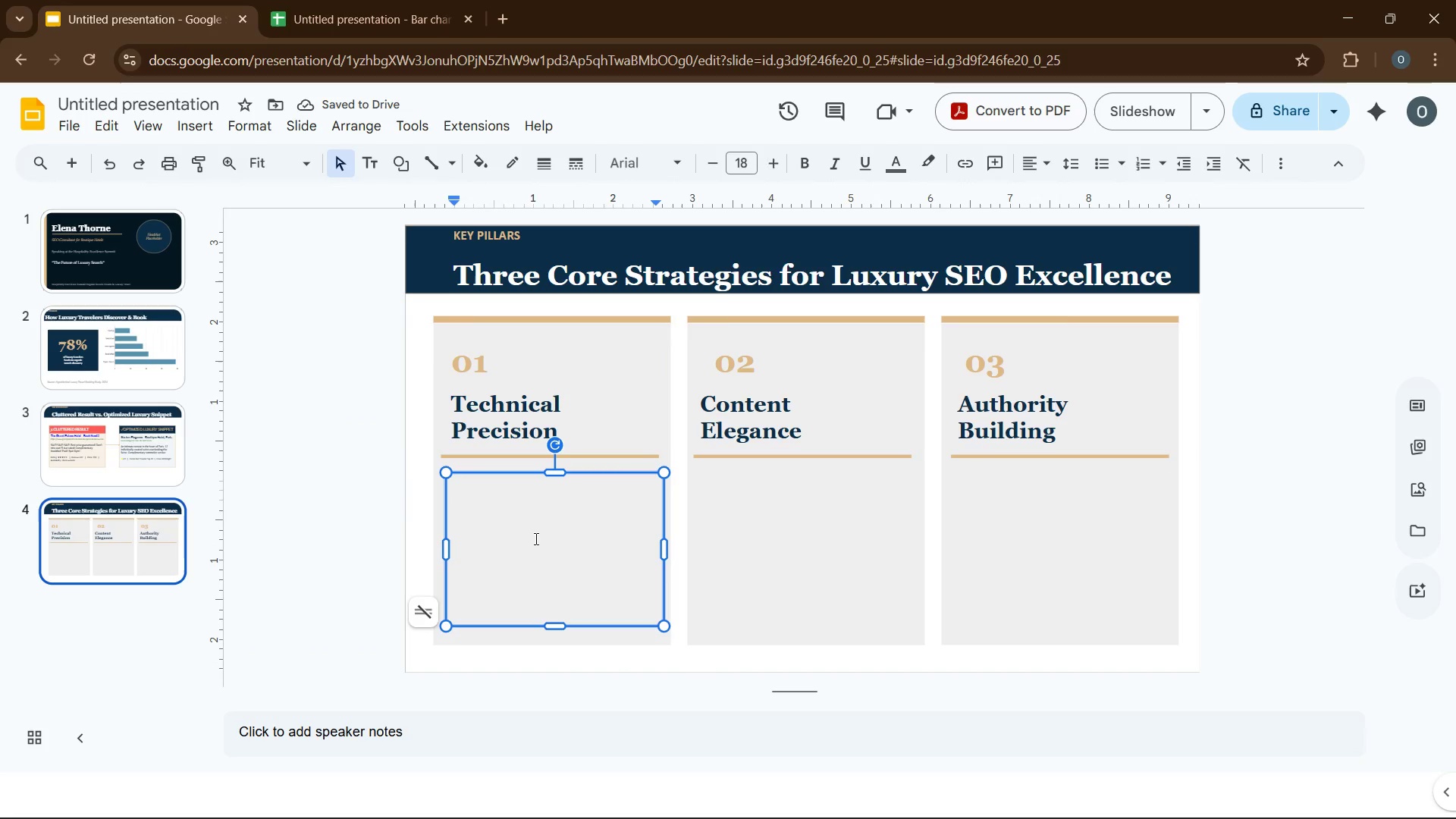 
wait(6.39)
 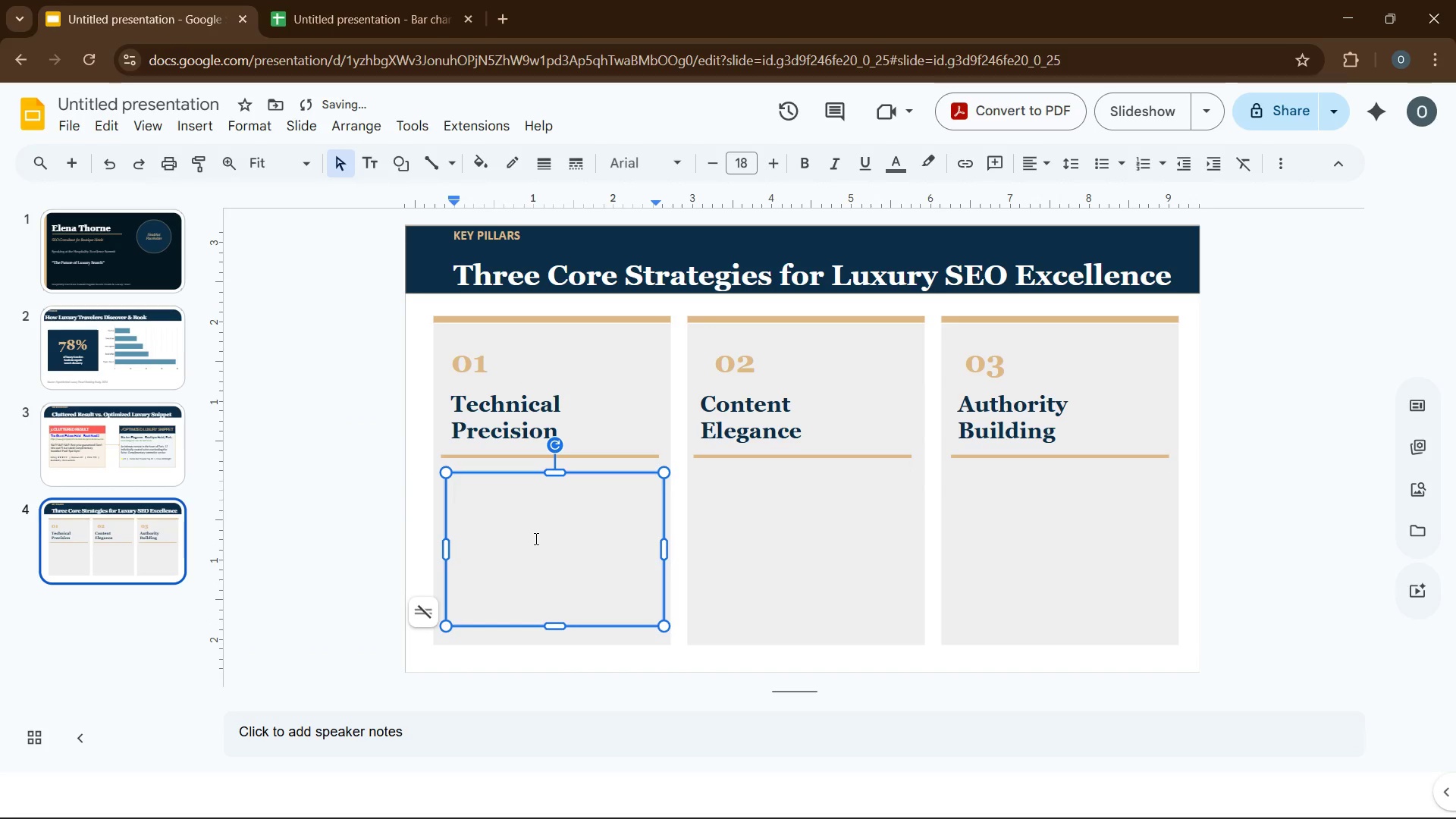 
left_click([671, 165])
 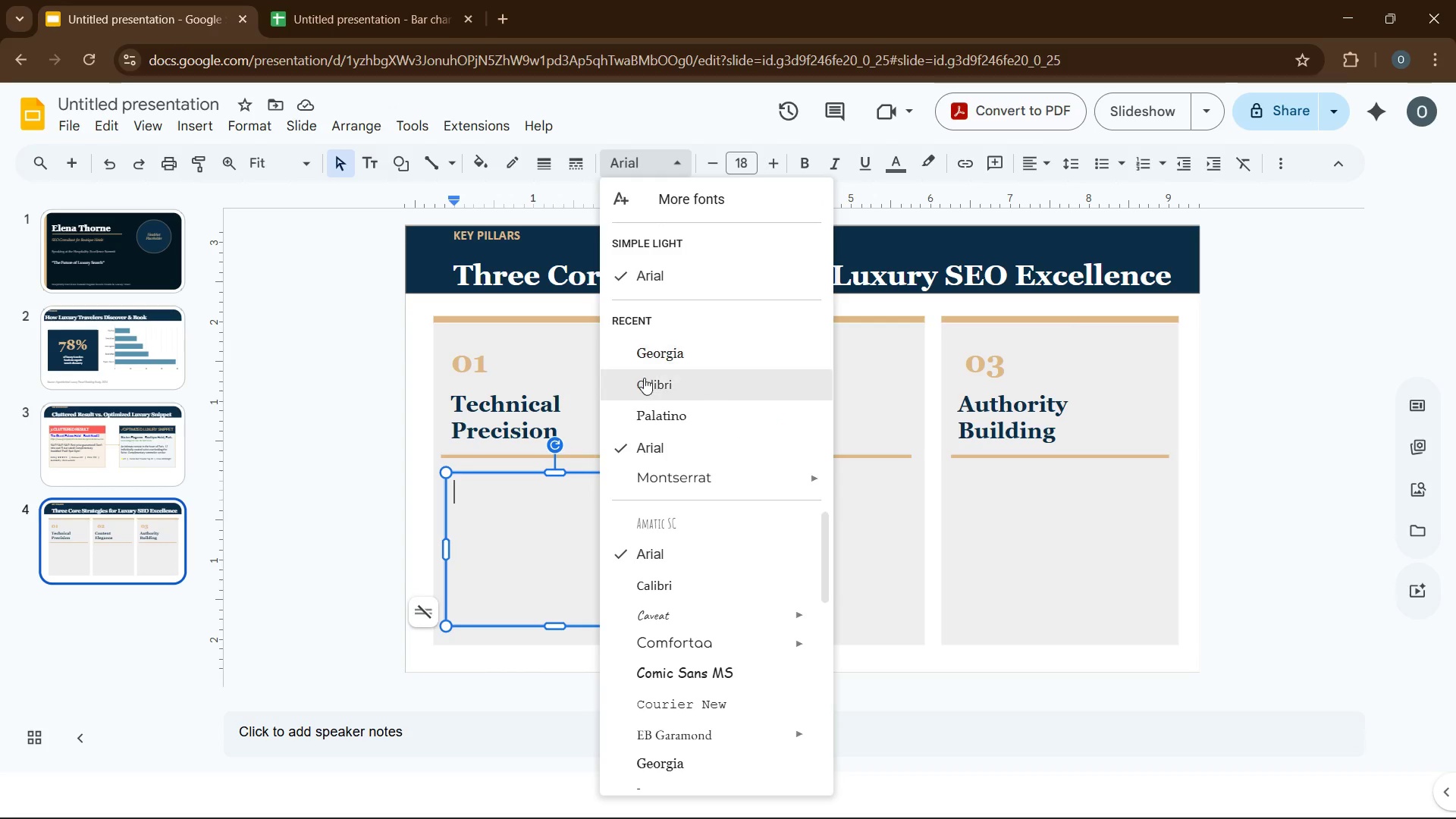 
left_click([644, 378])
 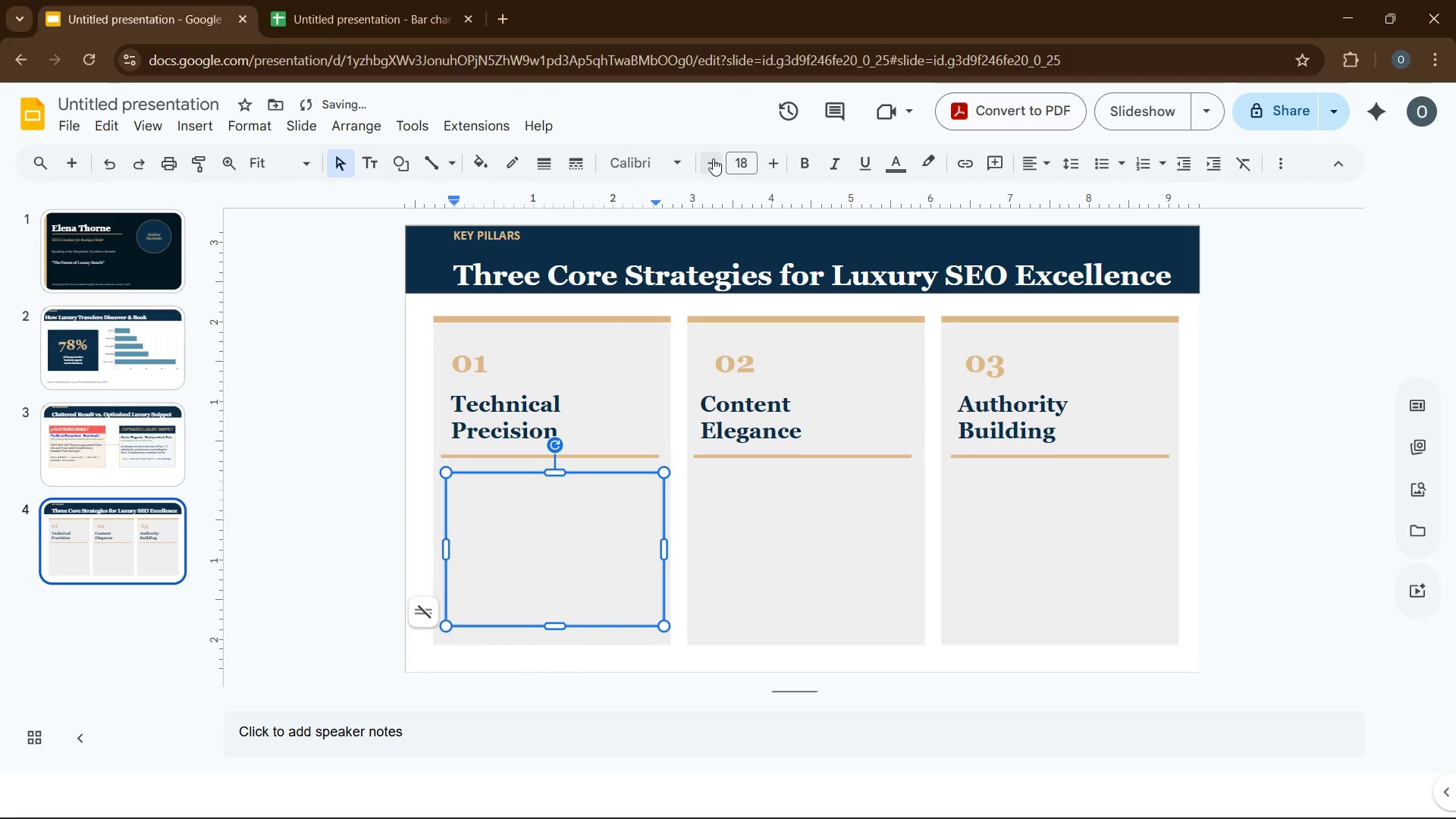 
double_click([713, 158])
 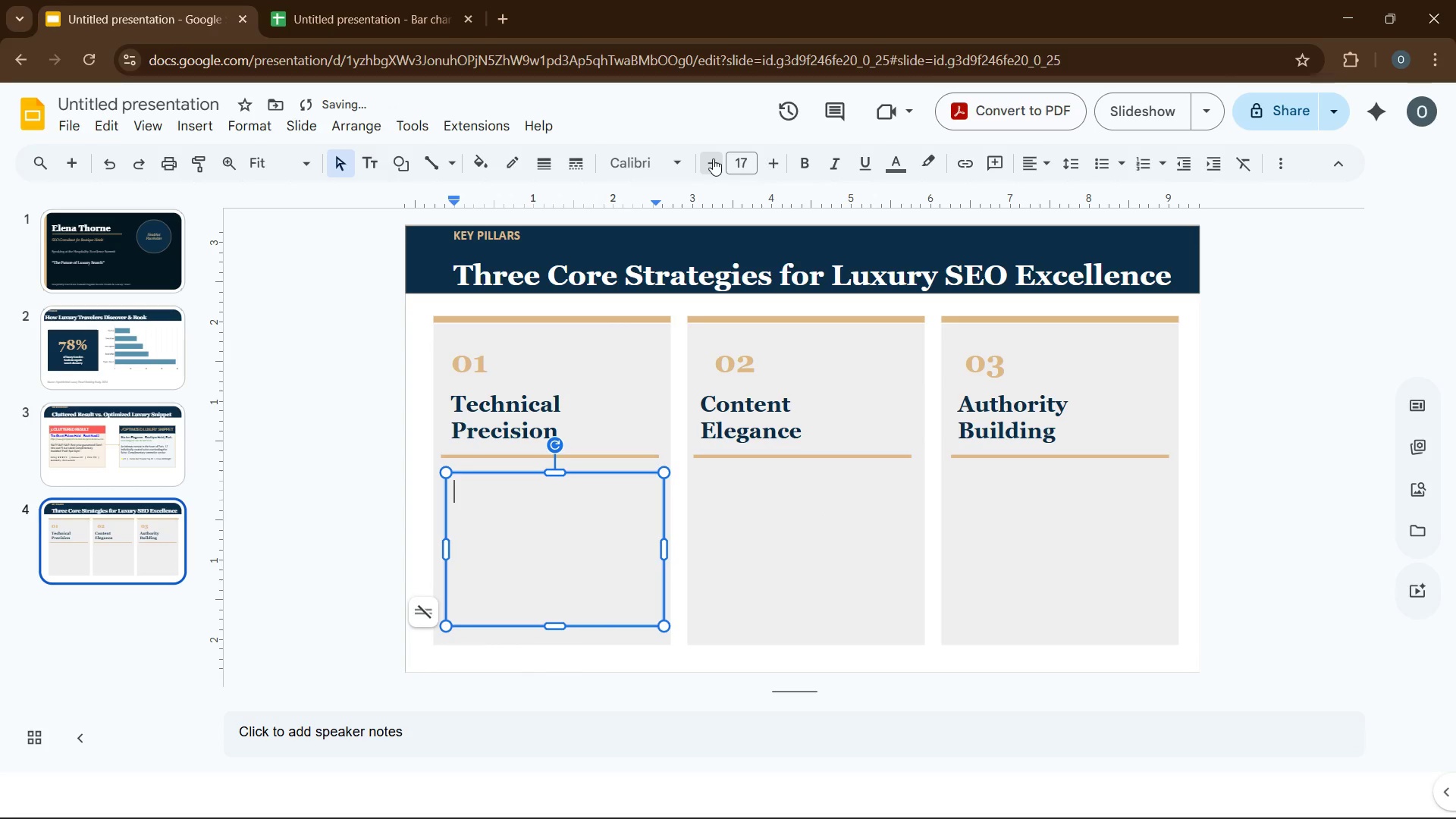 
triple_click([713, 158])
 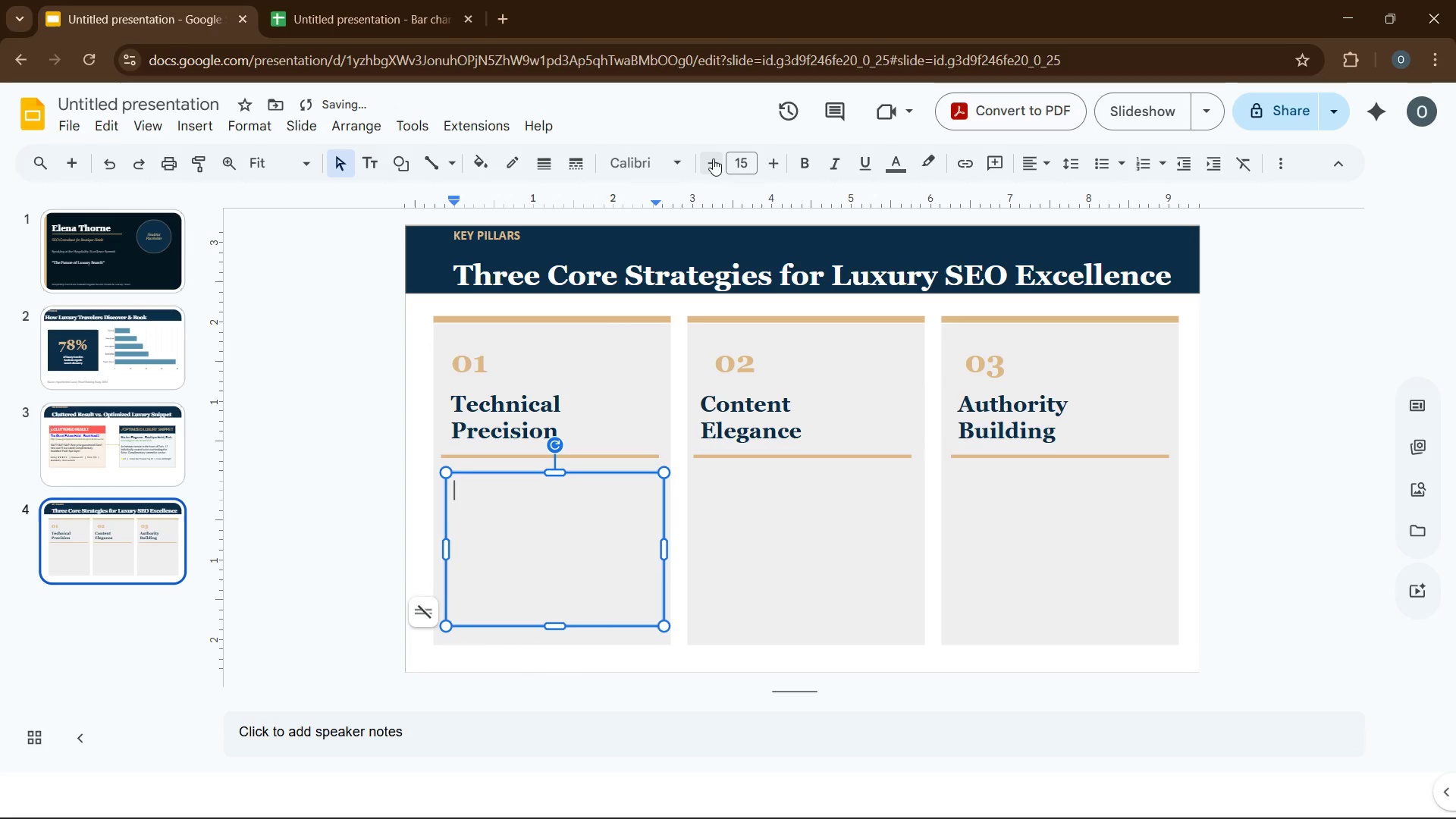 
triple_click([713, 158])
 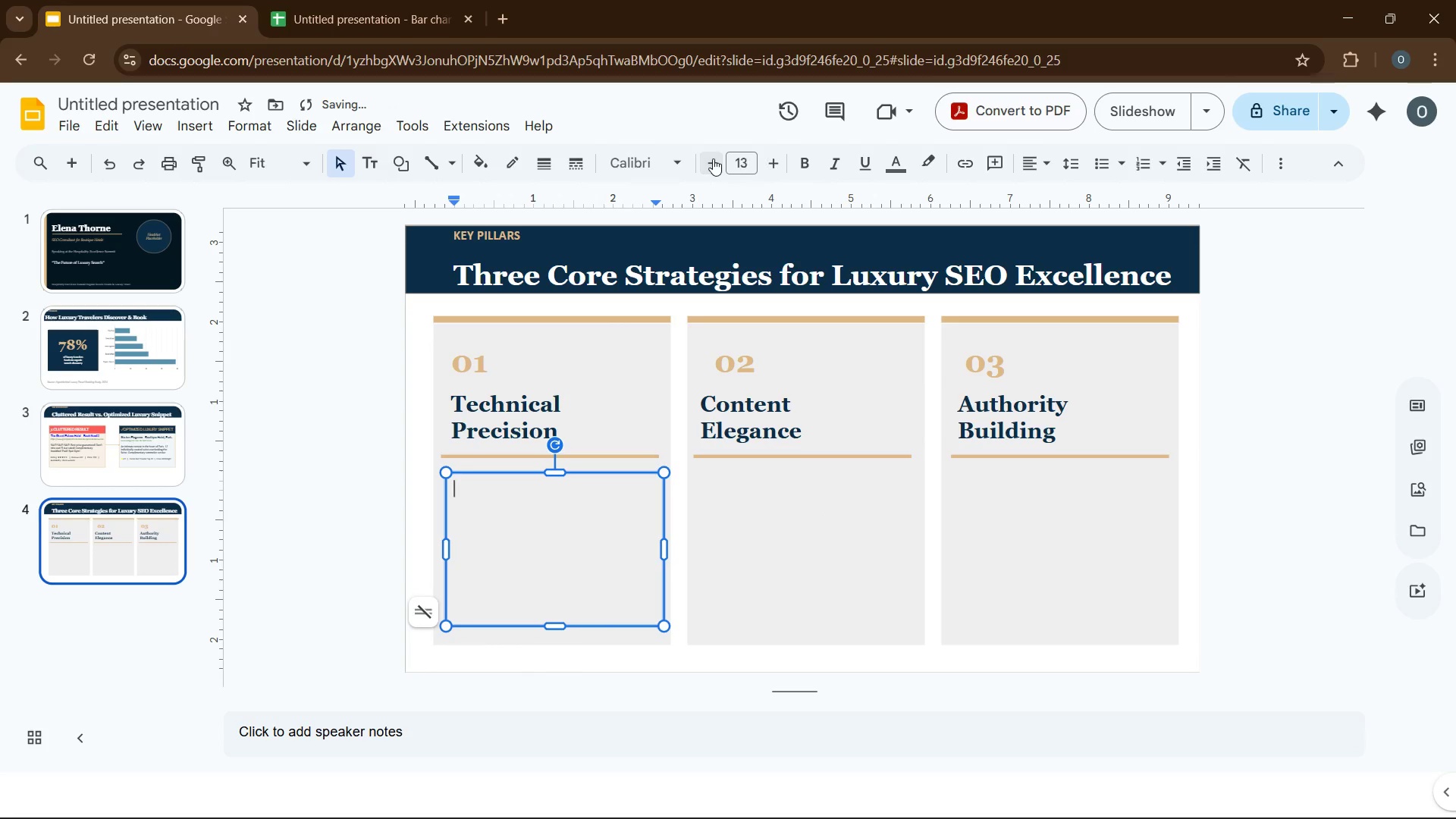 
double_click([713, 158])
 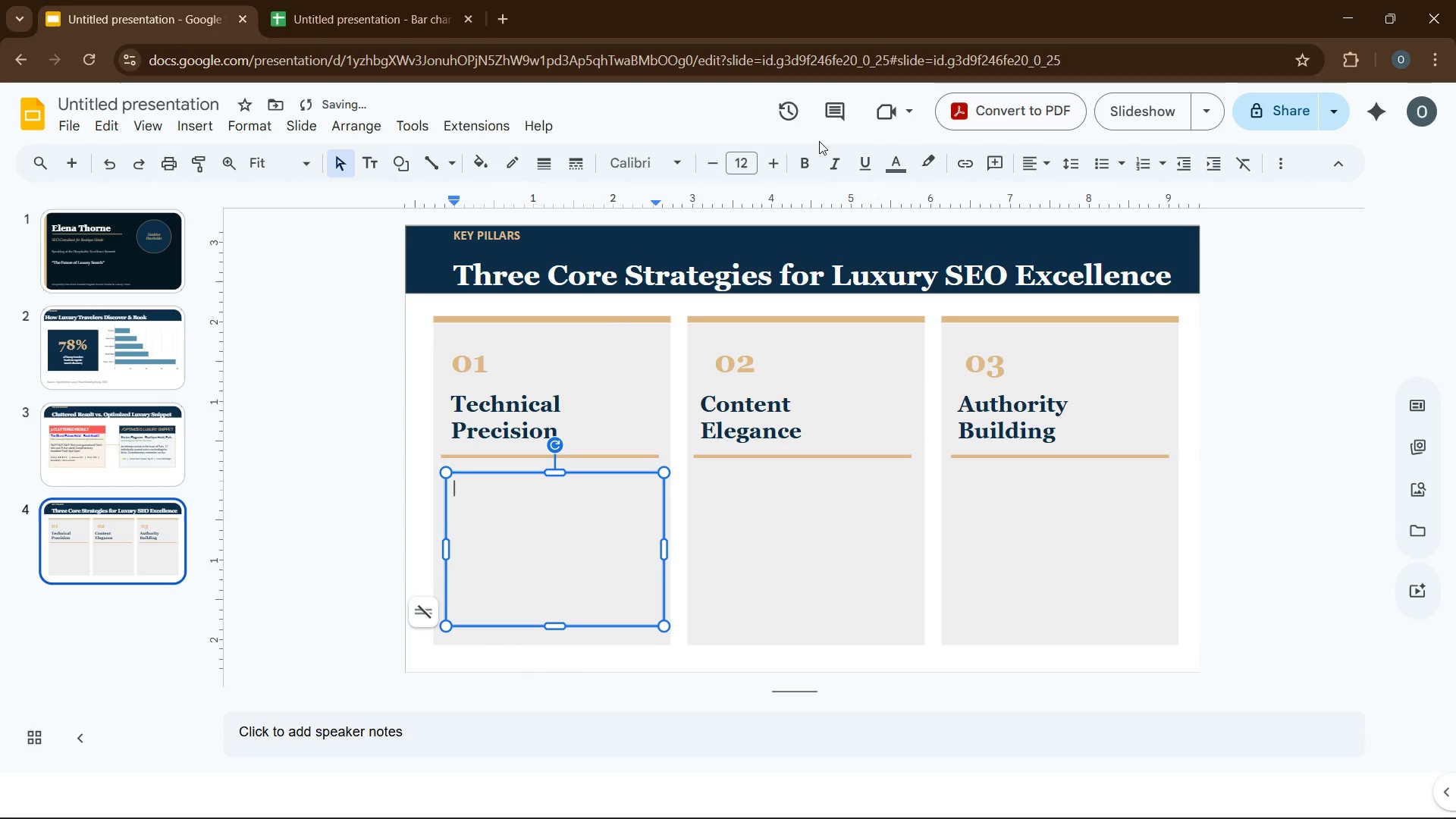 
left_click([903, 167])
 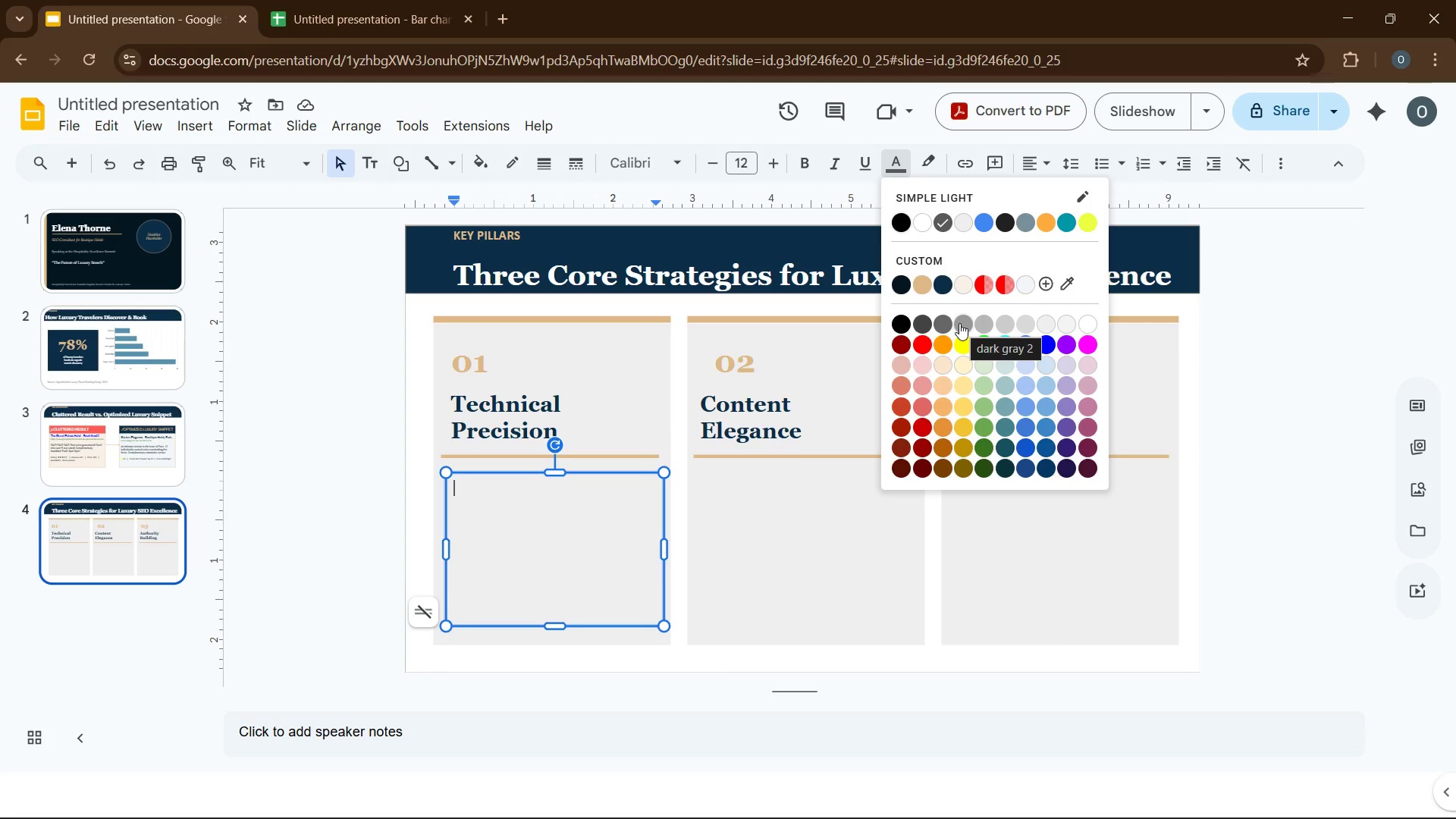 
left_click([942, 324])
 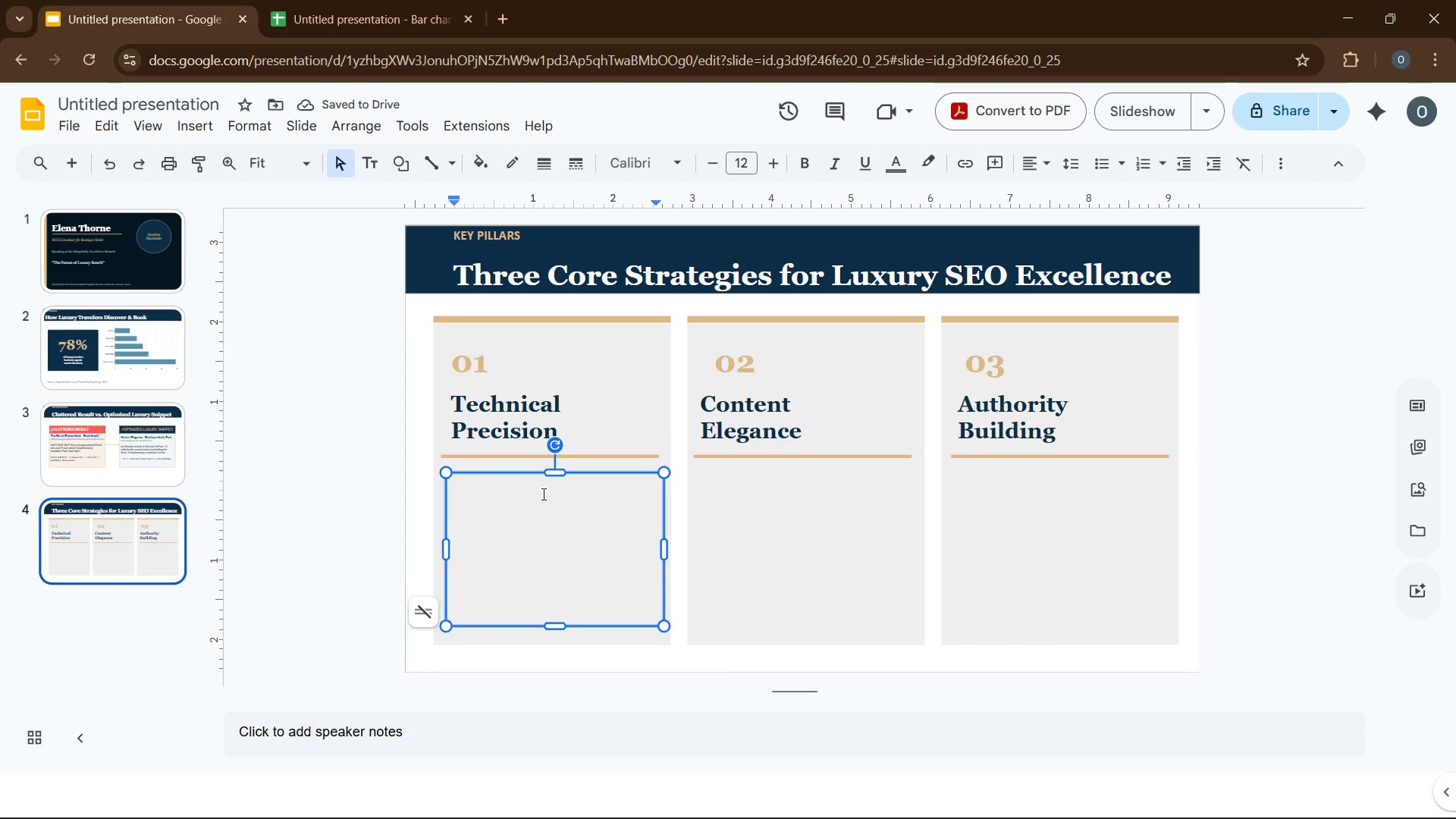 
wait(5.2)
 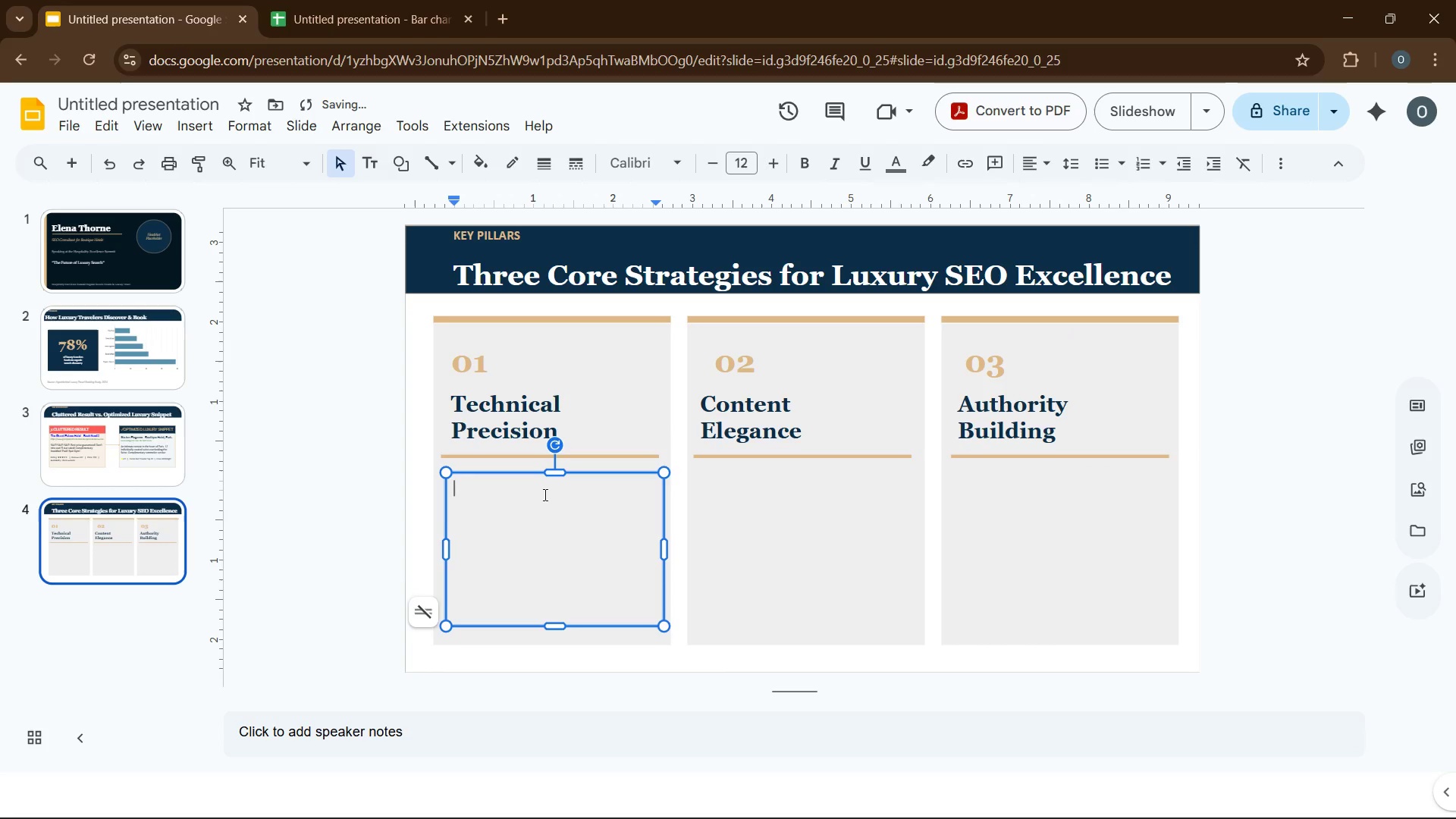 
type(sit )
key(Backspace)
type(e speed optimization,schema markup for hotels, Core Web Vitals excellence, and mobile-first indexing. every millisecond matters to the discerning traveler.)
 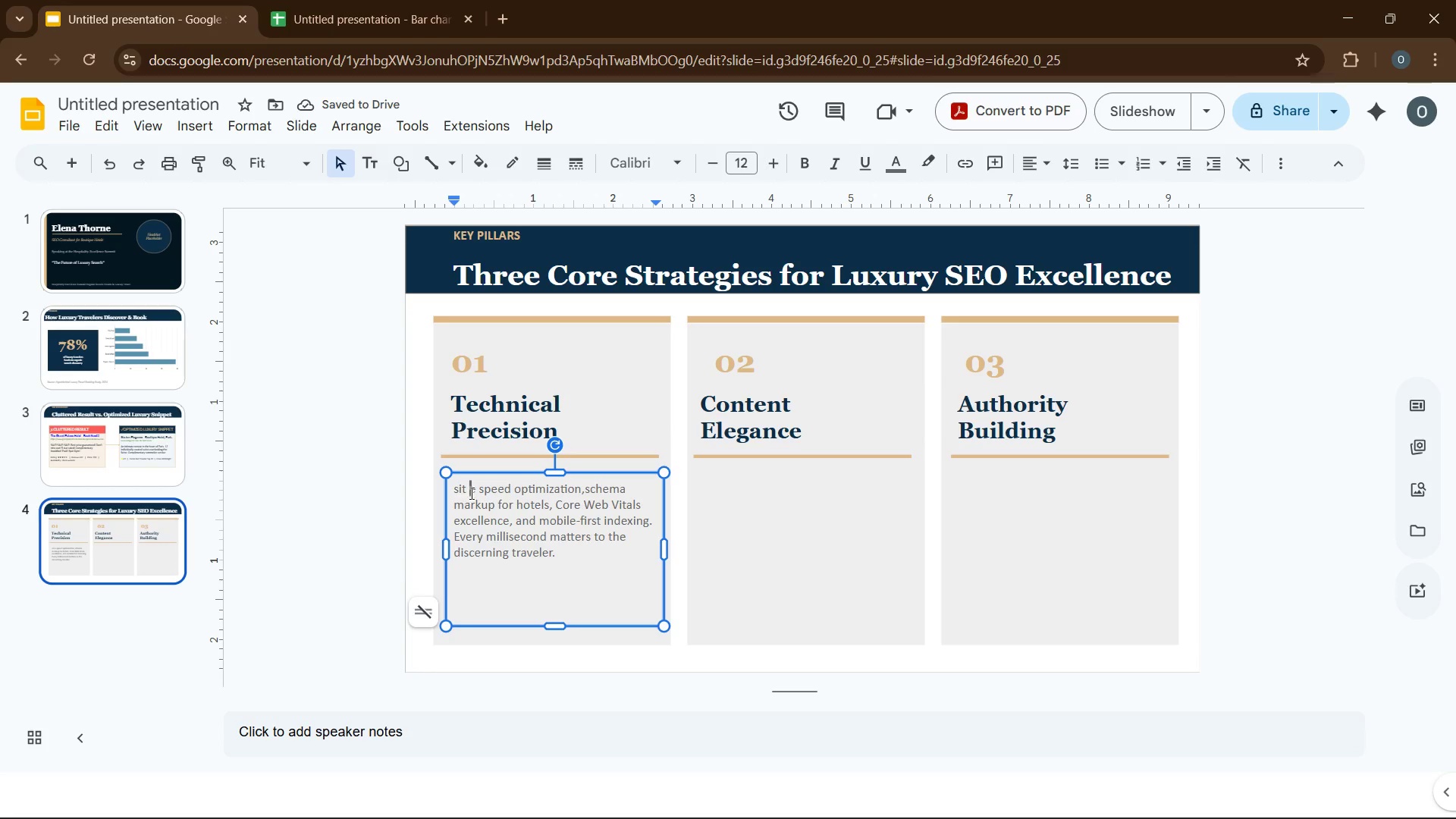 
key(Backspace)
 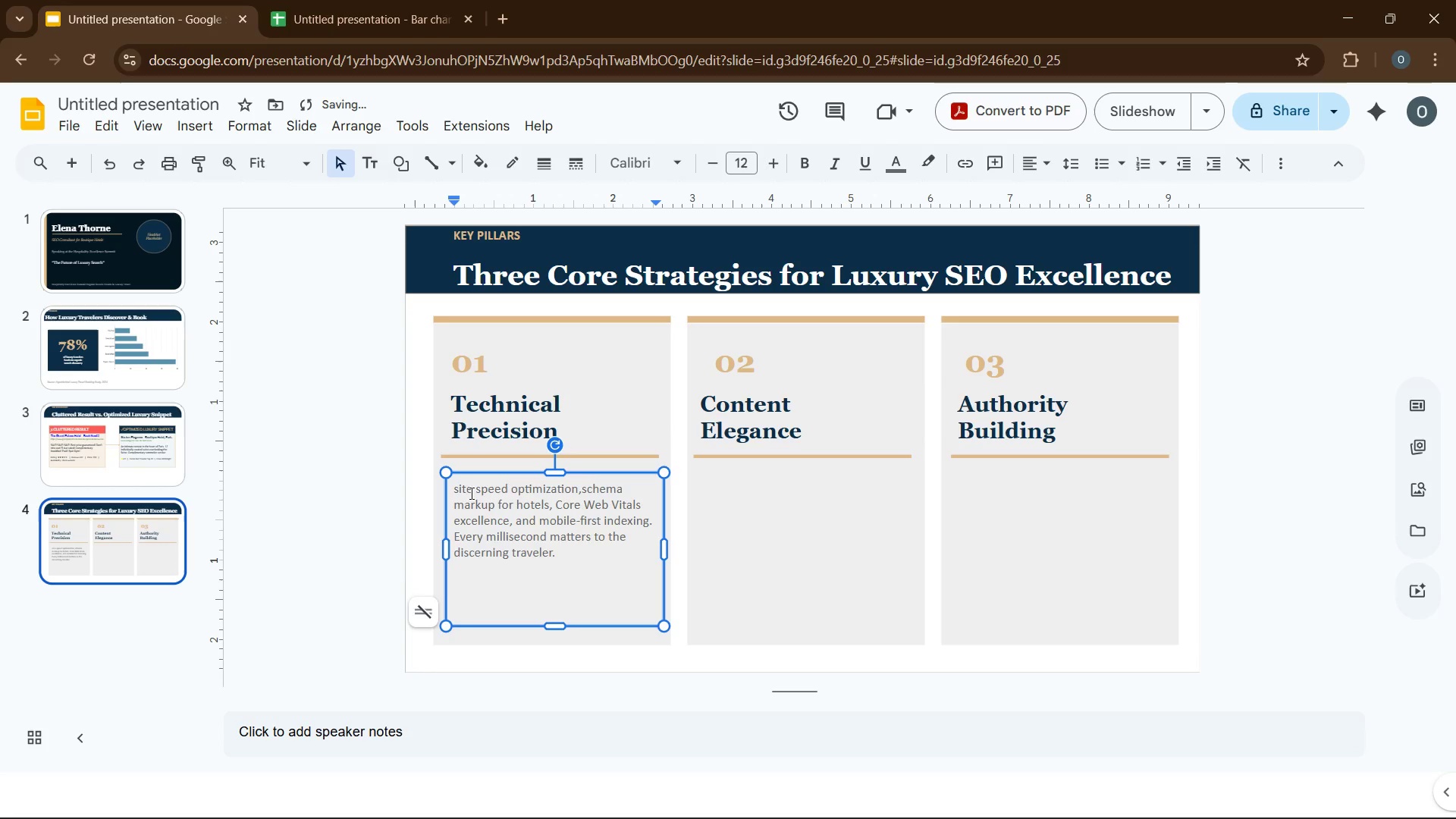 
key(ArrowRight)
 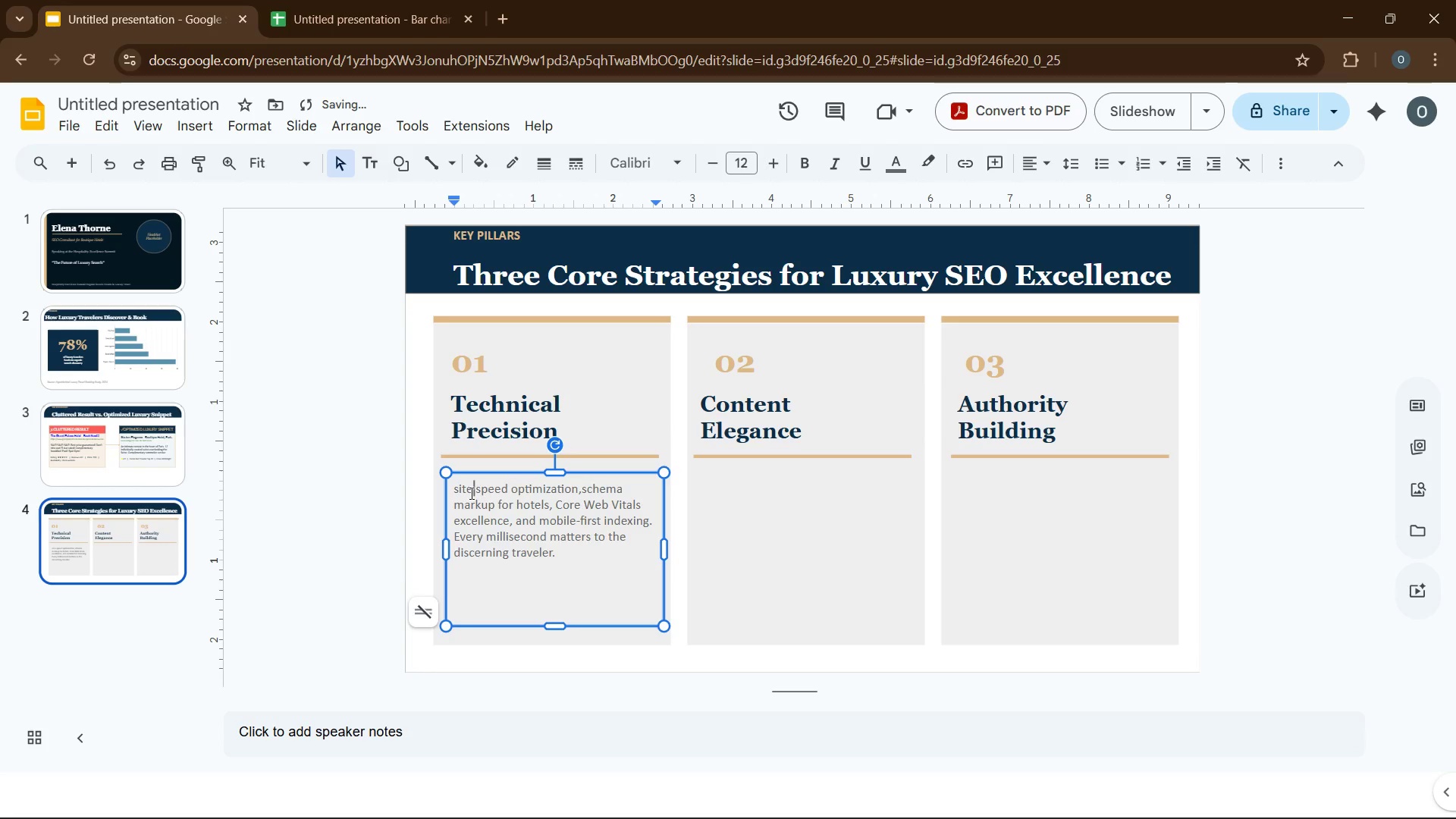 
key(ArrowRight)
 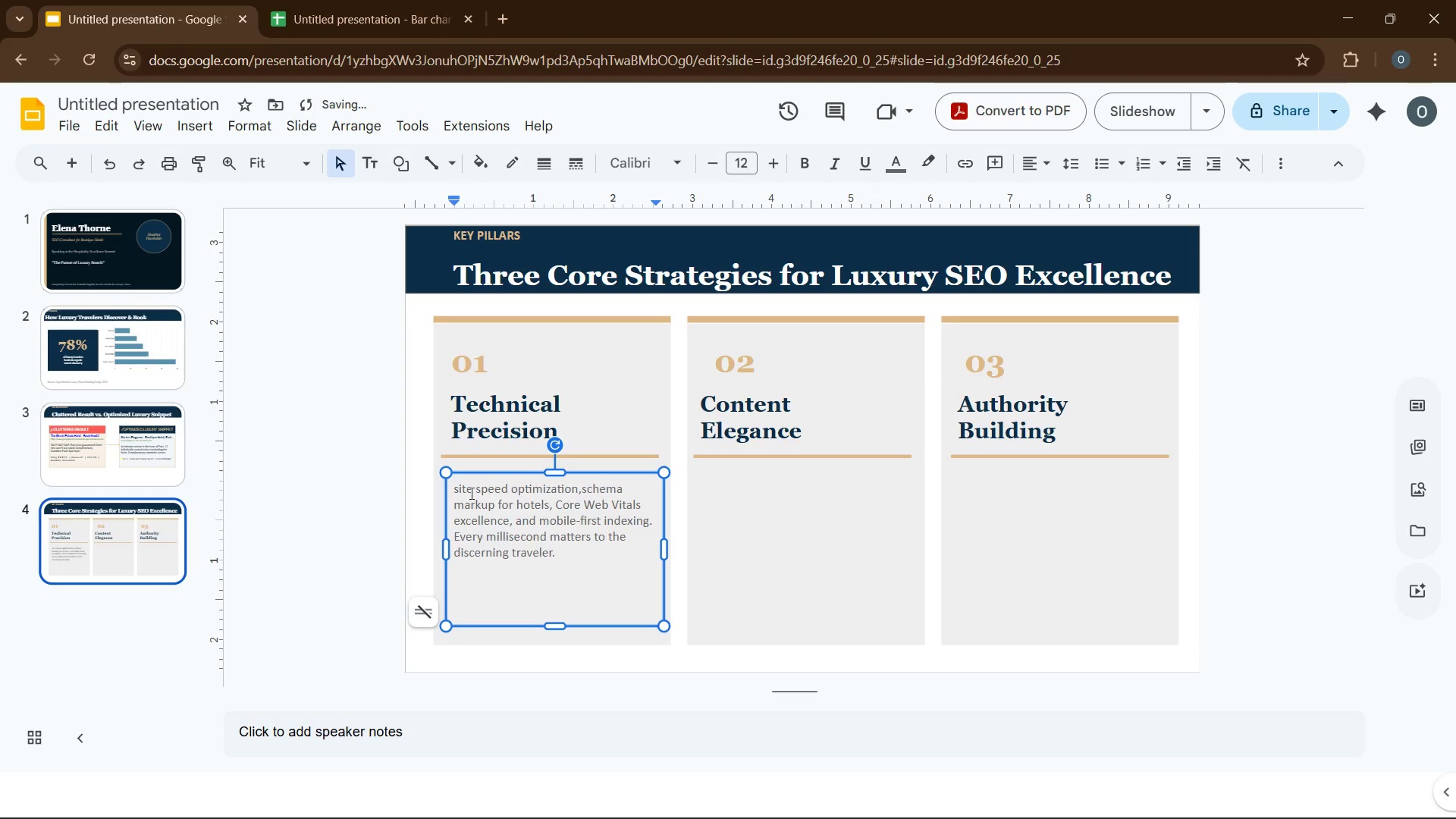 
key(Backspace)
 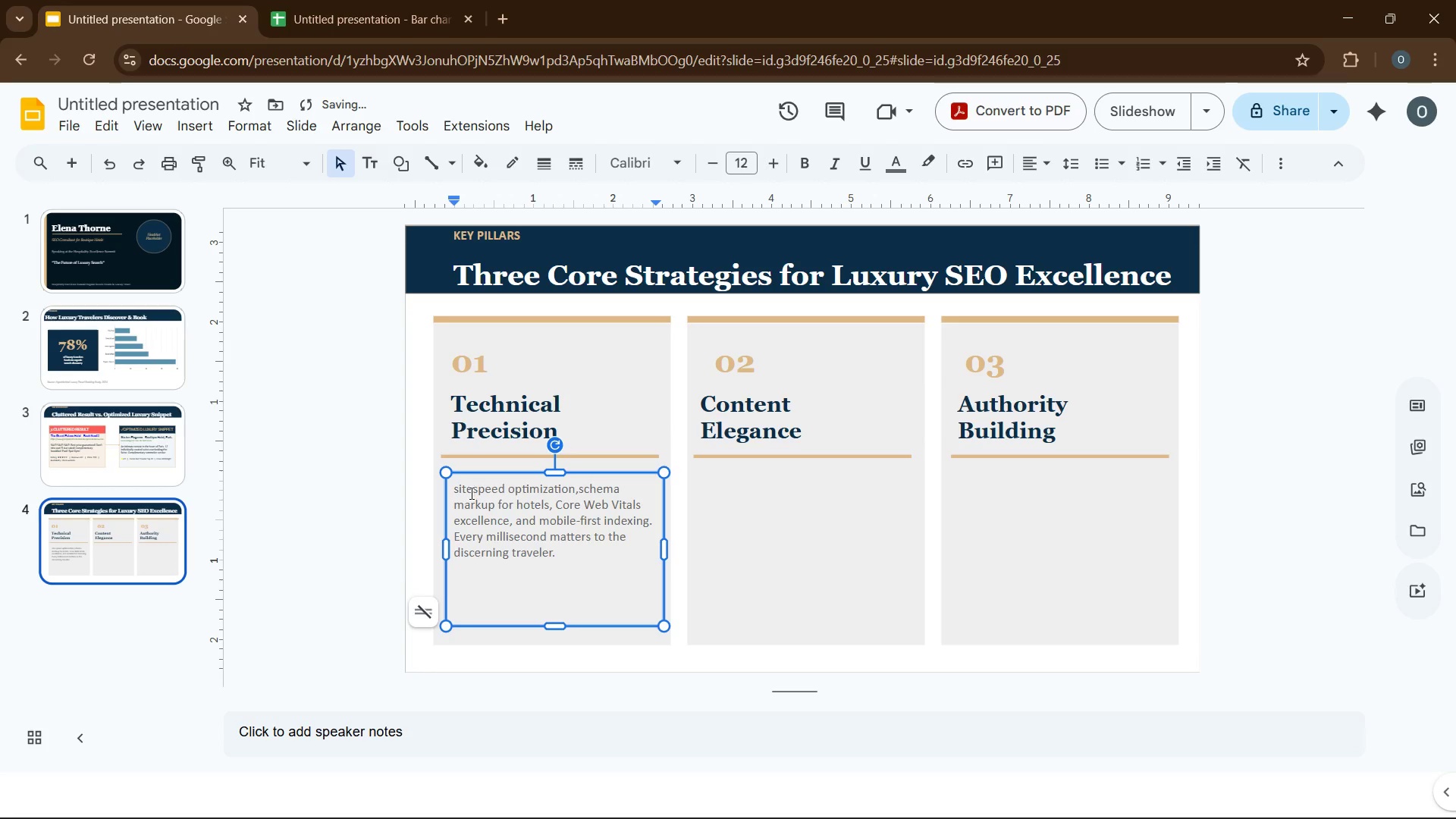 
key(Space)
 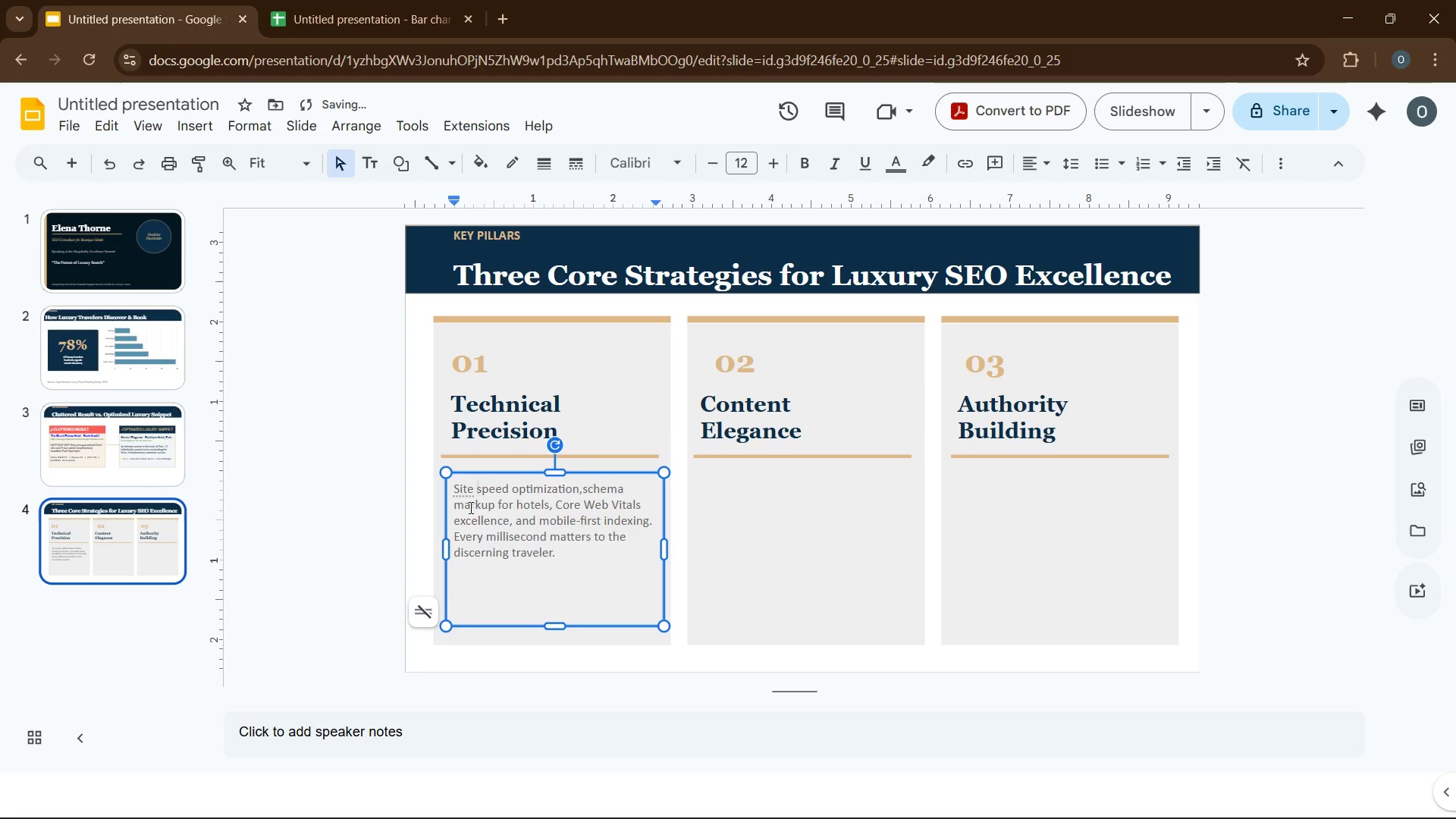 
left_click([519, 532])
 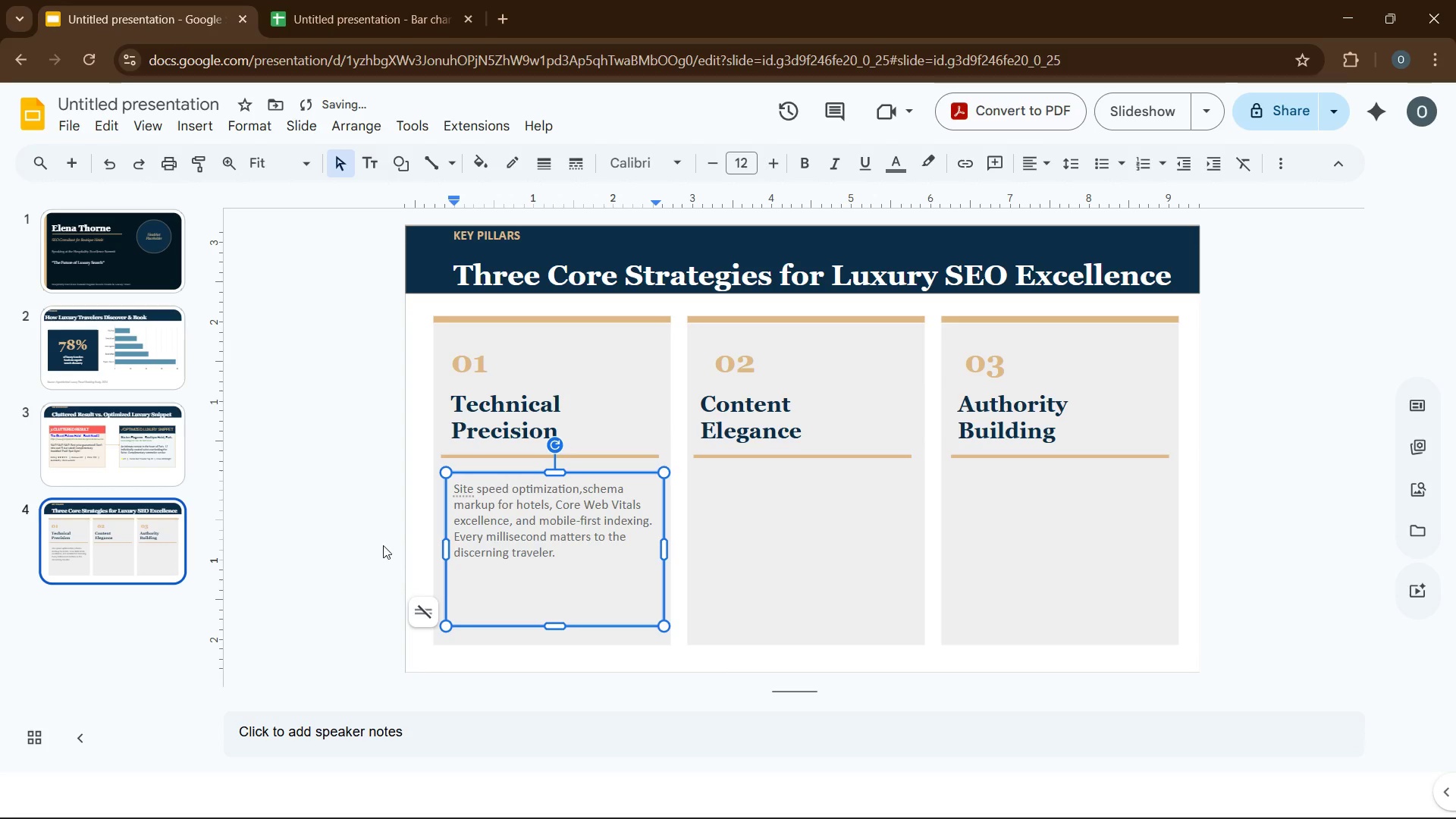 
left_click([375, 539])
 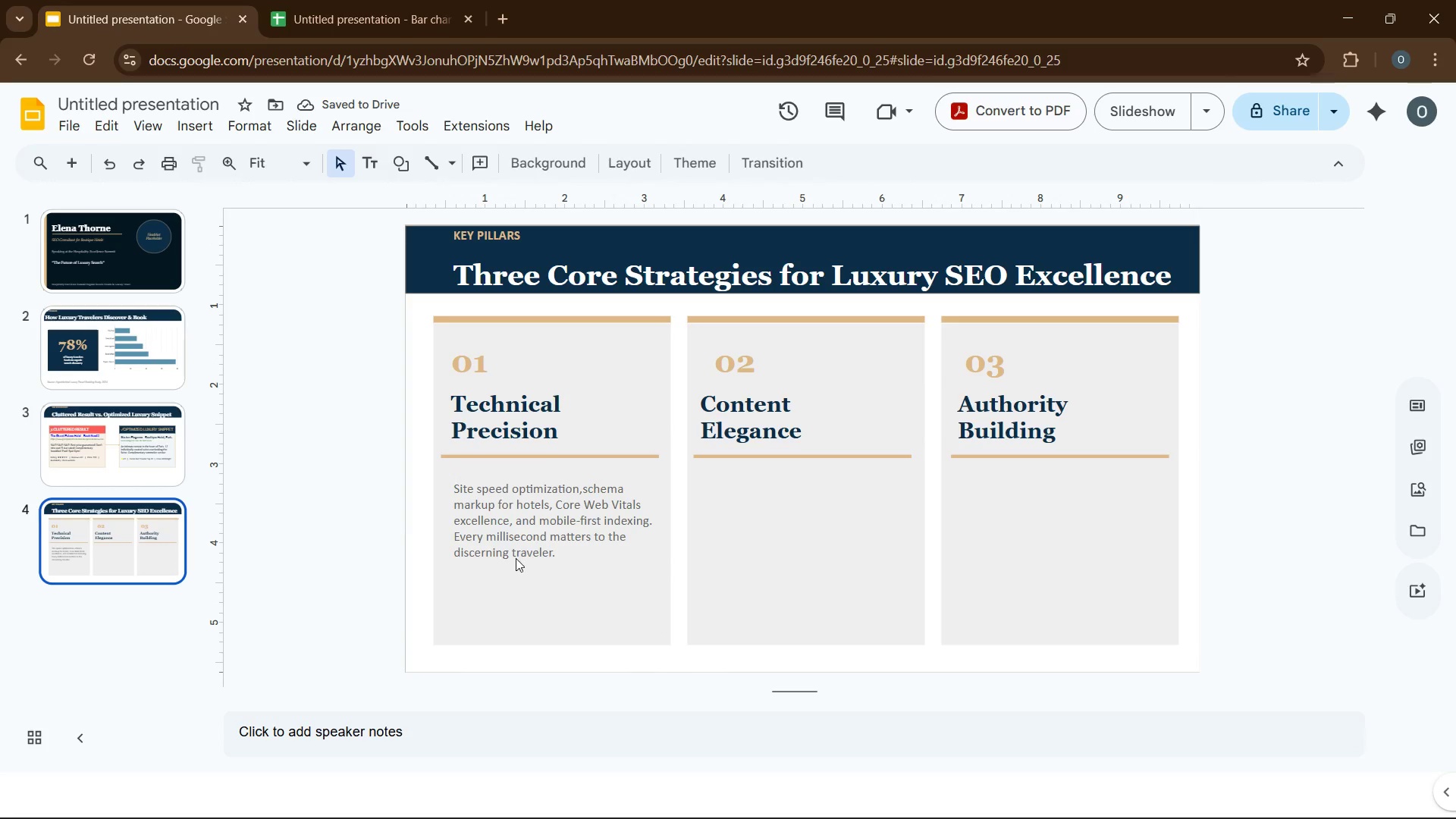 
left_click([516, 559])
 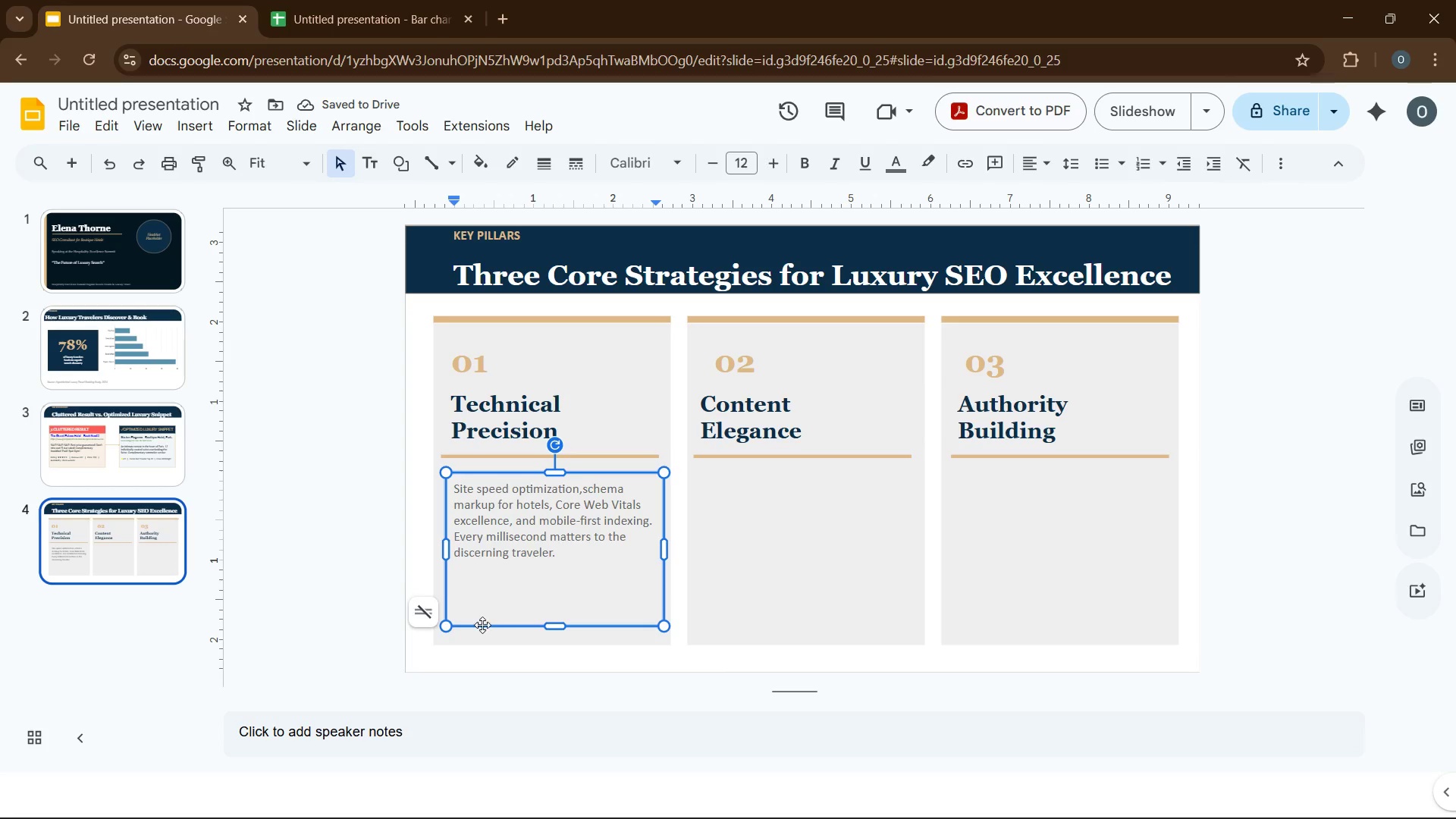 
left_click([481, 626])
 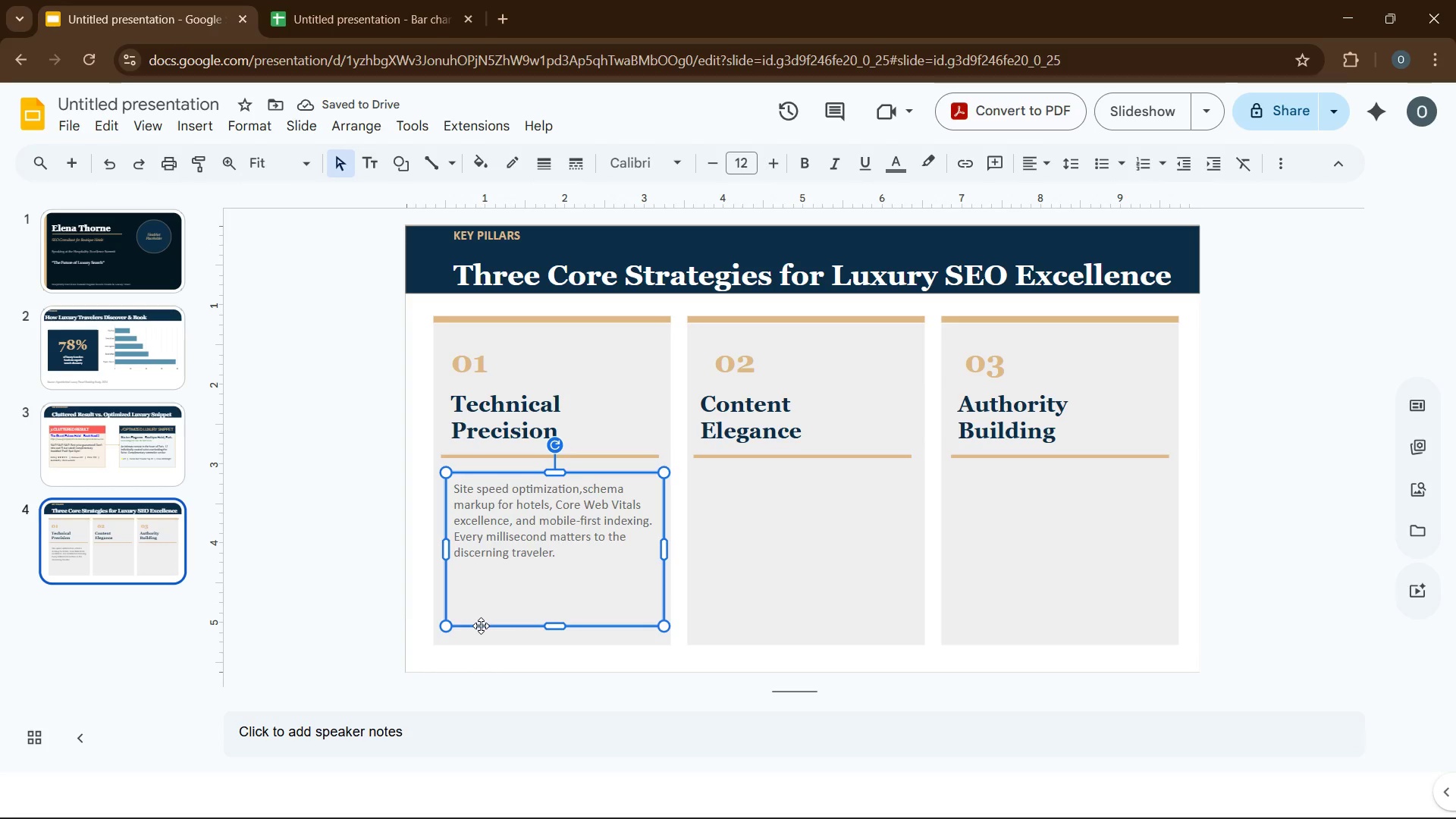 
key(Control+D)
 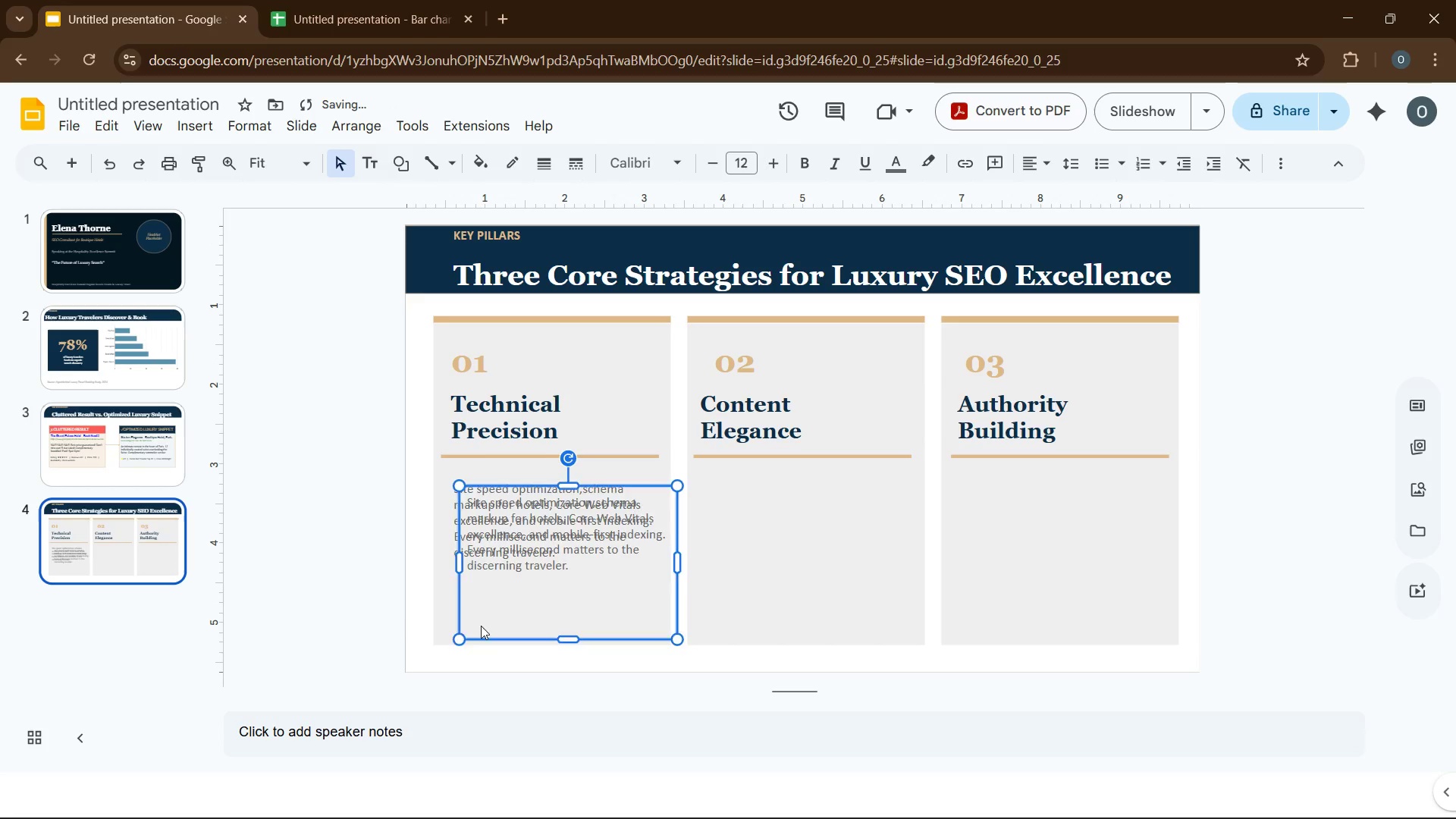 
key(Control+D)
 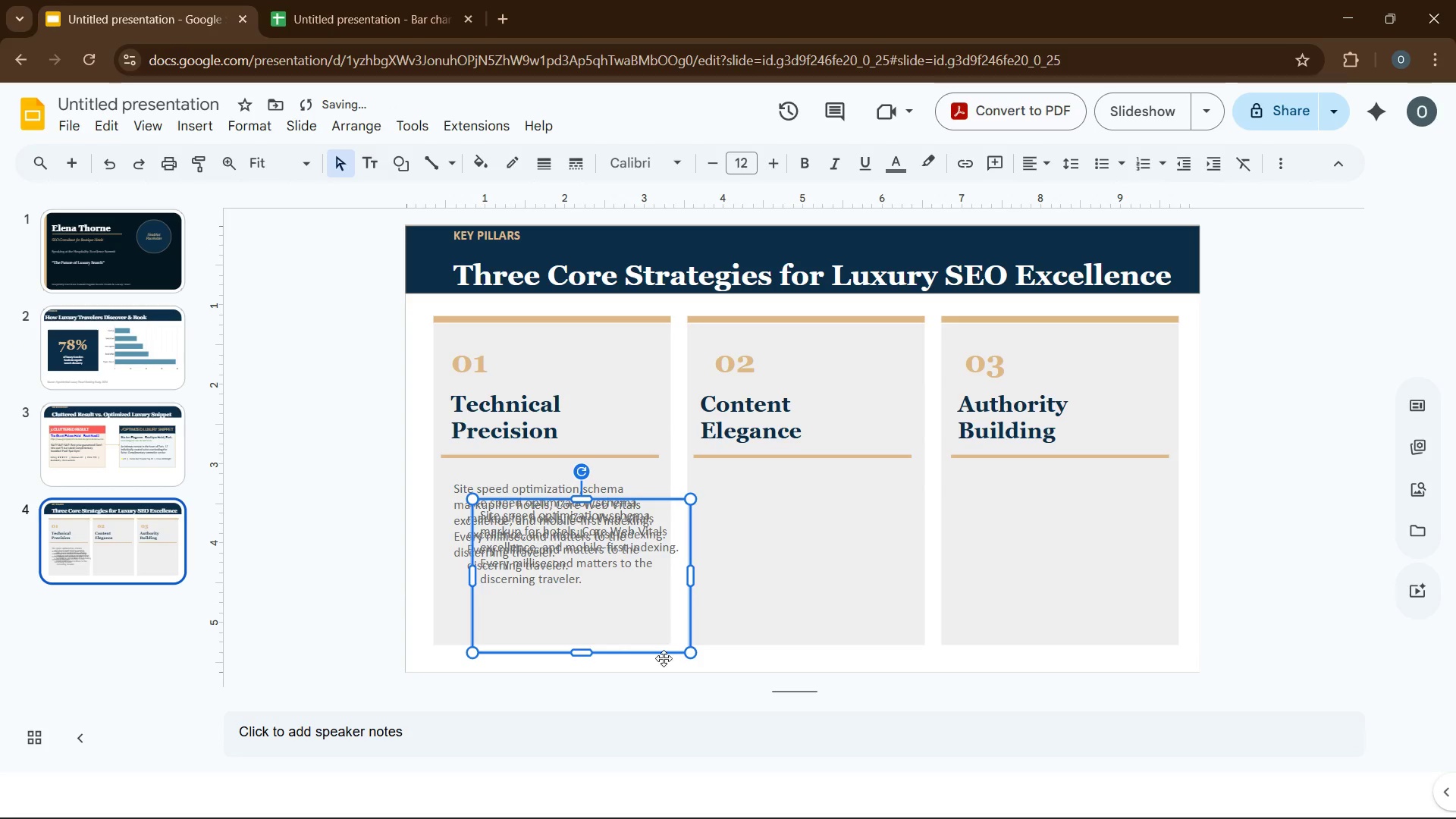 
left_click_drag(start_coordinate=[623, 609], to_coordinate=[849, 582])
 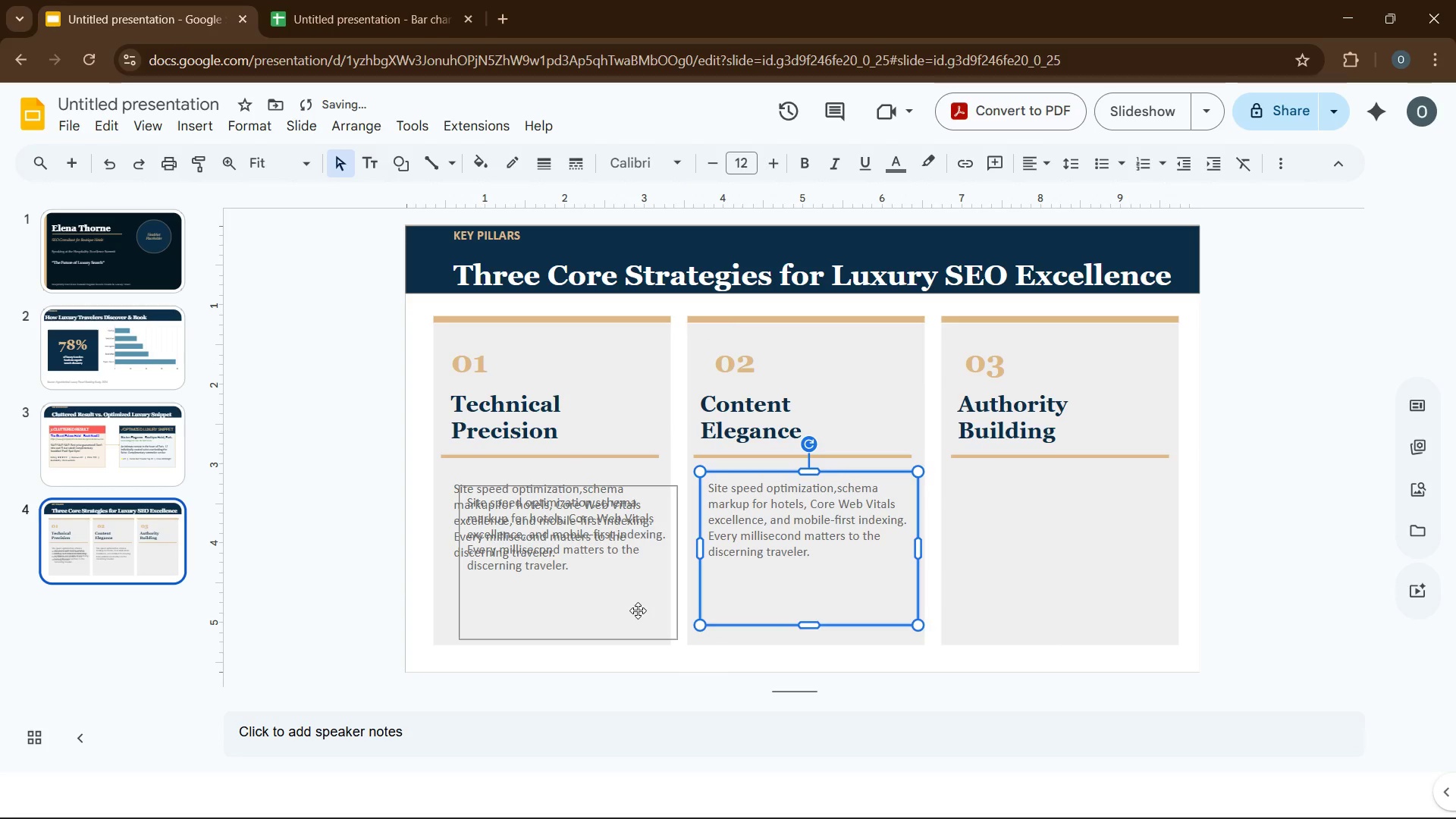 
left_click_drag(start_coordinate=[638, 610], to_coordinate=[1133, 601])
 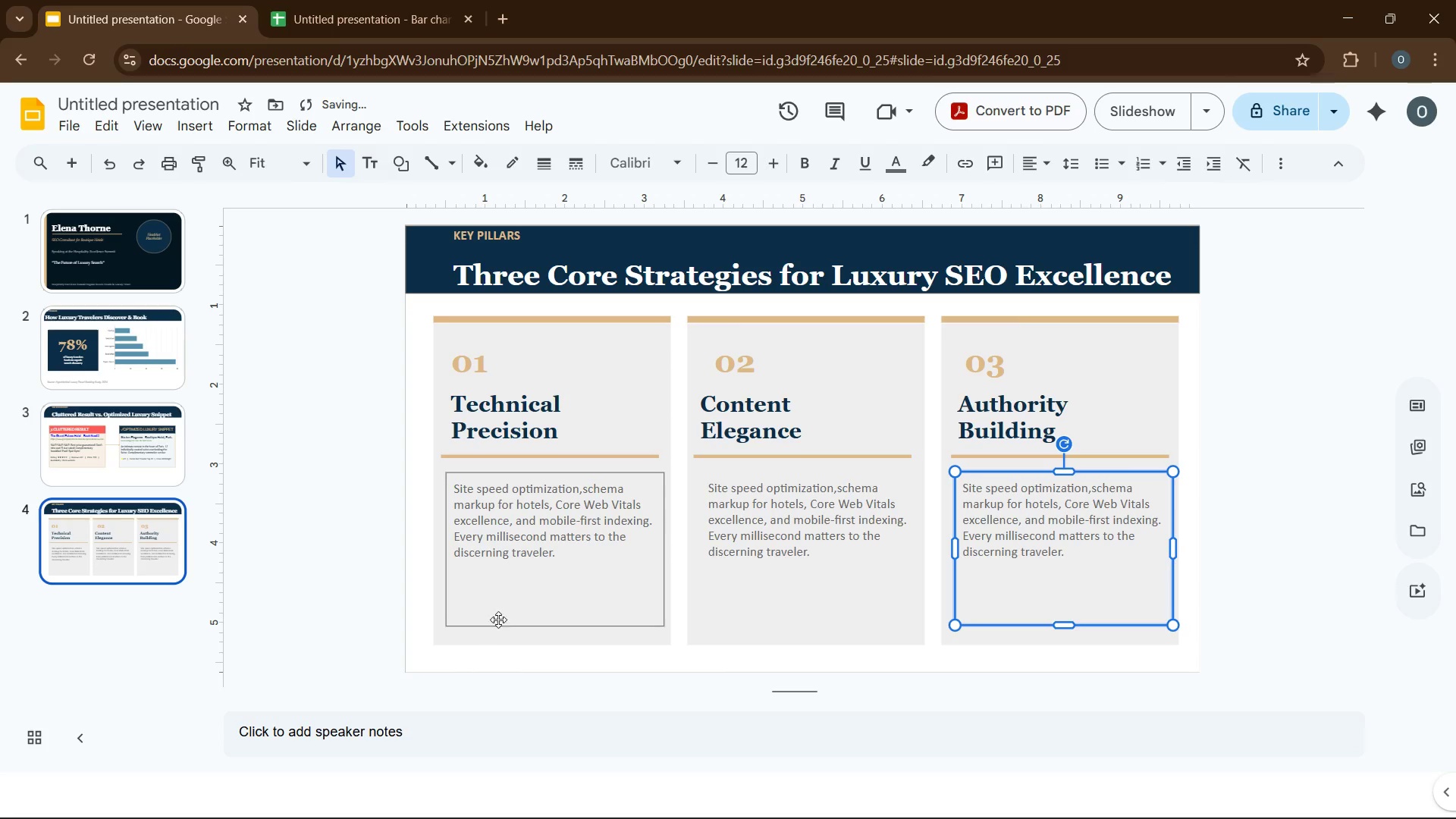 
left_click([517, 609])
 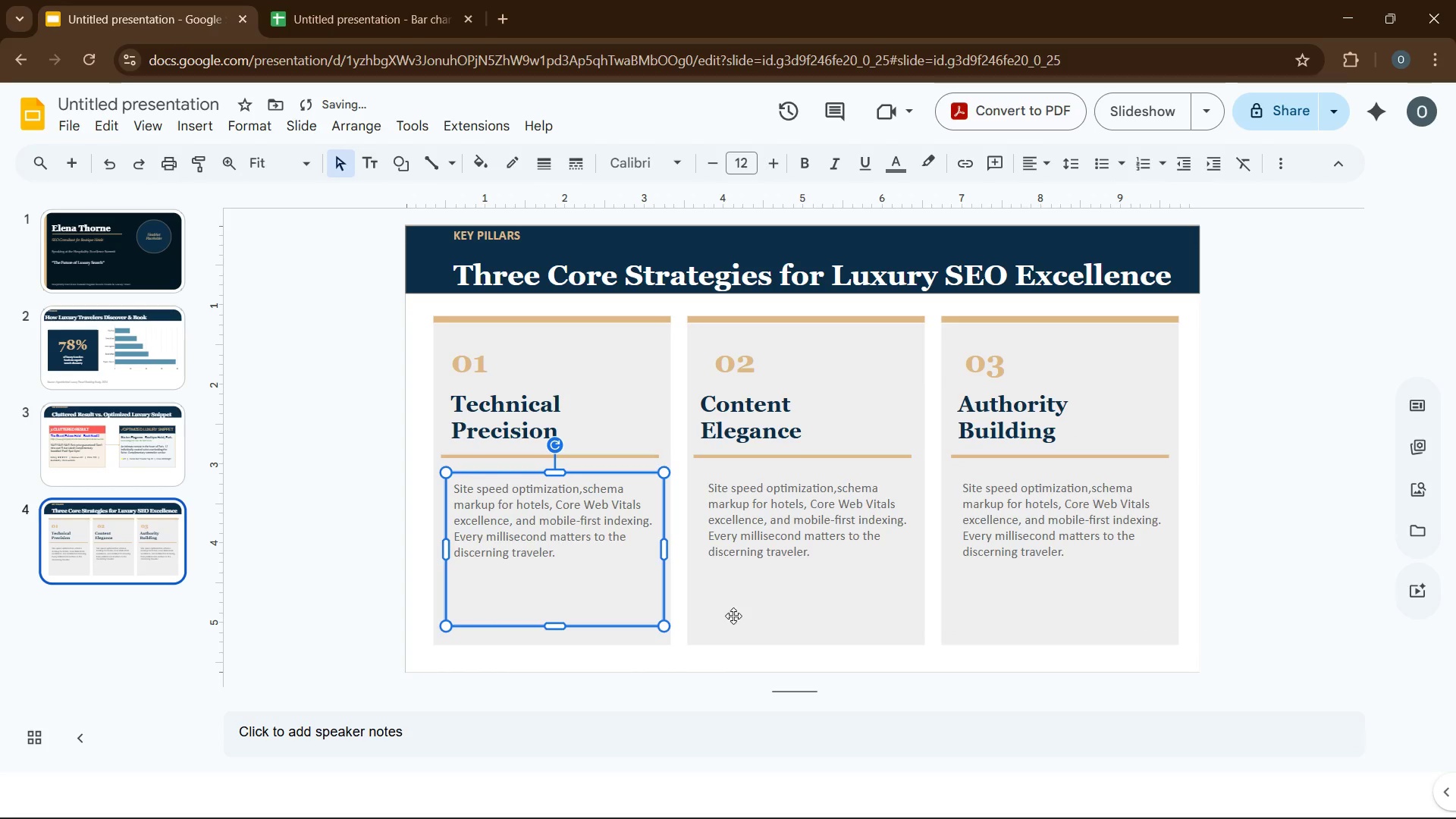 
hold_key(key=ControlLeft, duration=0.67)
left_click([796, 602])
 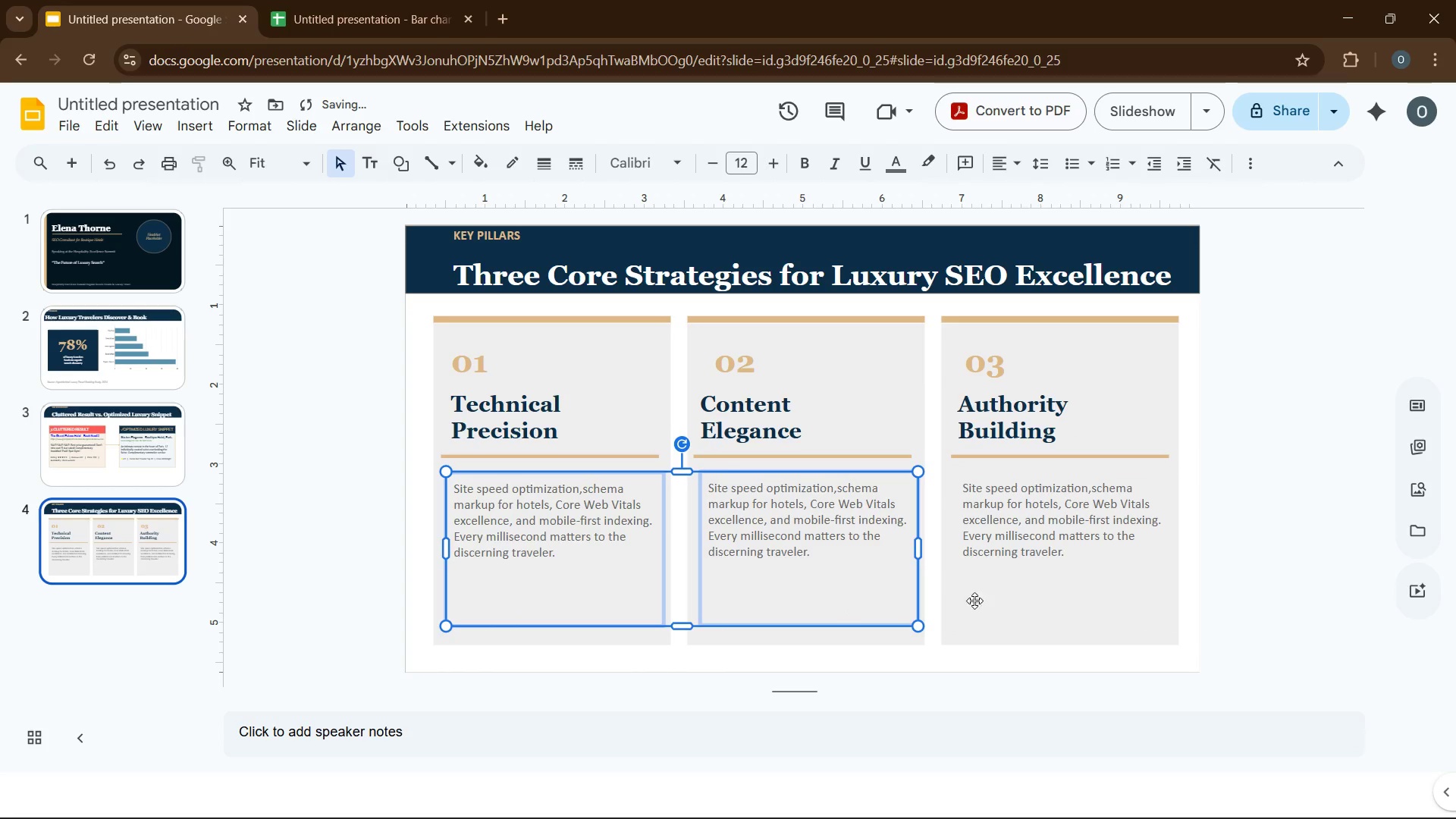 
hold_key(key=ControlLeft, duration=0.48)
left_click([995, 595])
 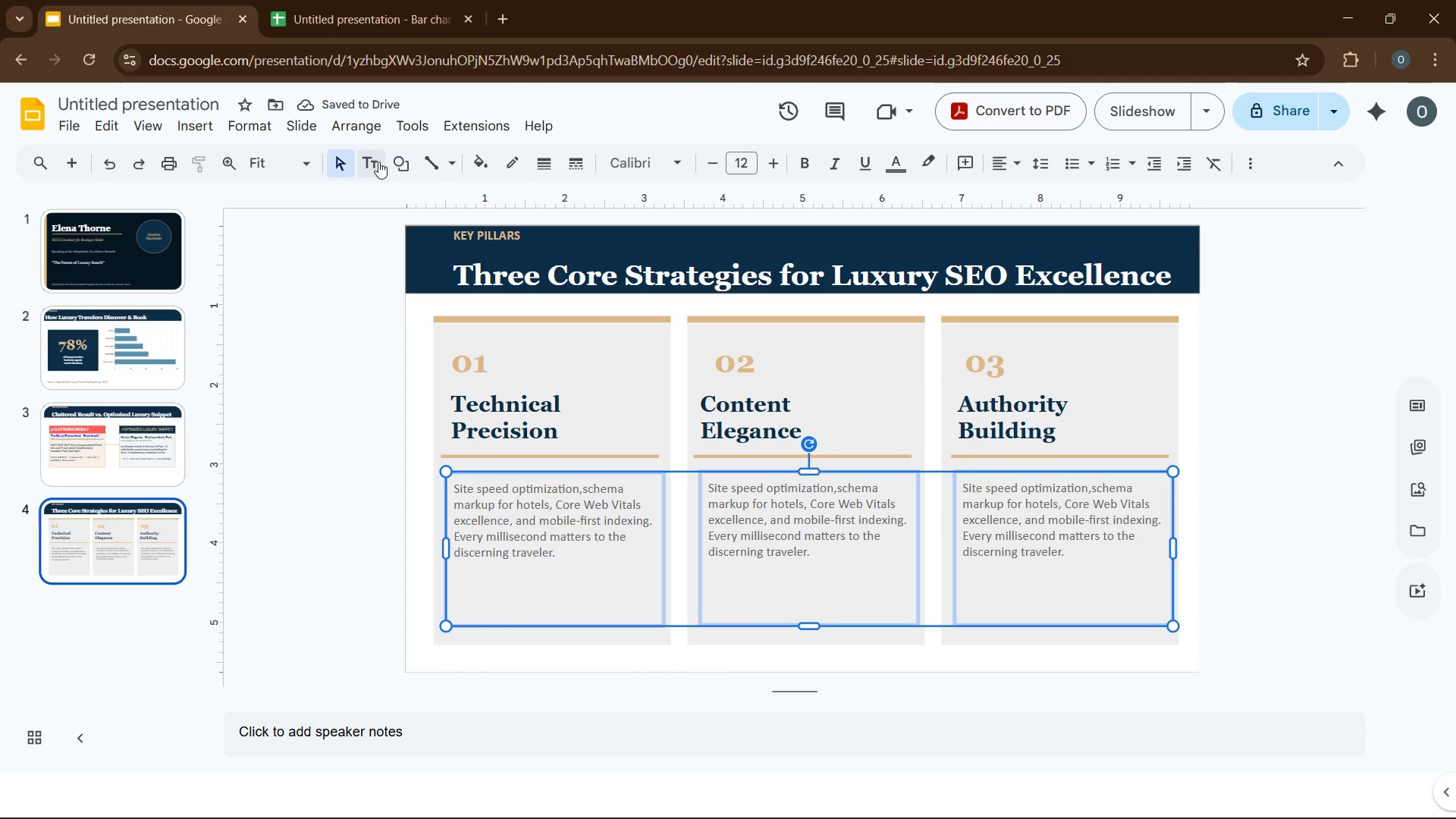 
left_click([366, 129])
 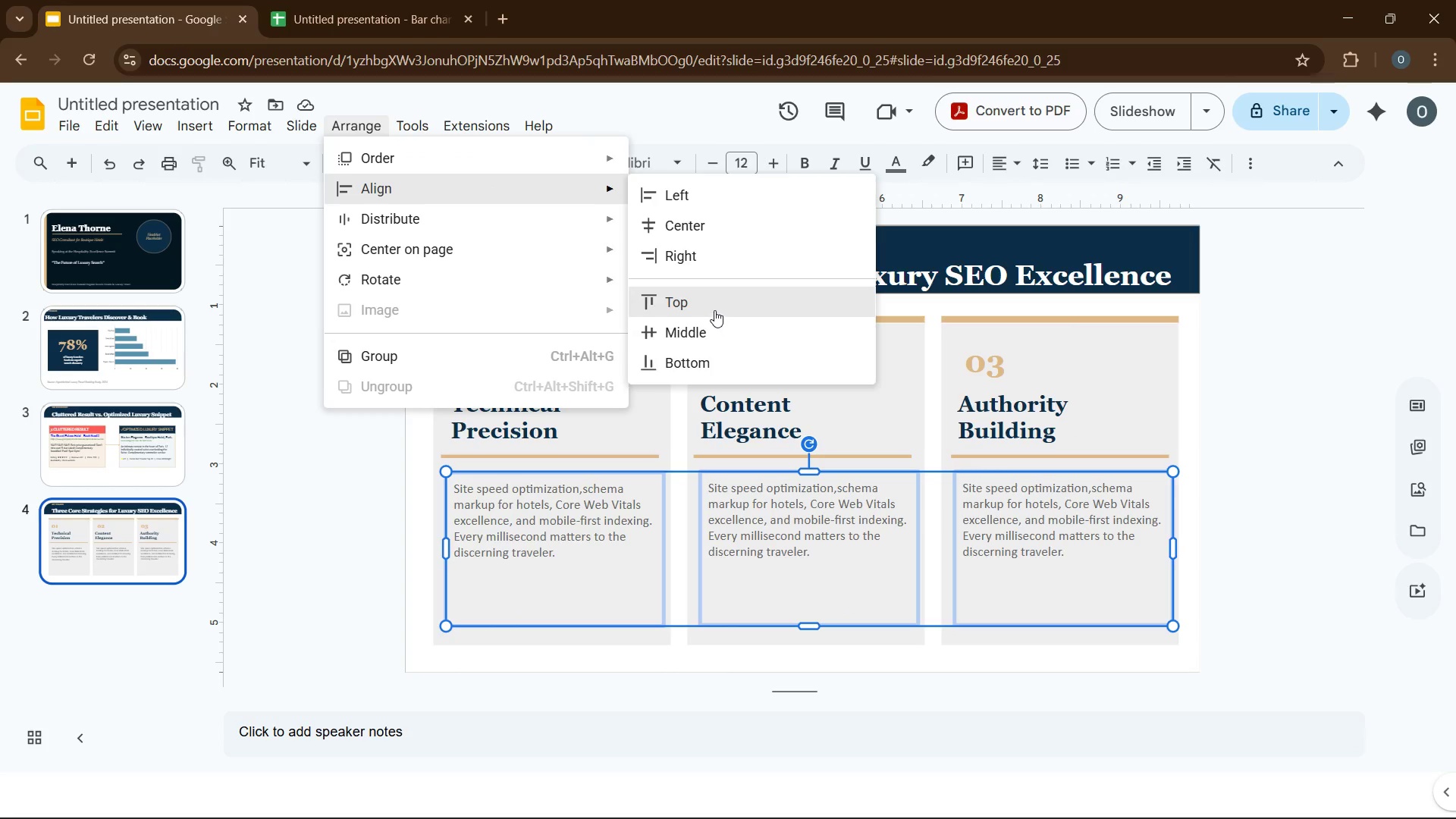 
left_click([714, 309])
 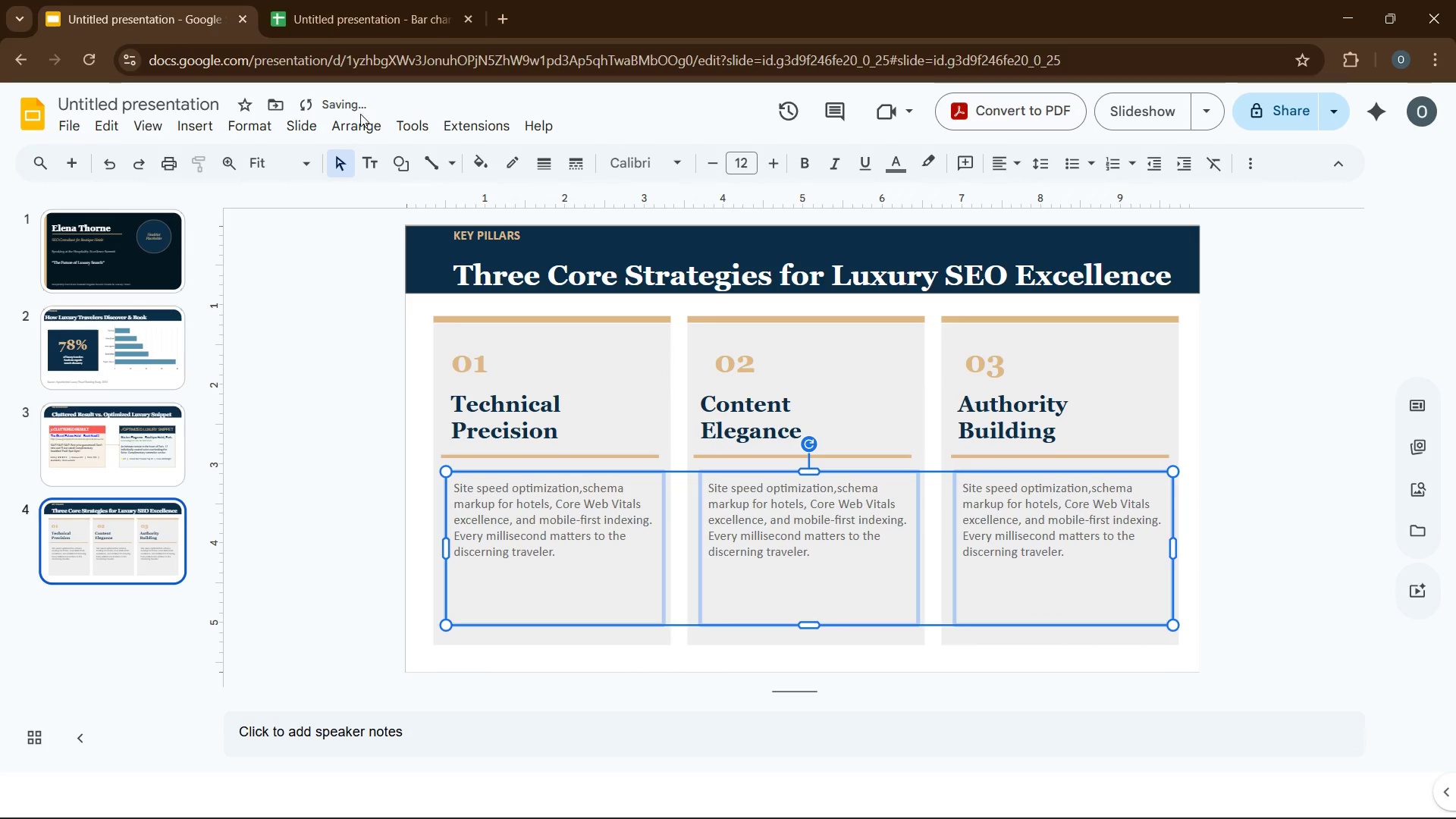 
left_click([358, 122])
 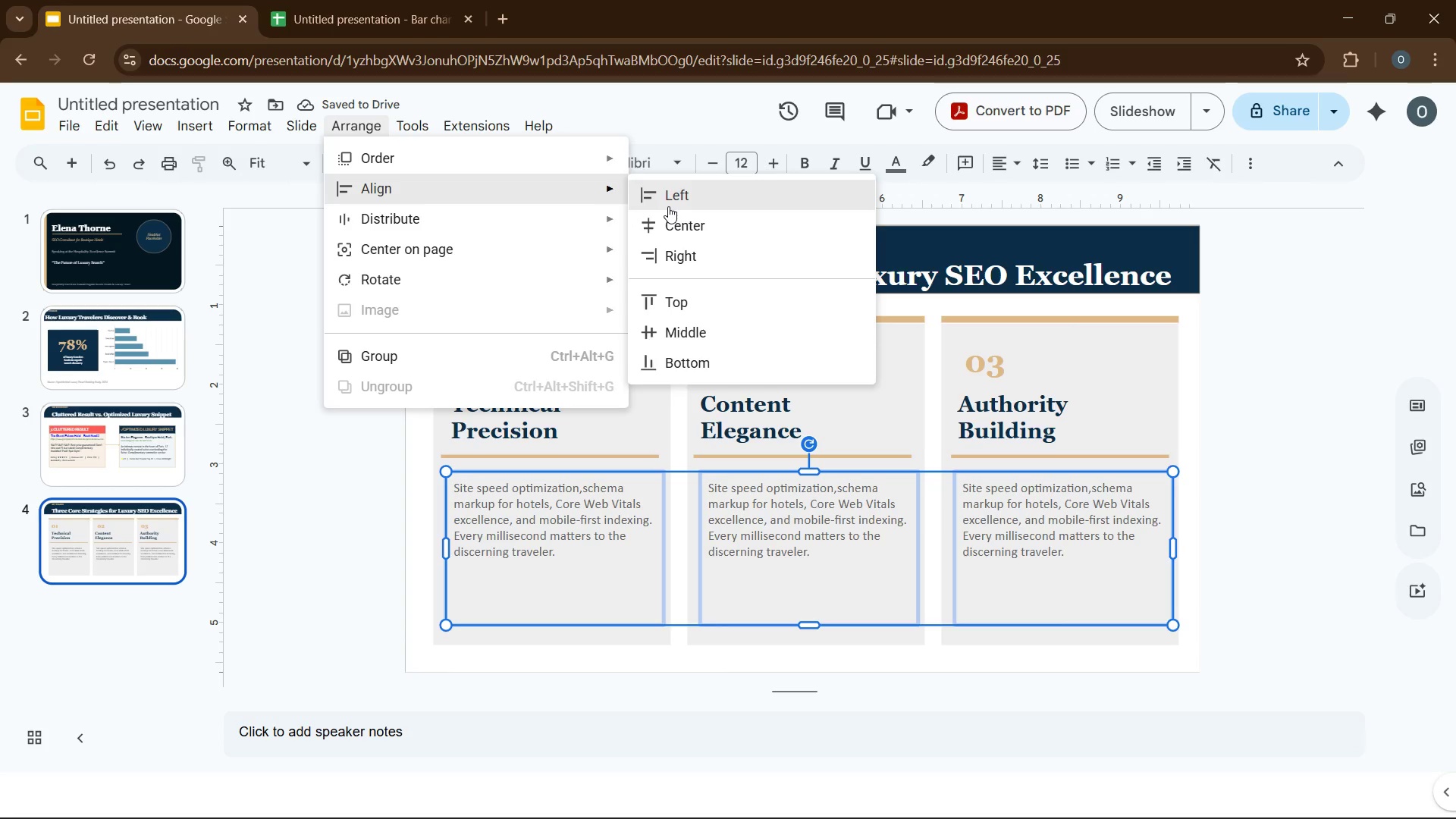 
left_click([668, 206])
 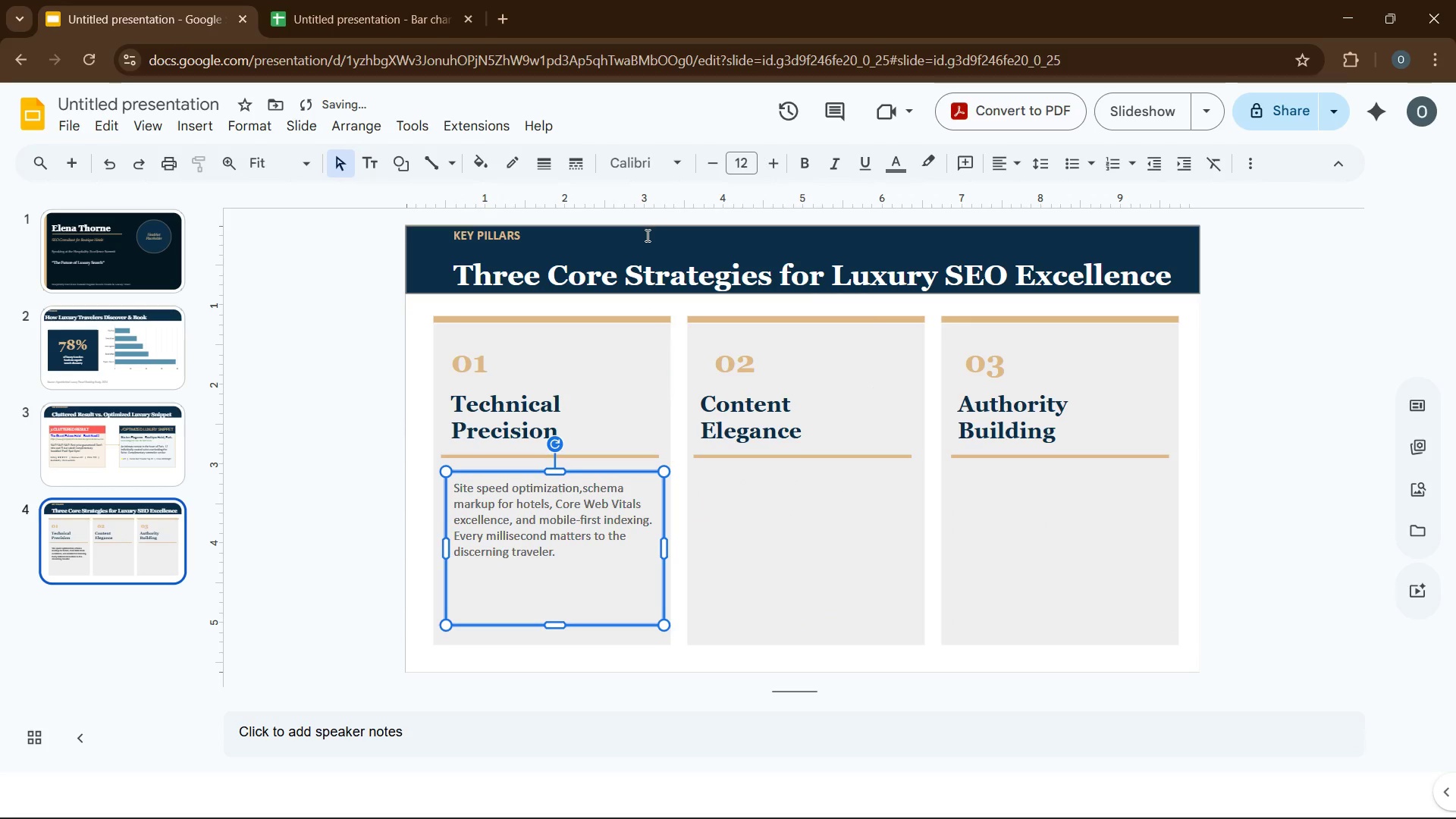 
key(Control+Z)
 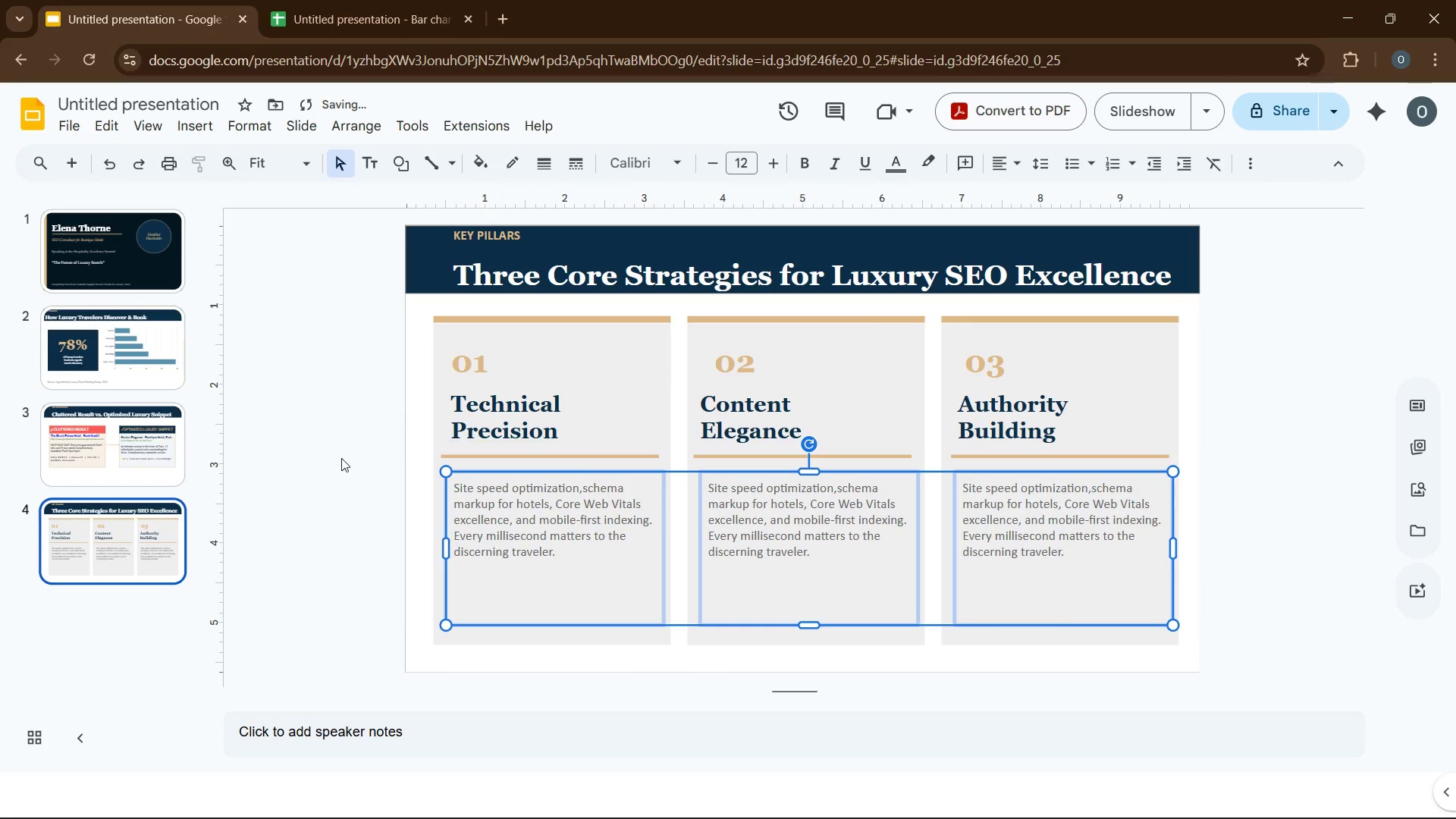 
left_click([337, 472])
 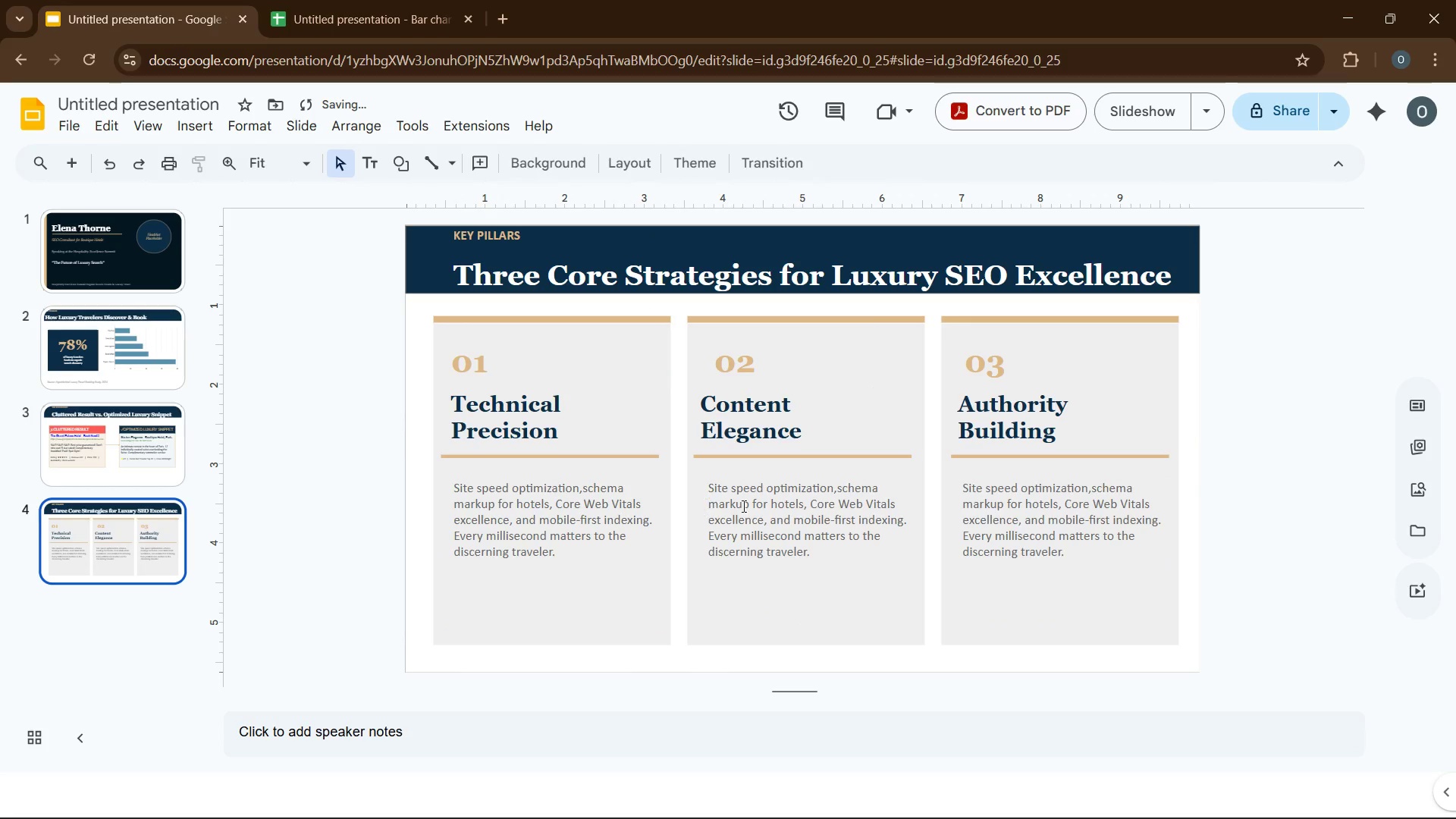 
left_click([768, 510])
 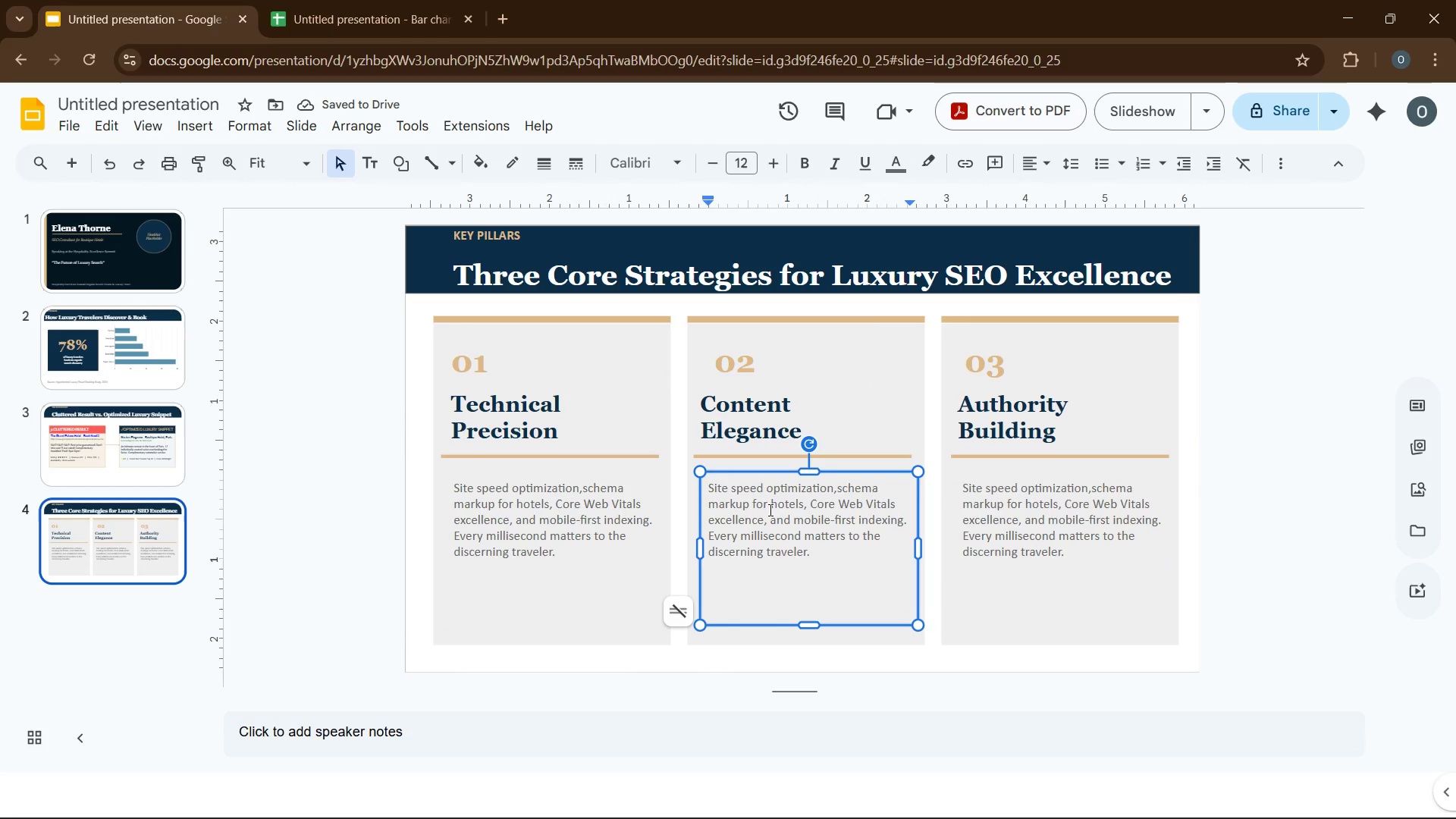 
key(Control+A)
 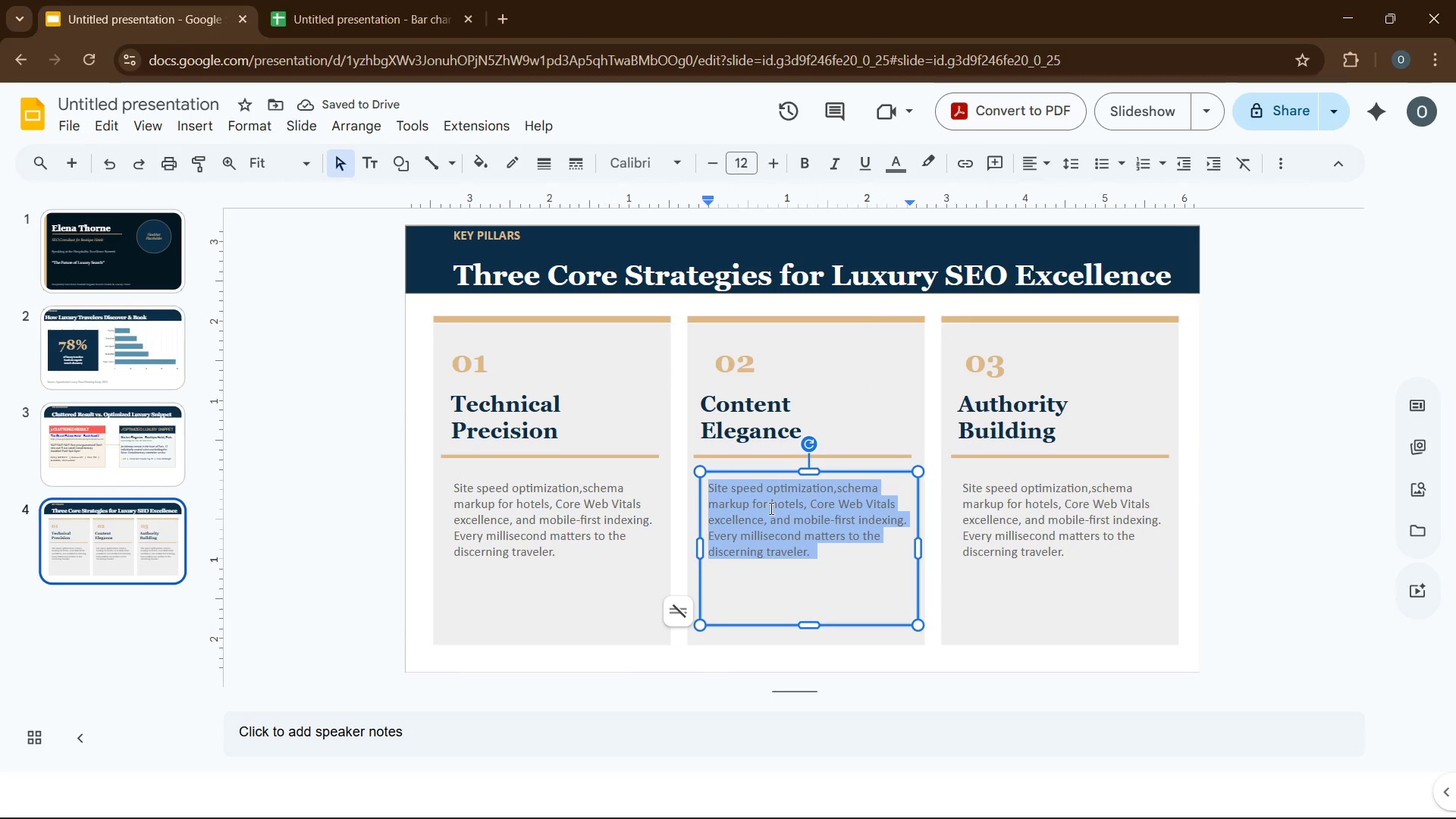 
type(editorial-grade destination content, evocative long-tail keyword strategy, and nara)
key(Backspace)
type(rative-driven room descriptions that speak the language of luxry)
key(Backspace)
key(Backspace)
type(ury.)
 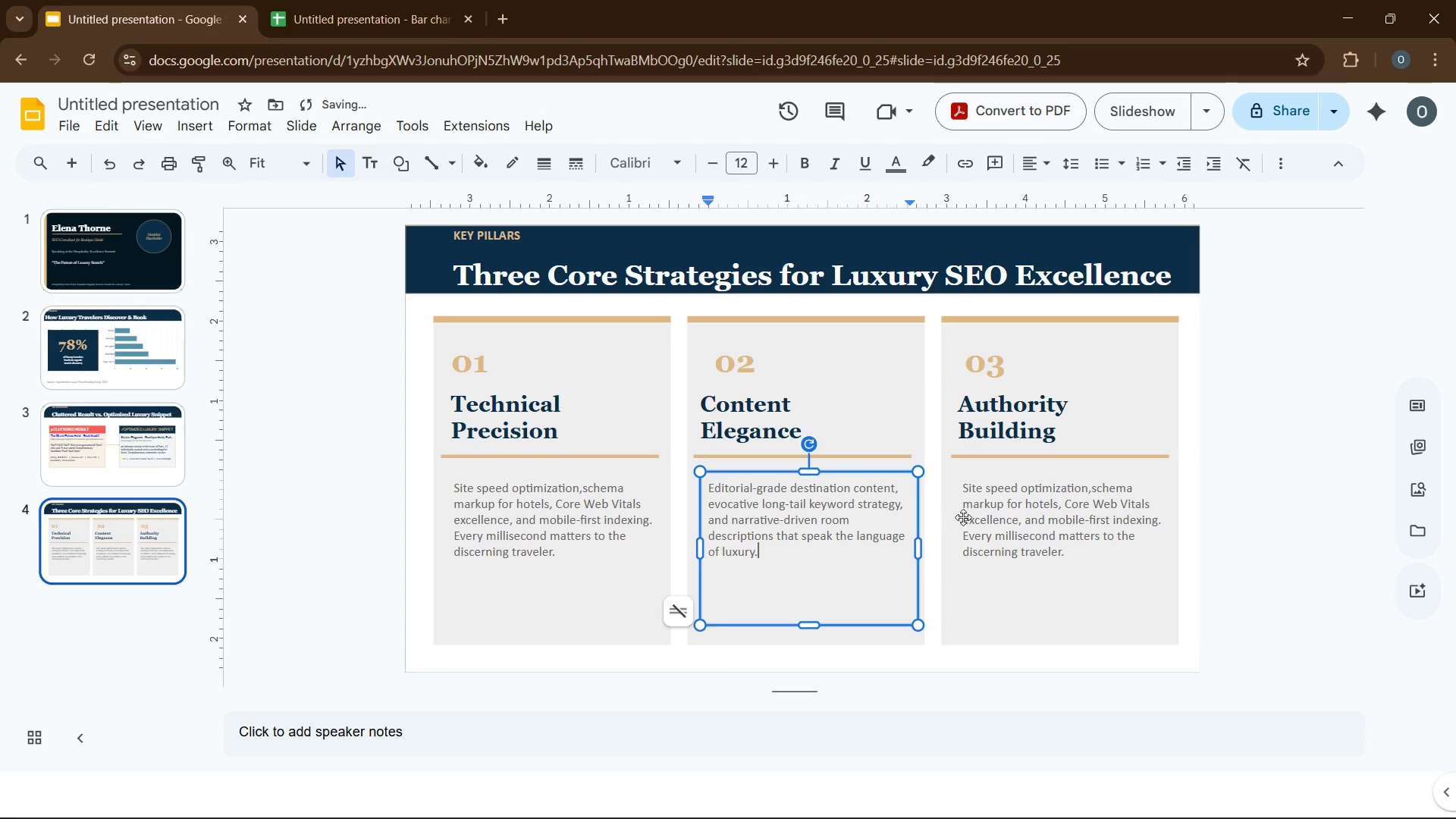 
left_click([1037, 543])
 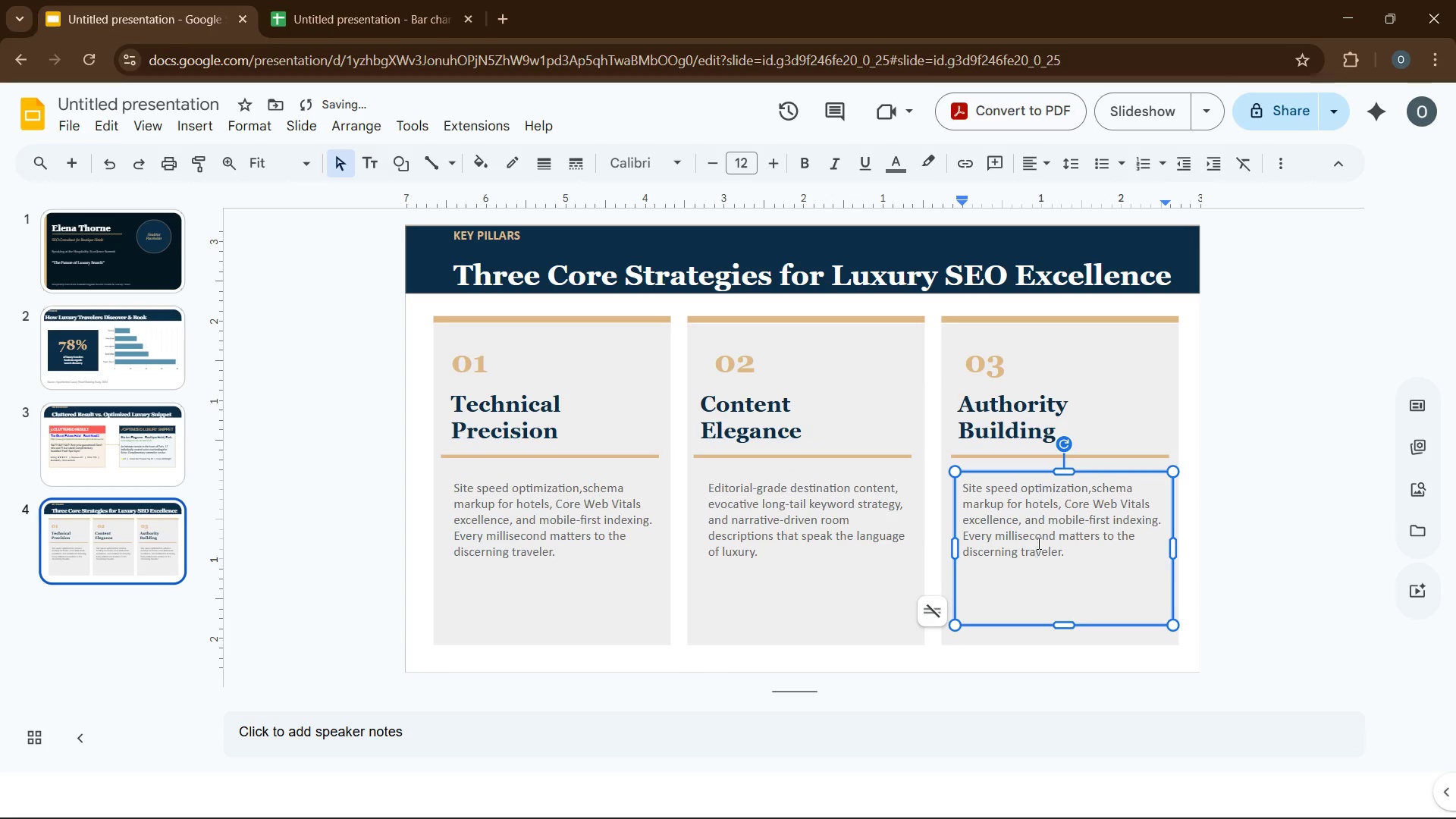 
key(Control+A)
 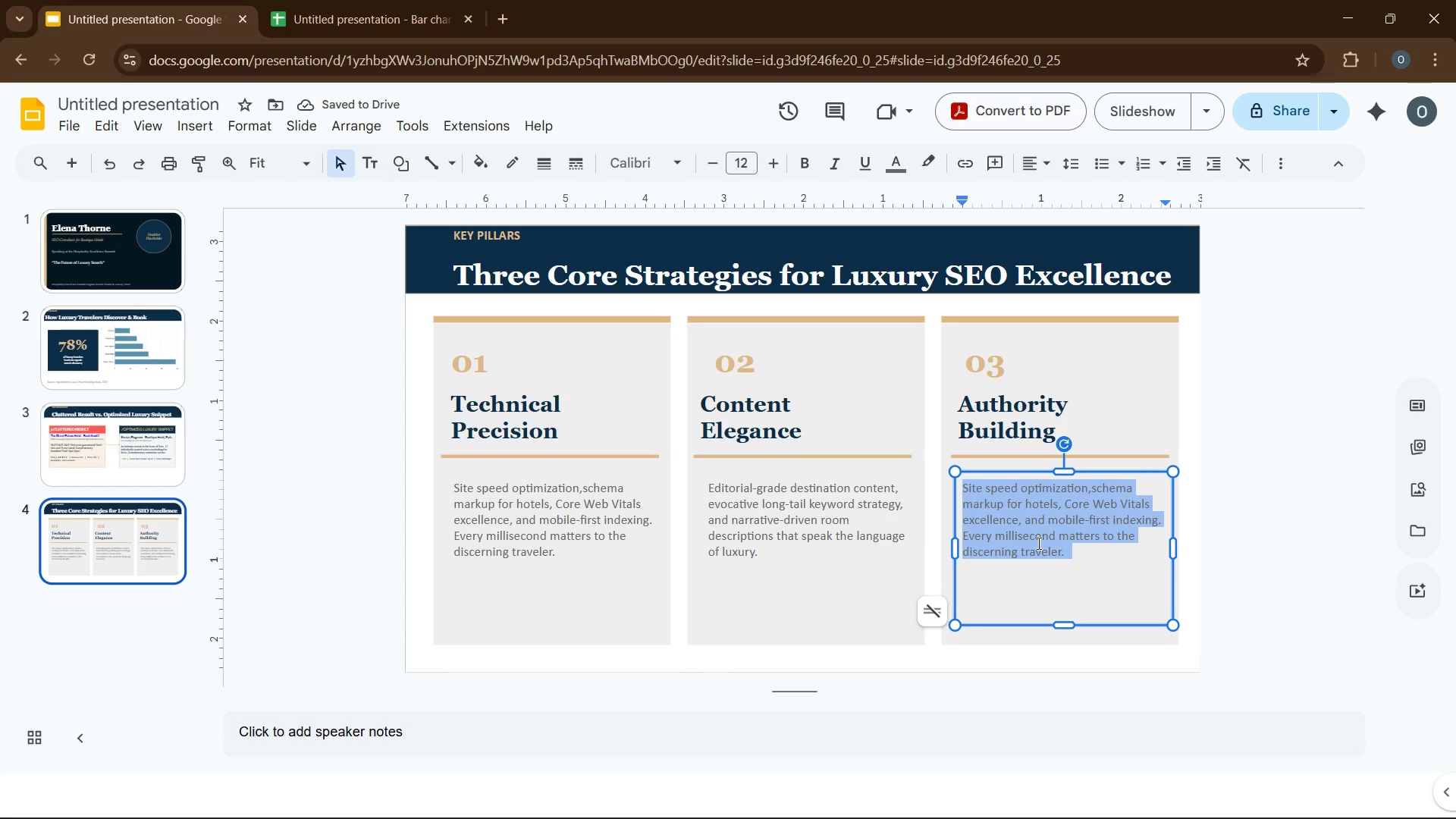 
type(curated backlink profiles from luxury mea)
key(Backspace)
type(dia, partnerships with travel connoisseurs, and digital PR in premium lifestyle publications.)
 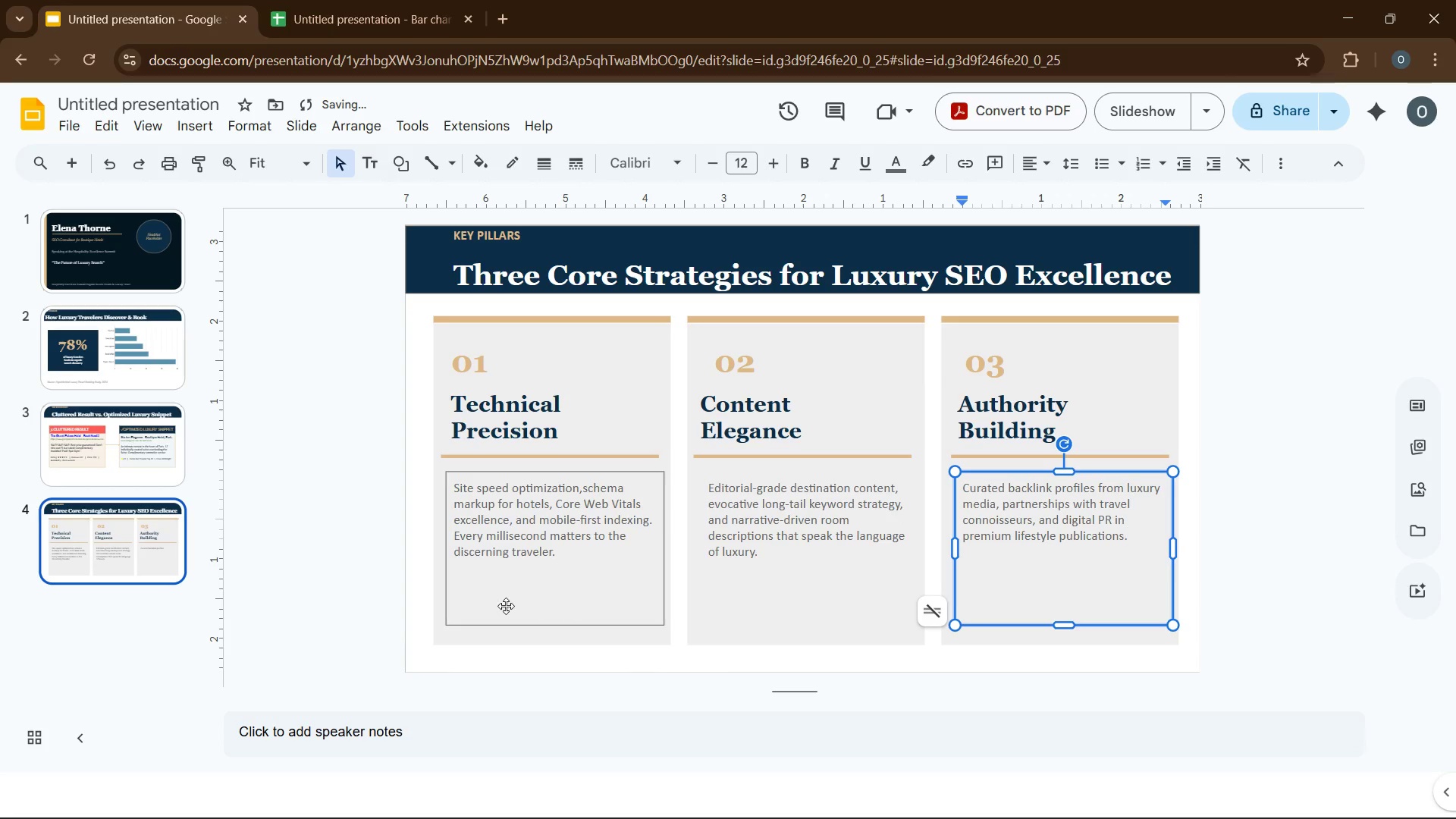 
left_click([376, 564])
 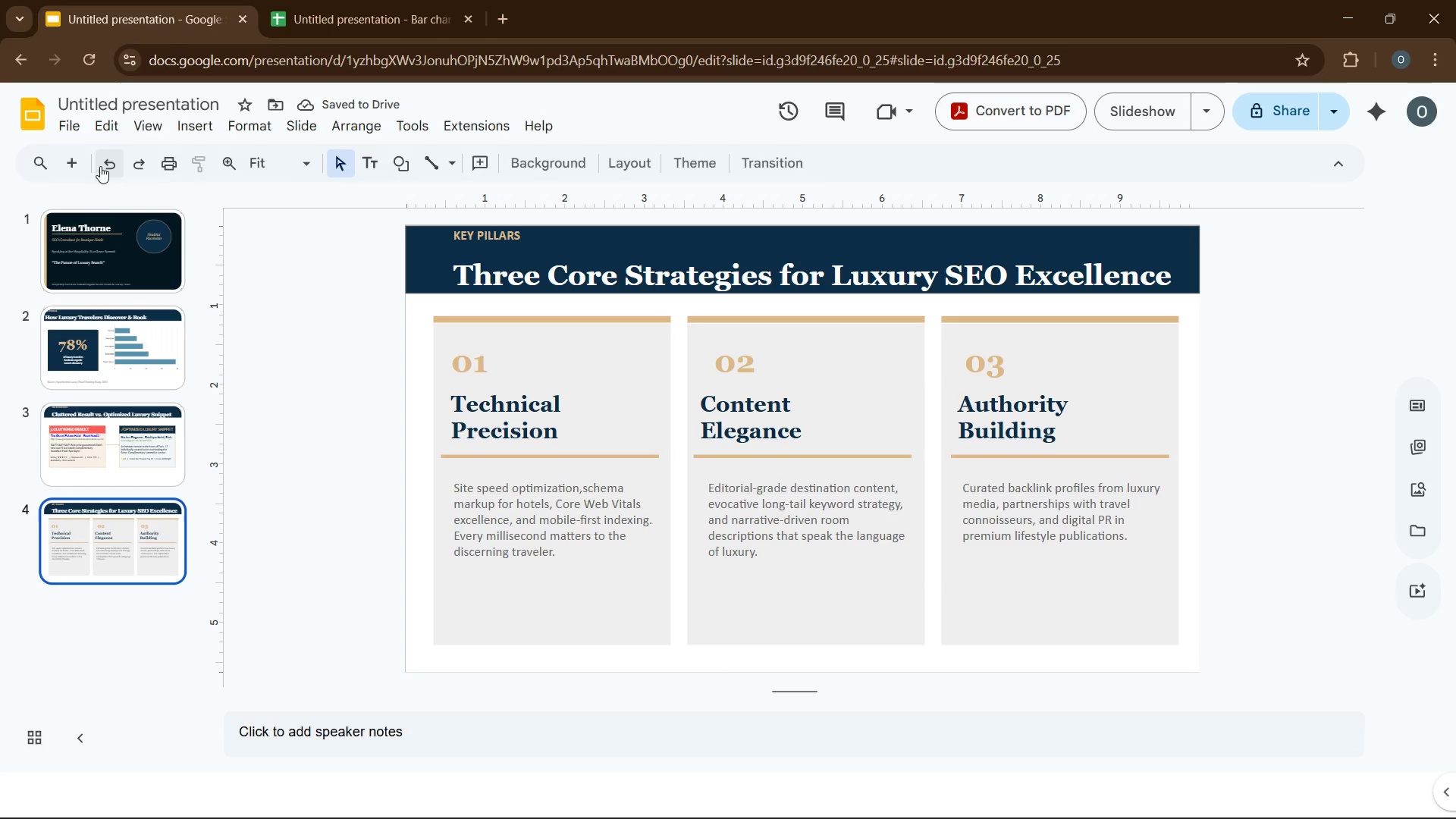 
left_click([80, 163])
 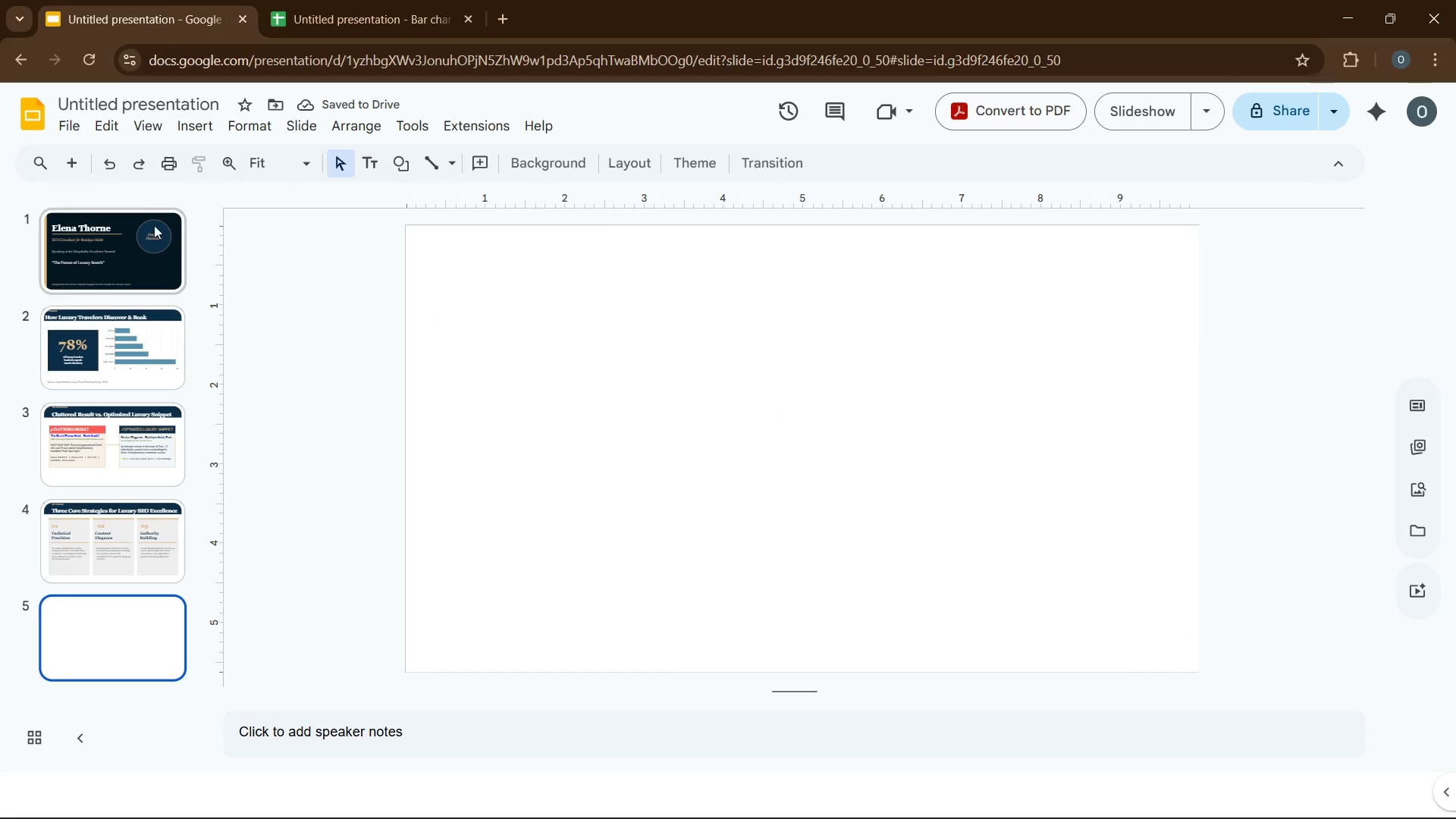 
left_click([123, 217])
 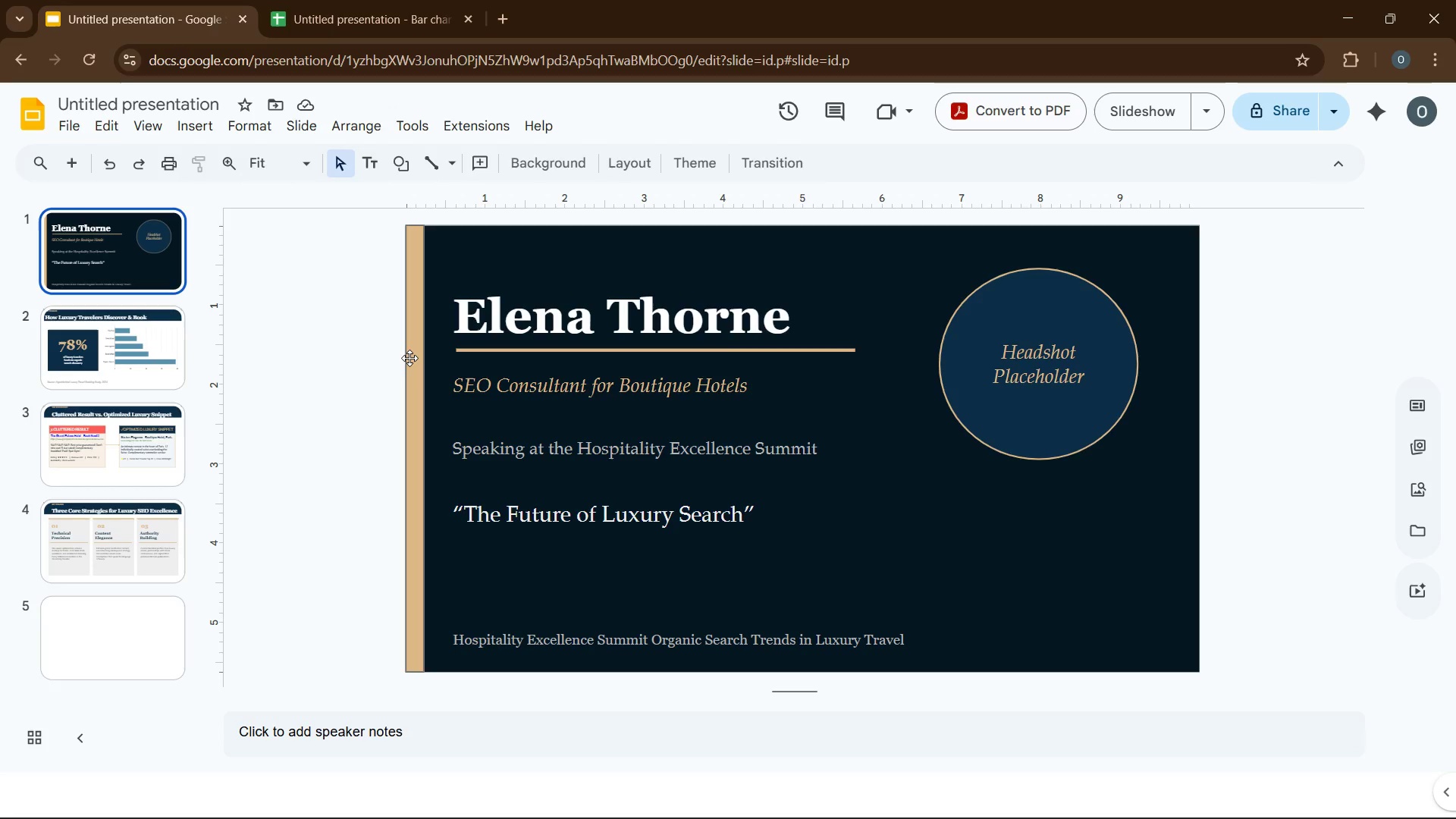 
left_click([410, 358])
 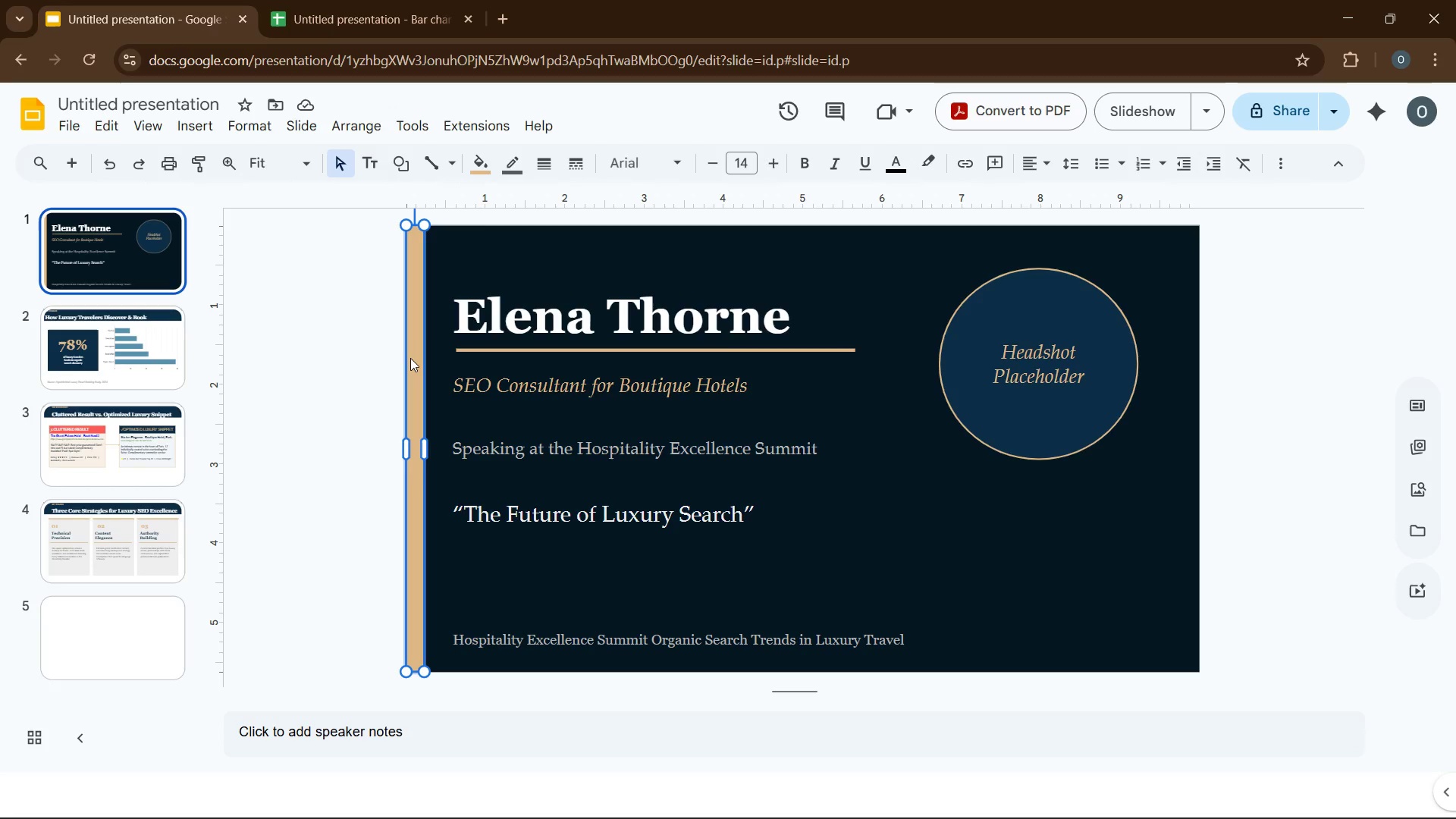 
key(Control+C)
 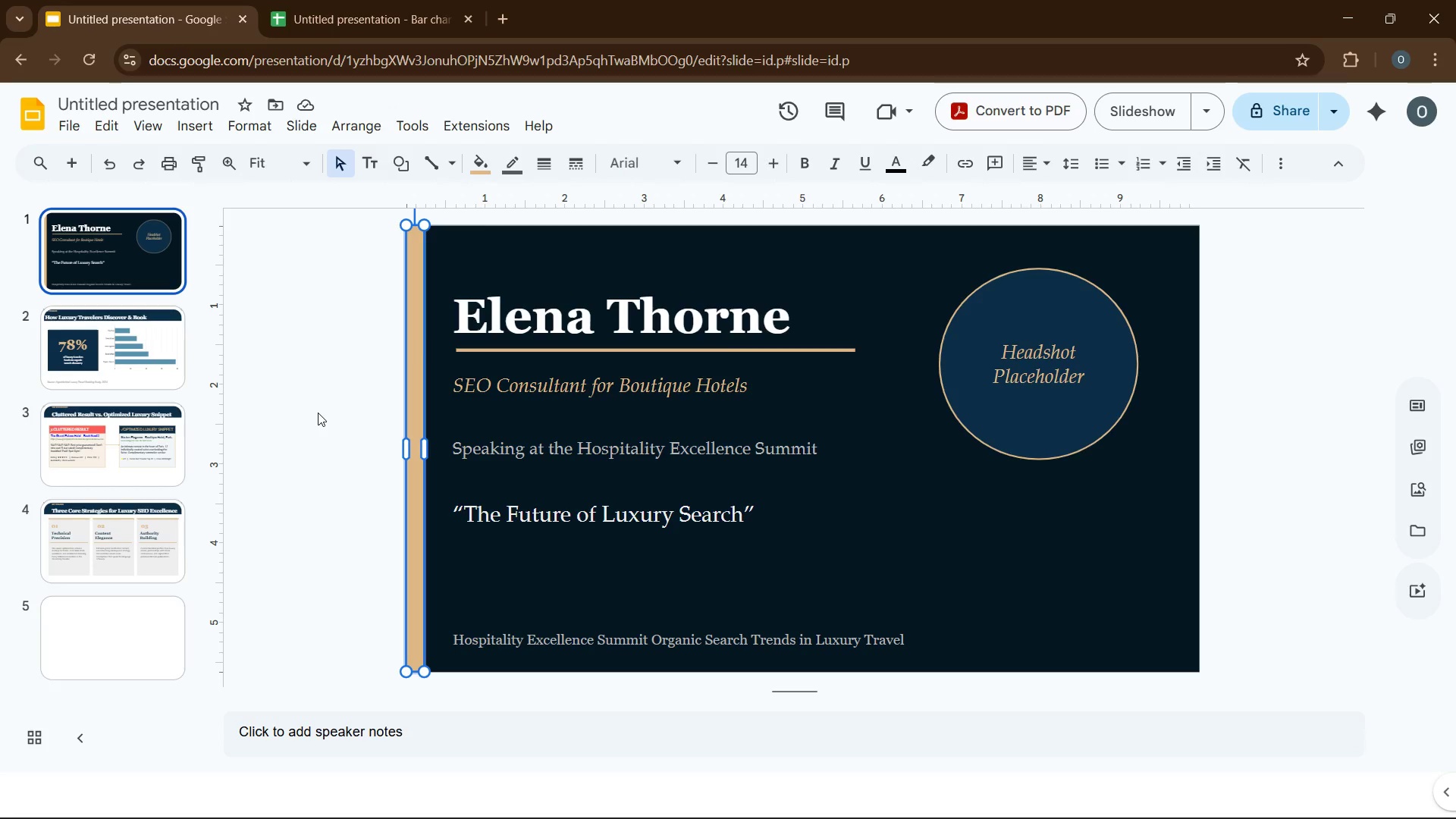 
left_click([318, 413])
 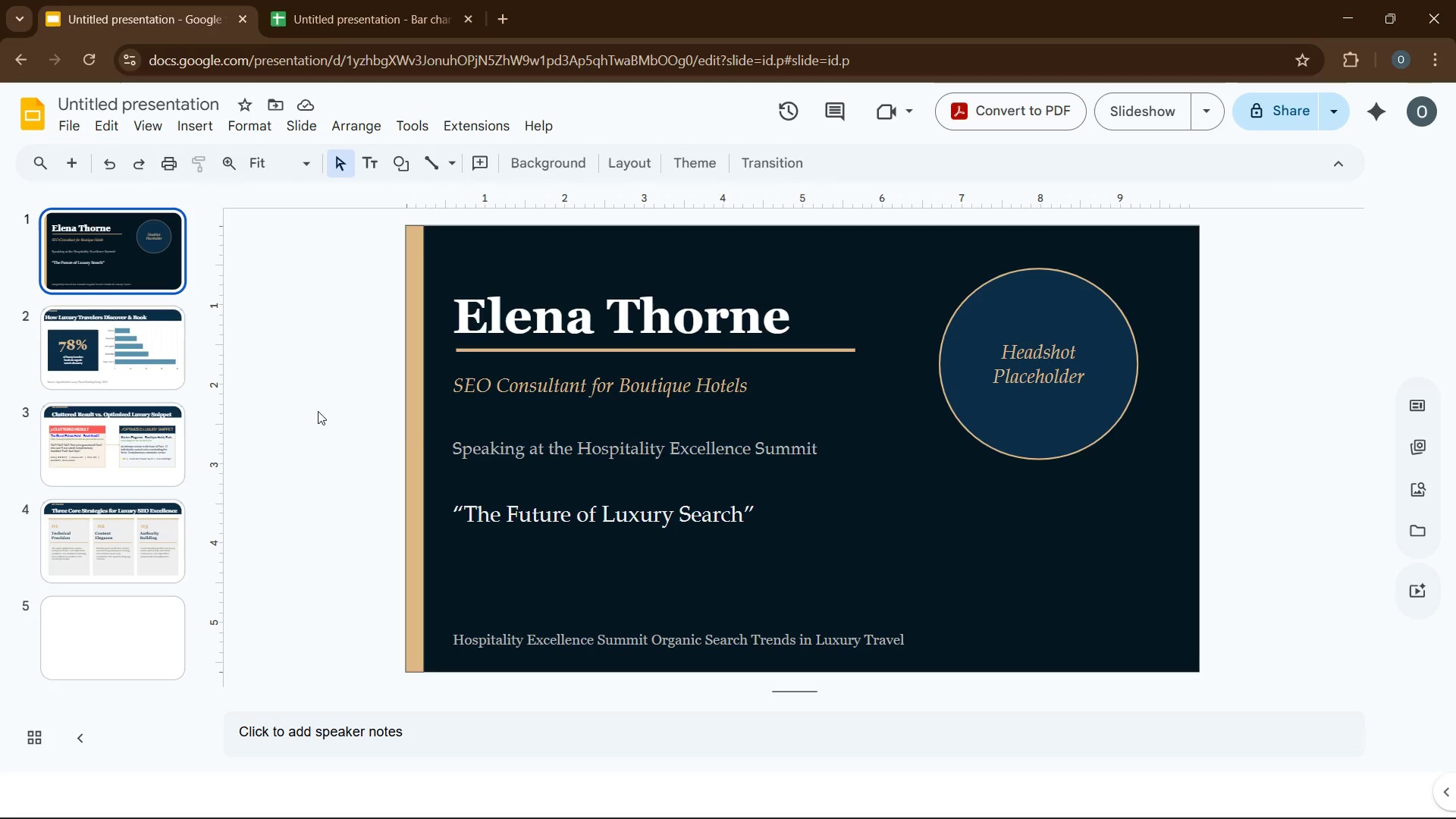 
scroll: coordinate [315, 447], scroll_direction: down, amount: 32.0
 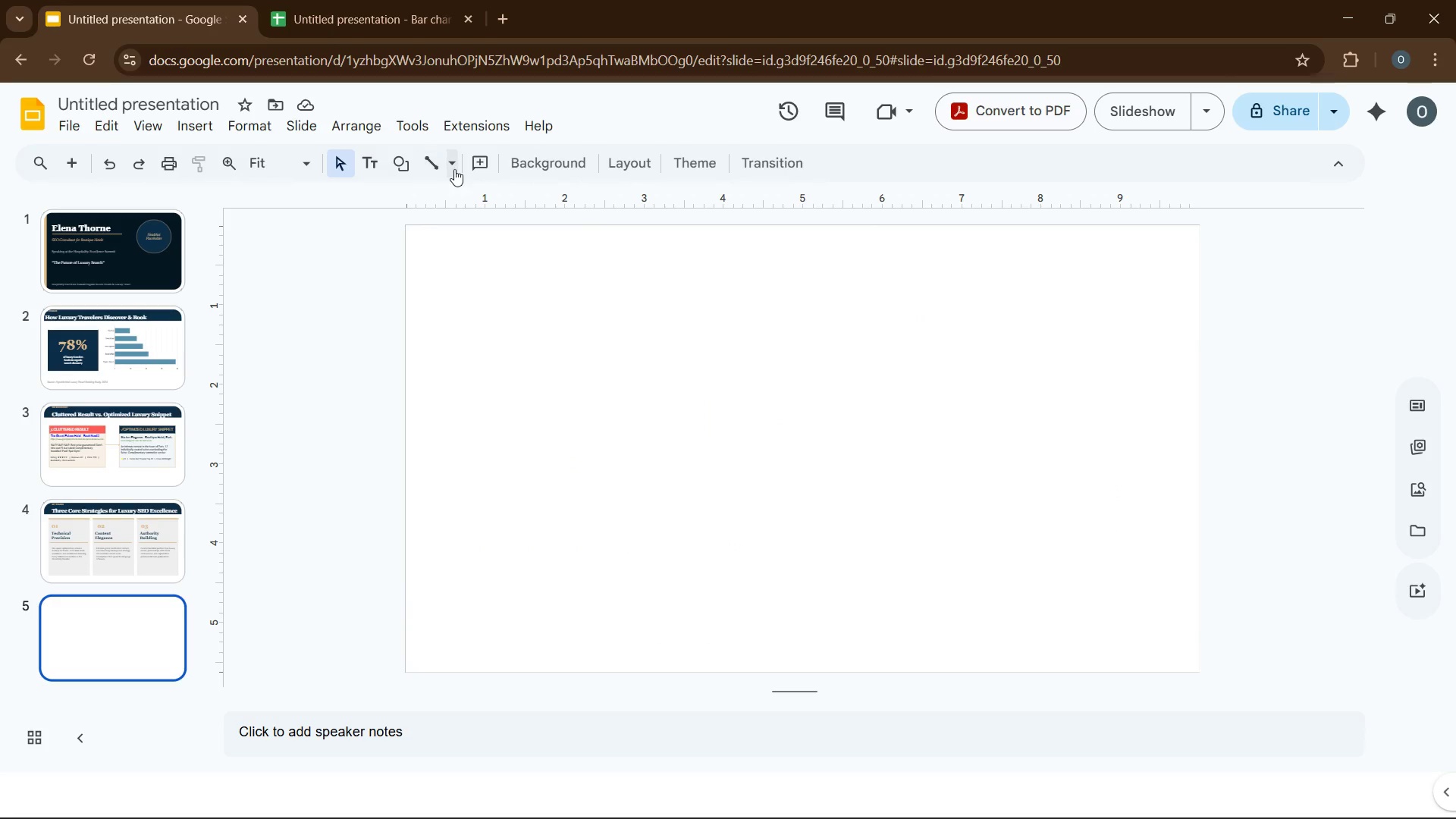 
left_click([512, 164])
 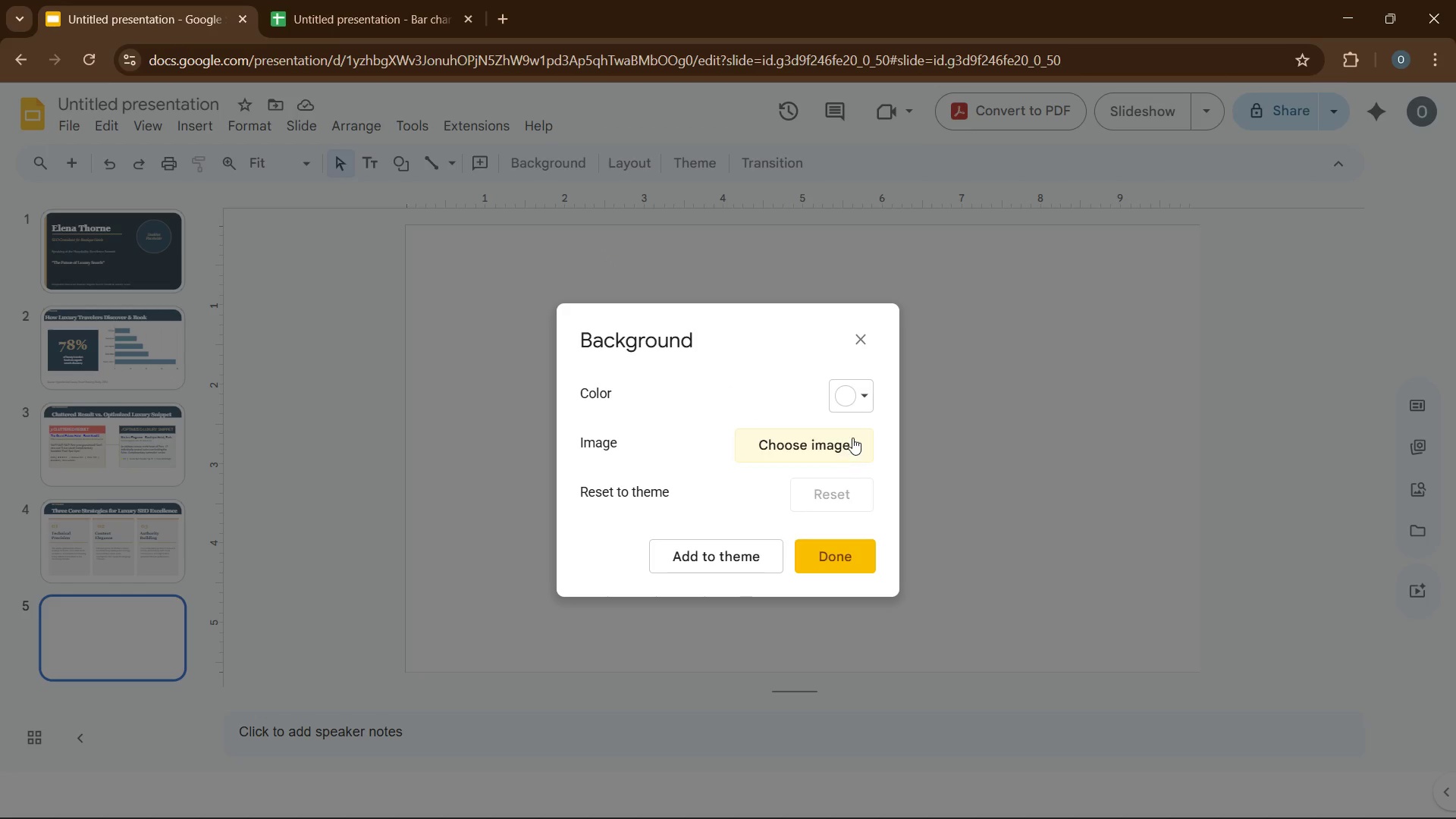 
left_click([852, 394])
 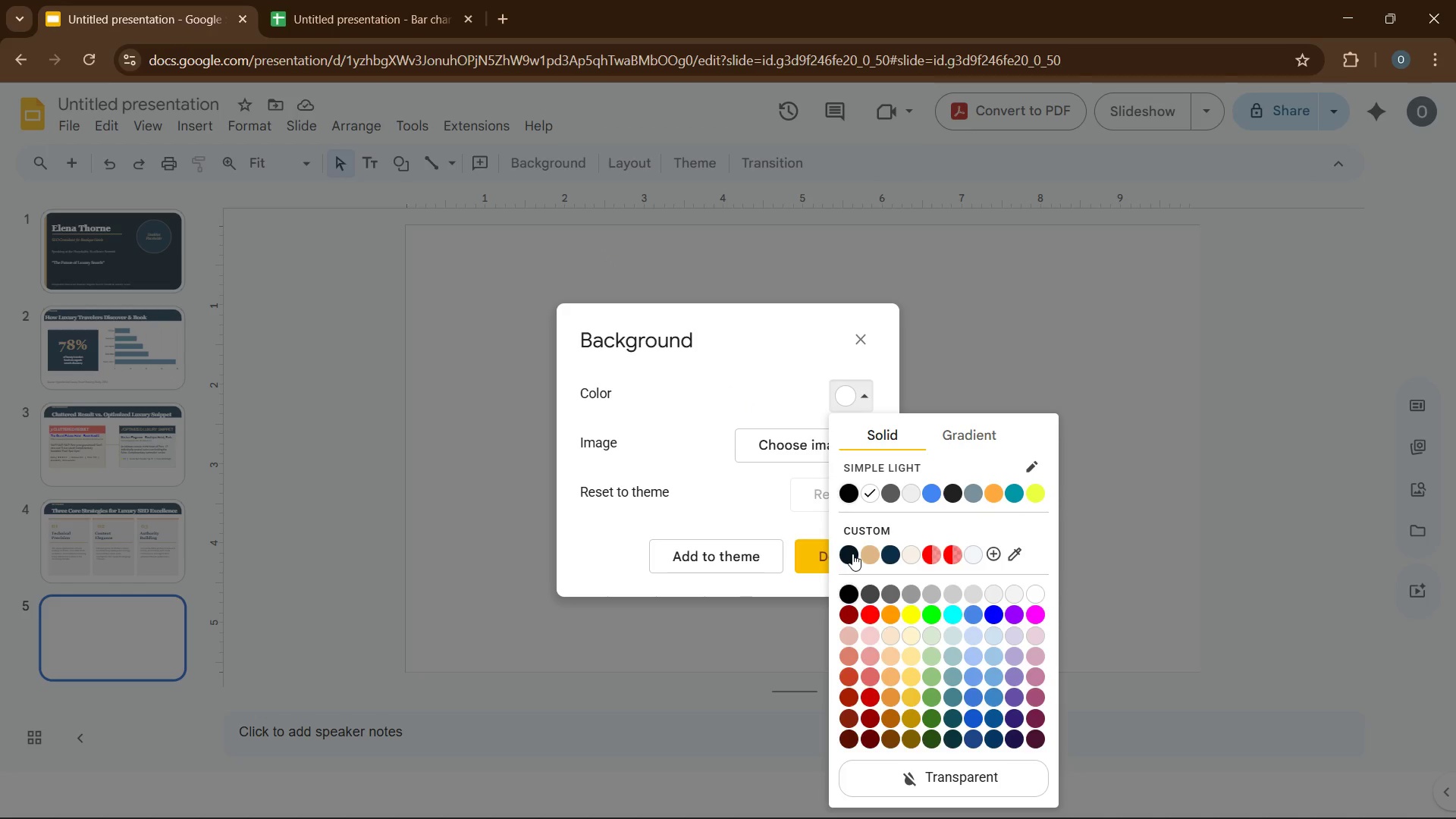 
left_click([852, 554])
 